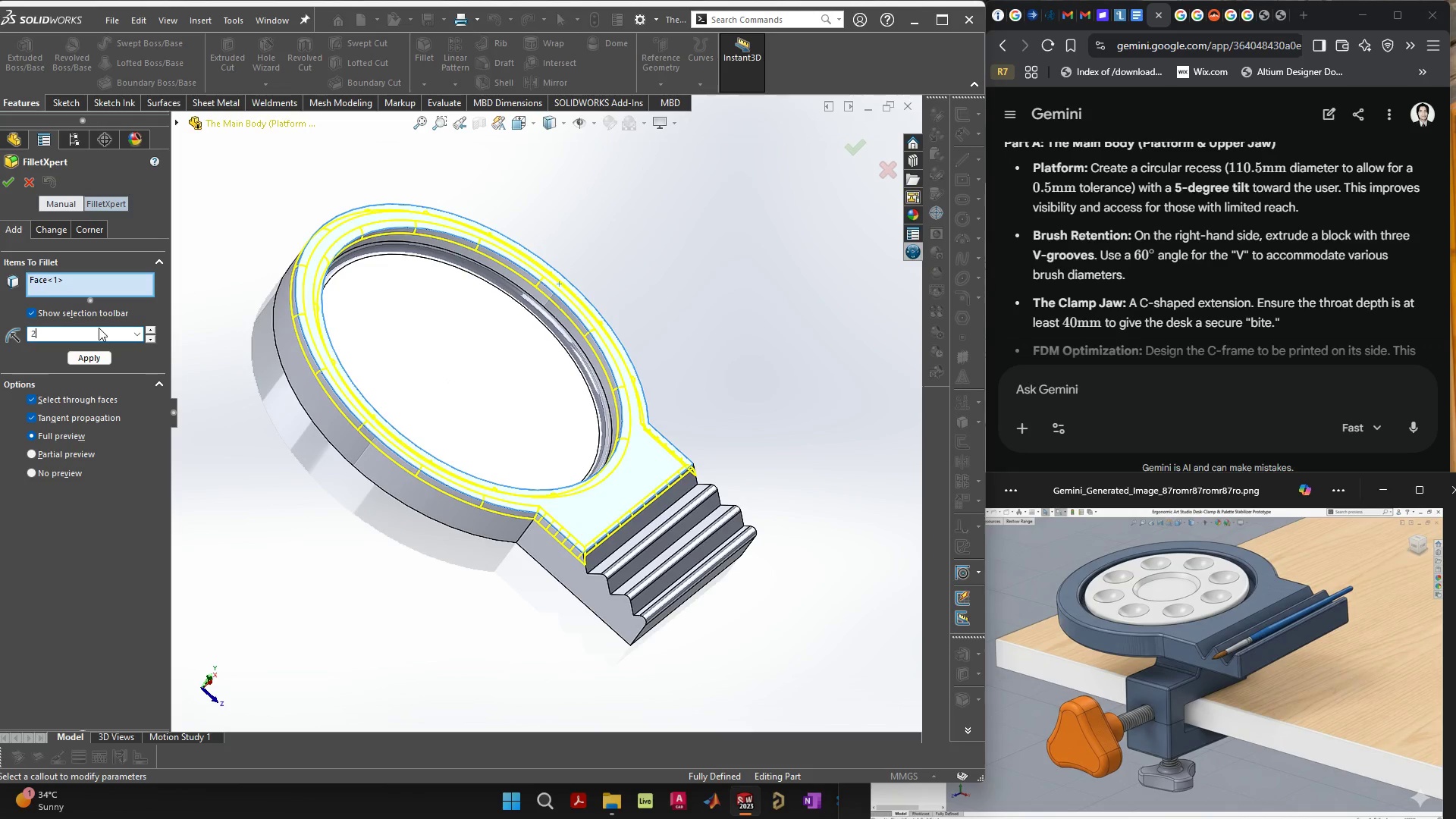 
key(Enter)
 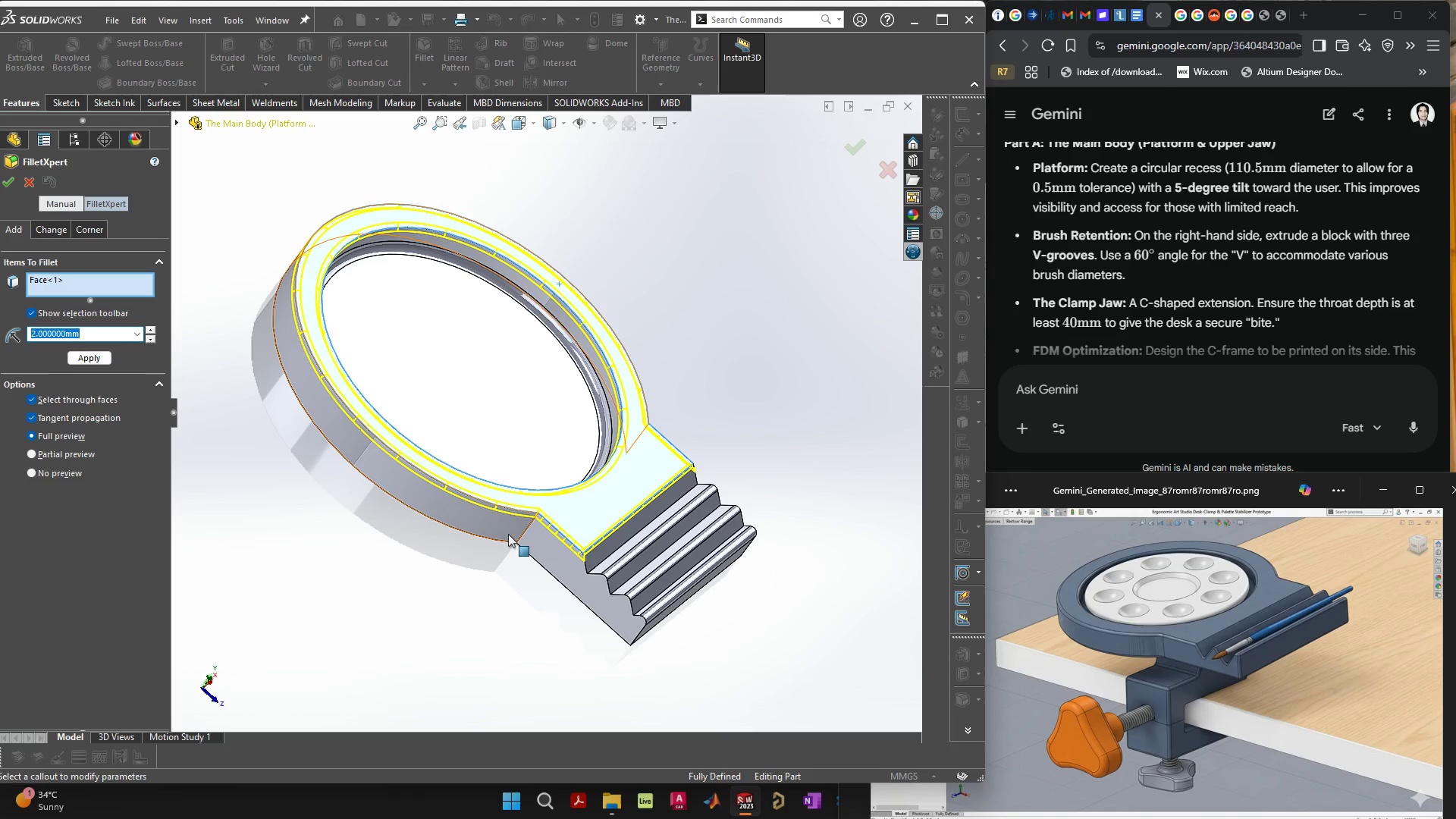 
left_click([527, 529])
 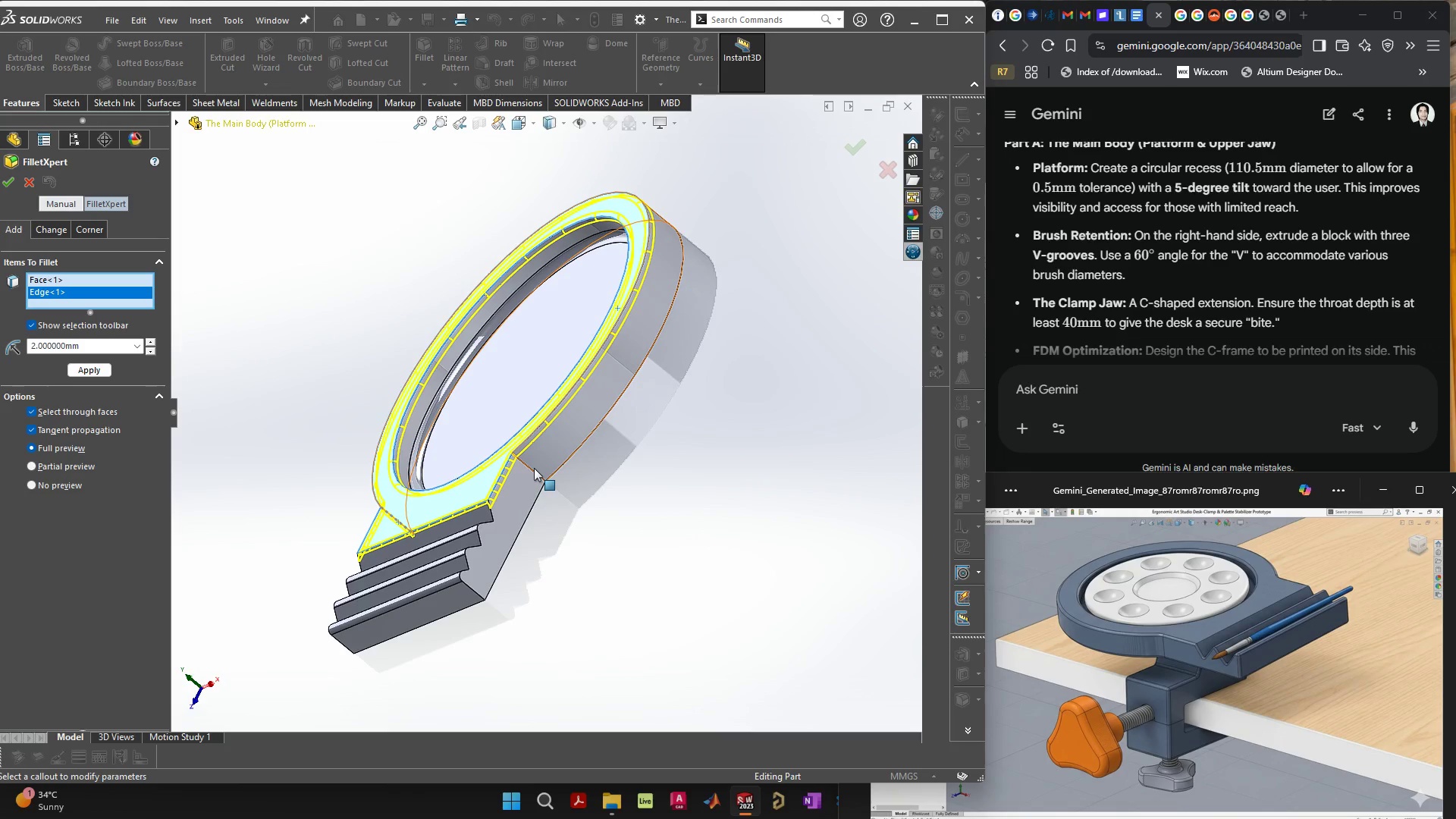 
left_click([534, 472])
 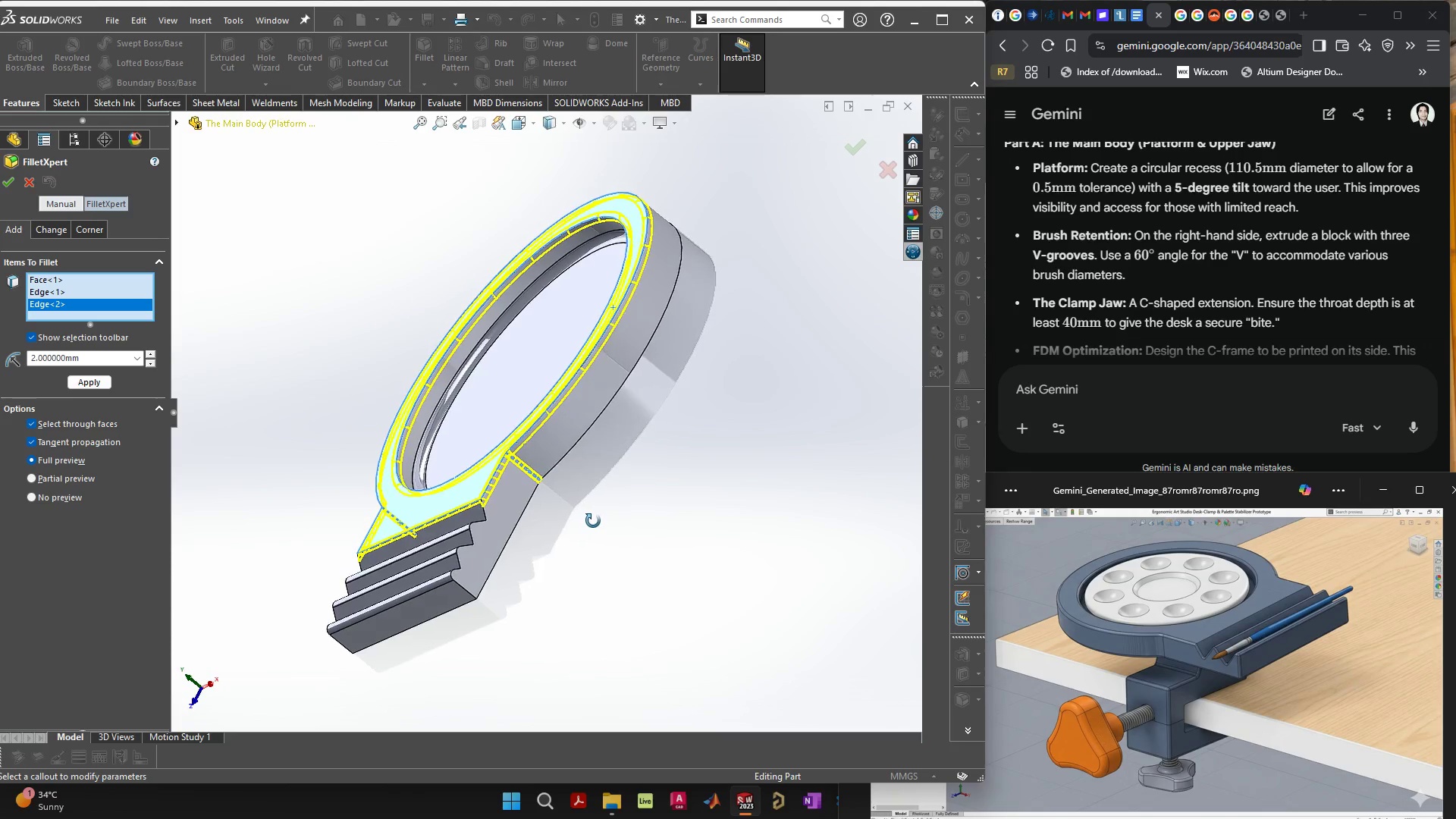 
wait(7.86)
 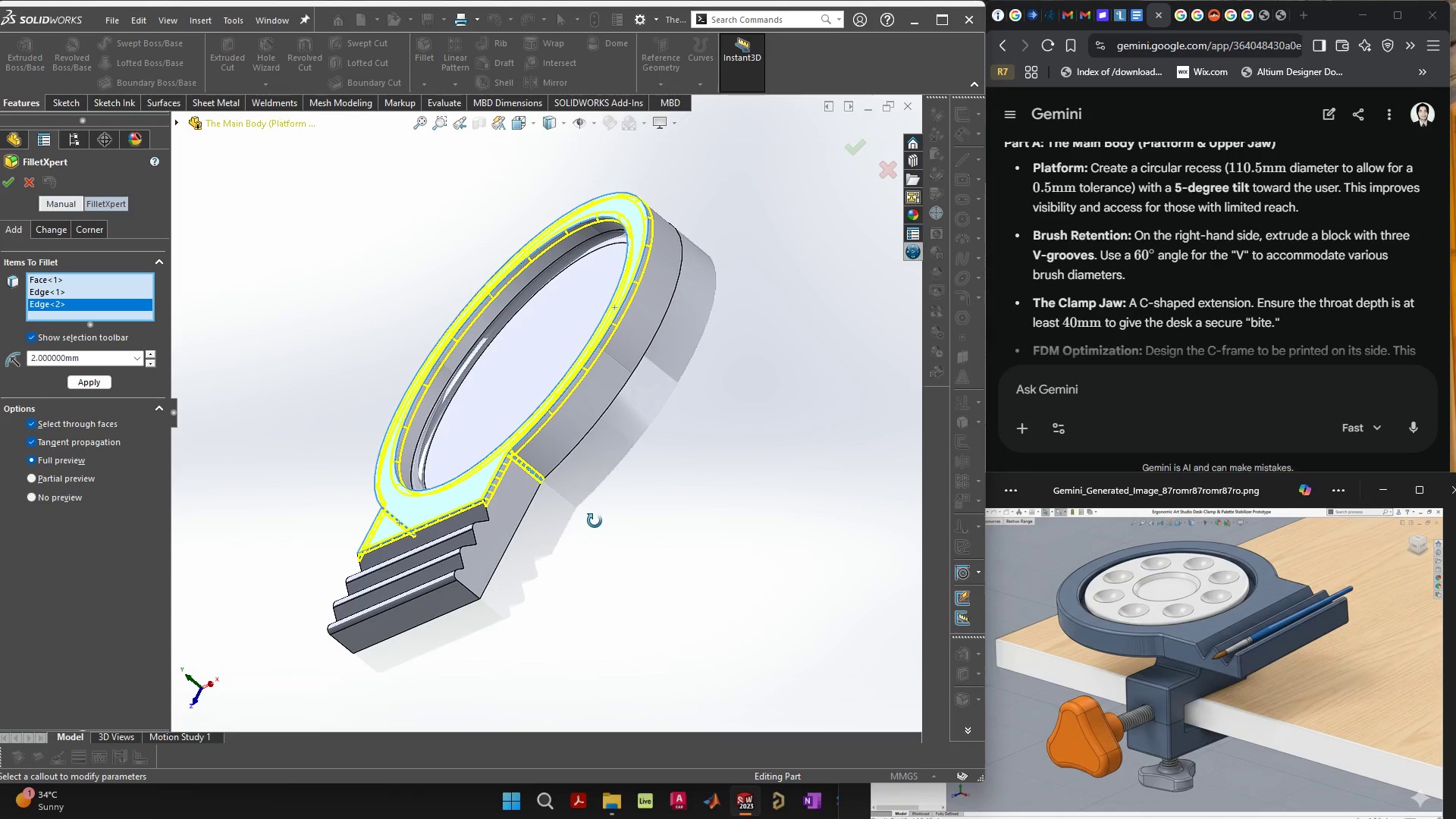 
scroll: coordinate [587, 498], scroll_direction: up, amount: 1.0
 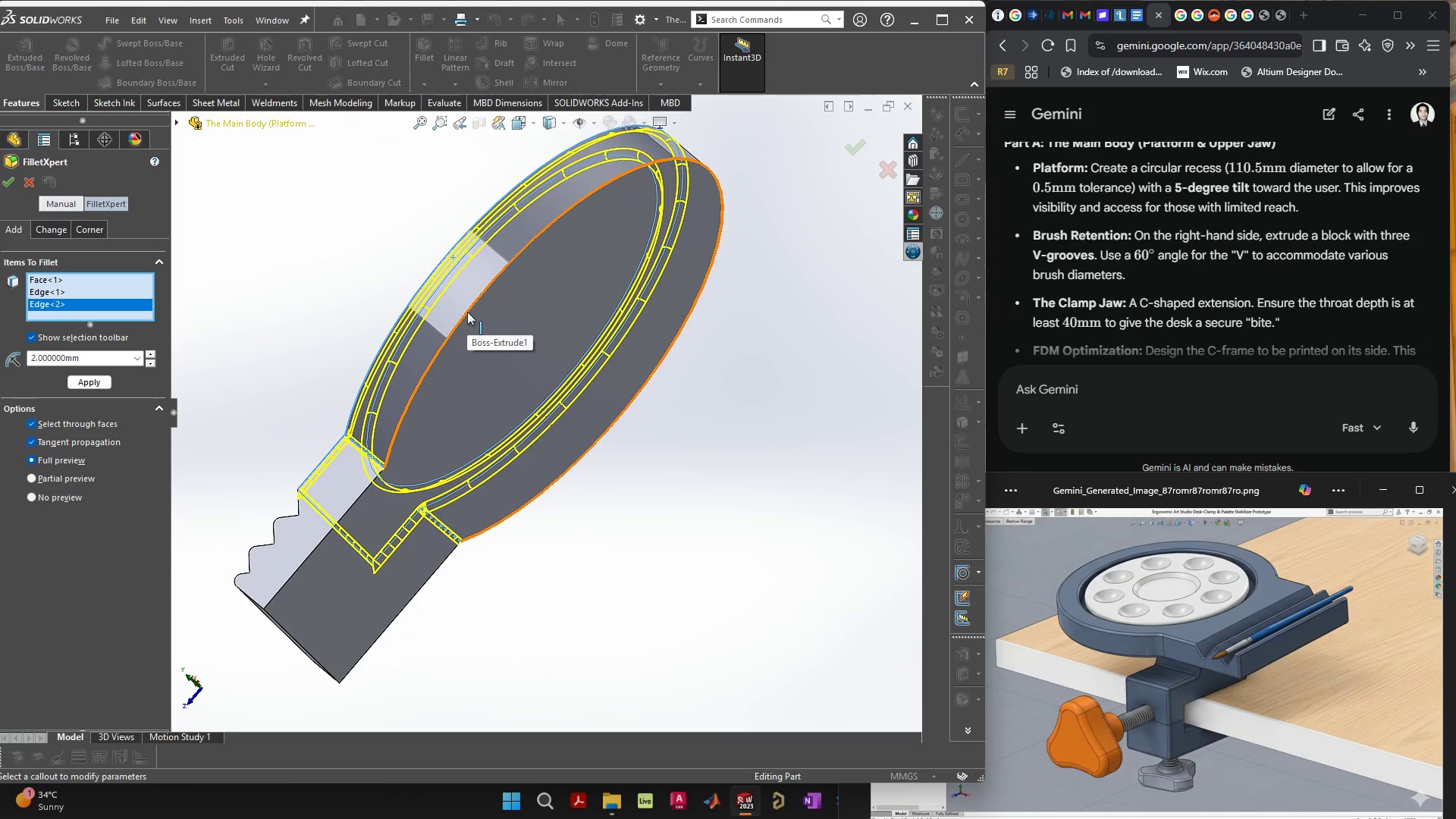 
left_click([472, 327])
 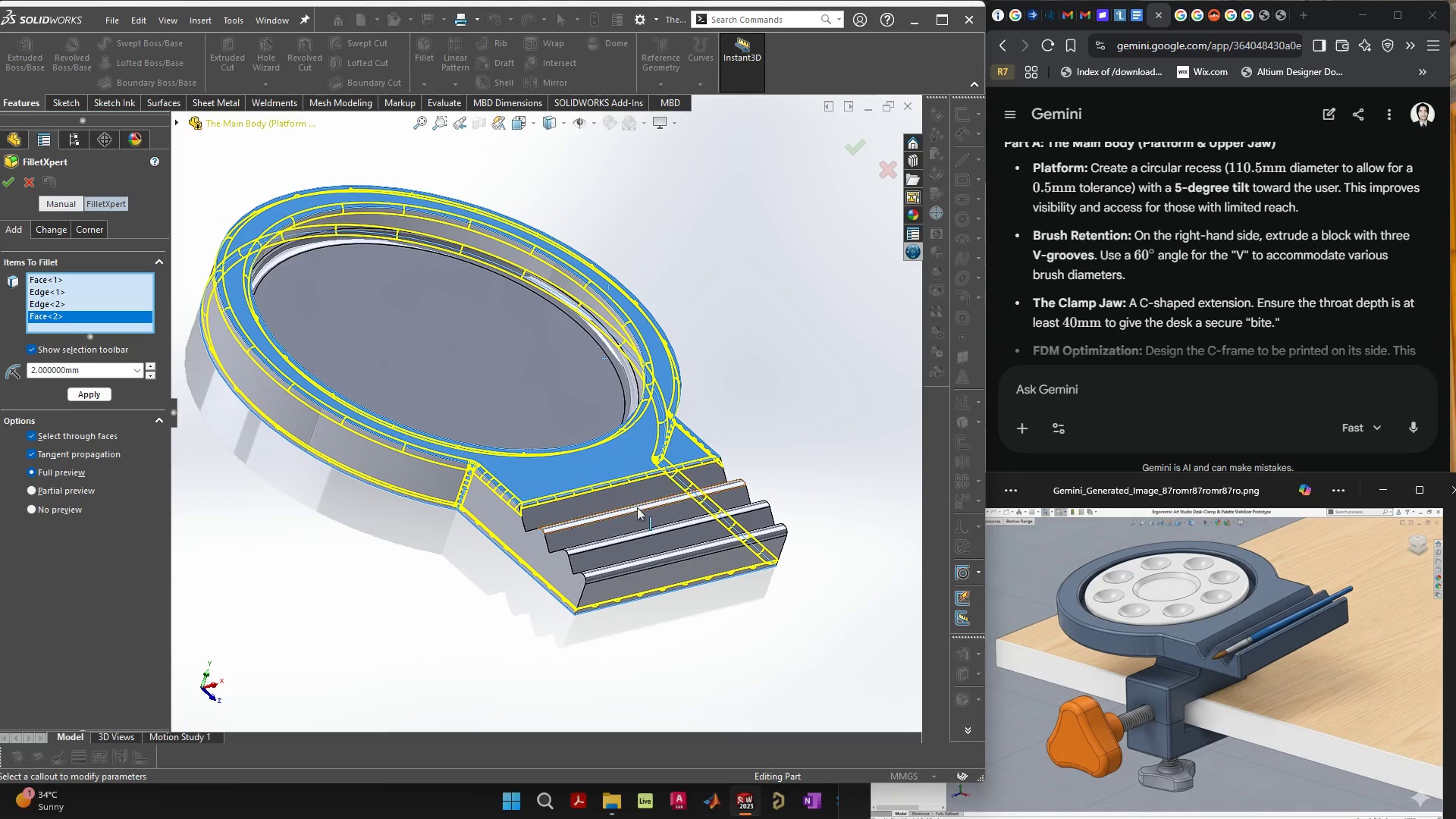 
wait(6.19)
 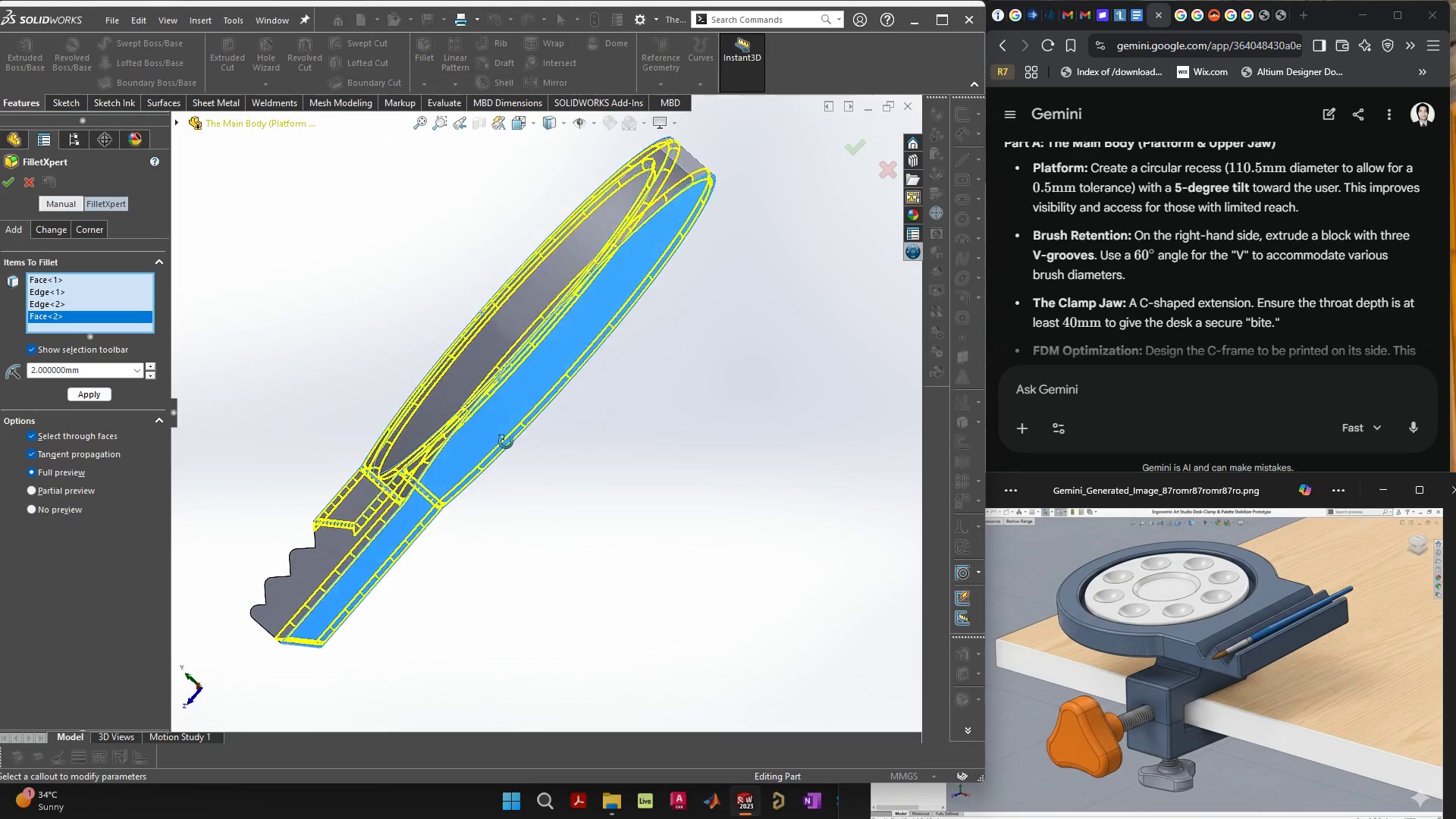 
left_click([522, 522])
 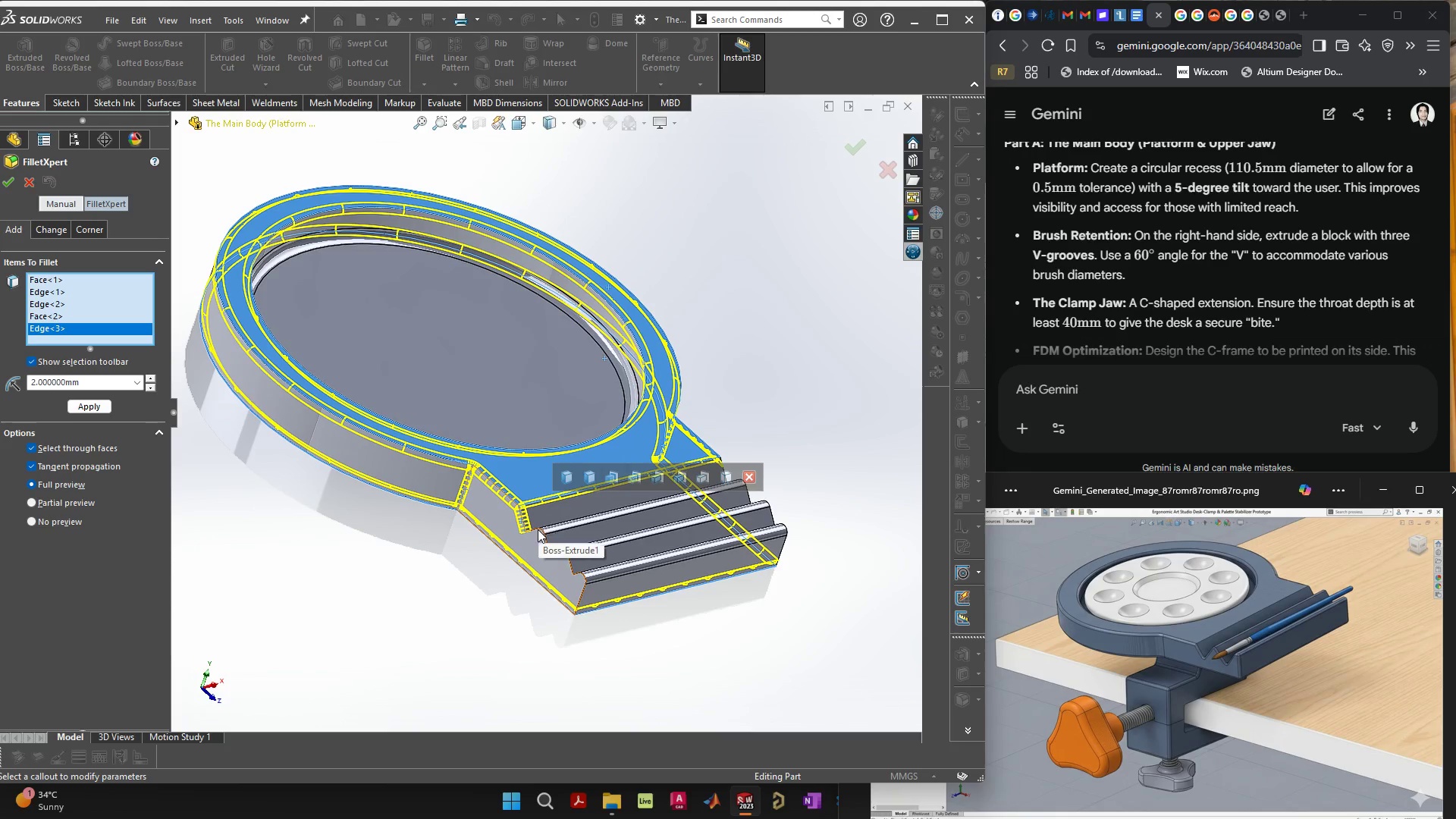 
left_click([538, 529])
 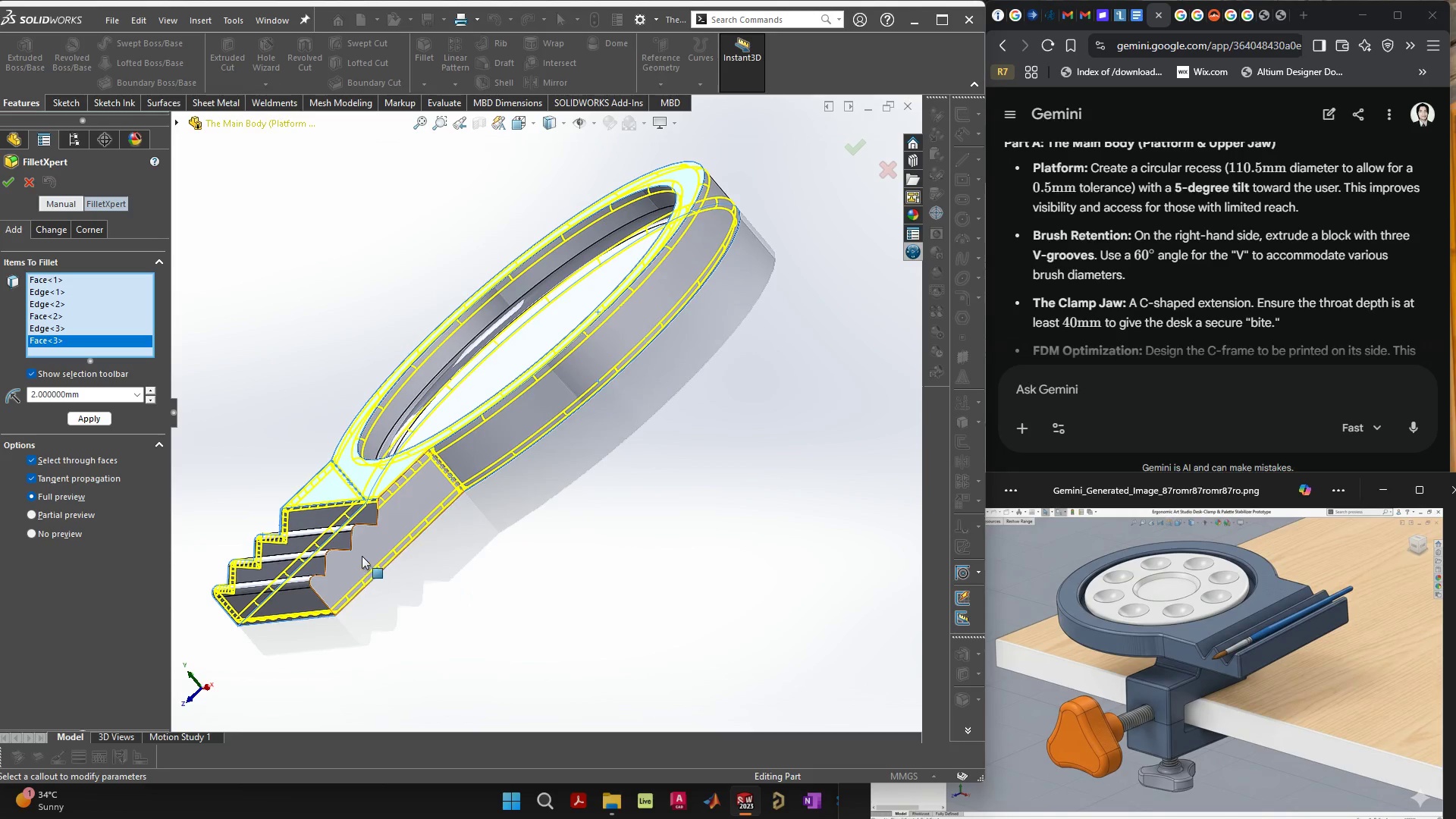 
left_click([359, 543])
 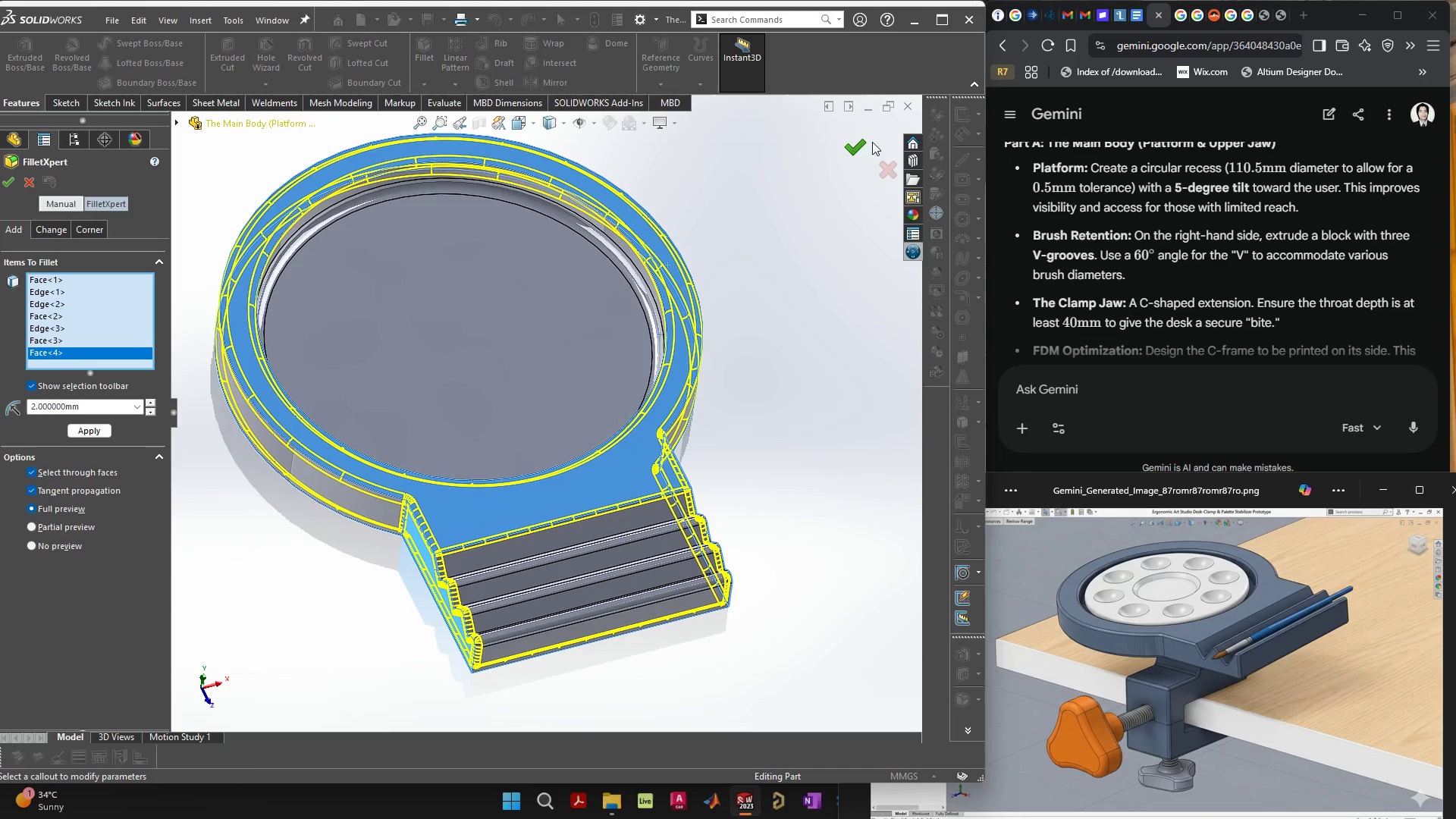 
left_click([861, 146])
 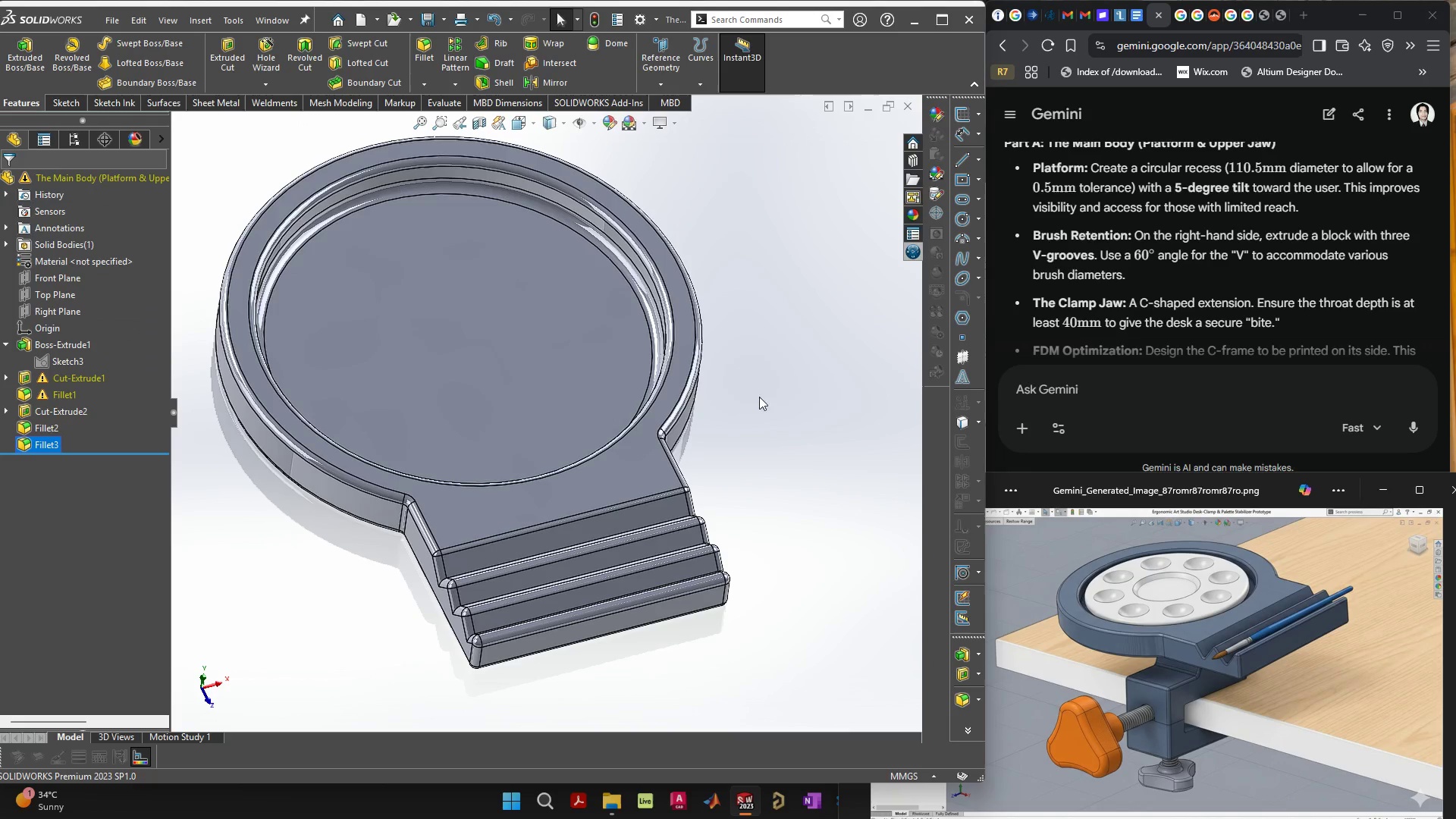 
left_click_drag(start_coordinate=[758, 469], to_coordinate=[759, 474])
 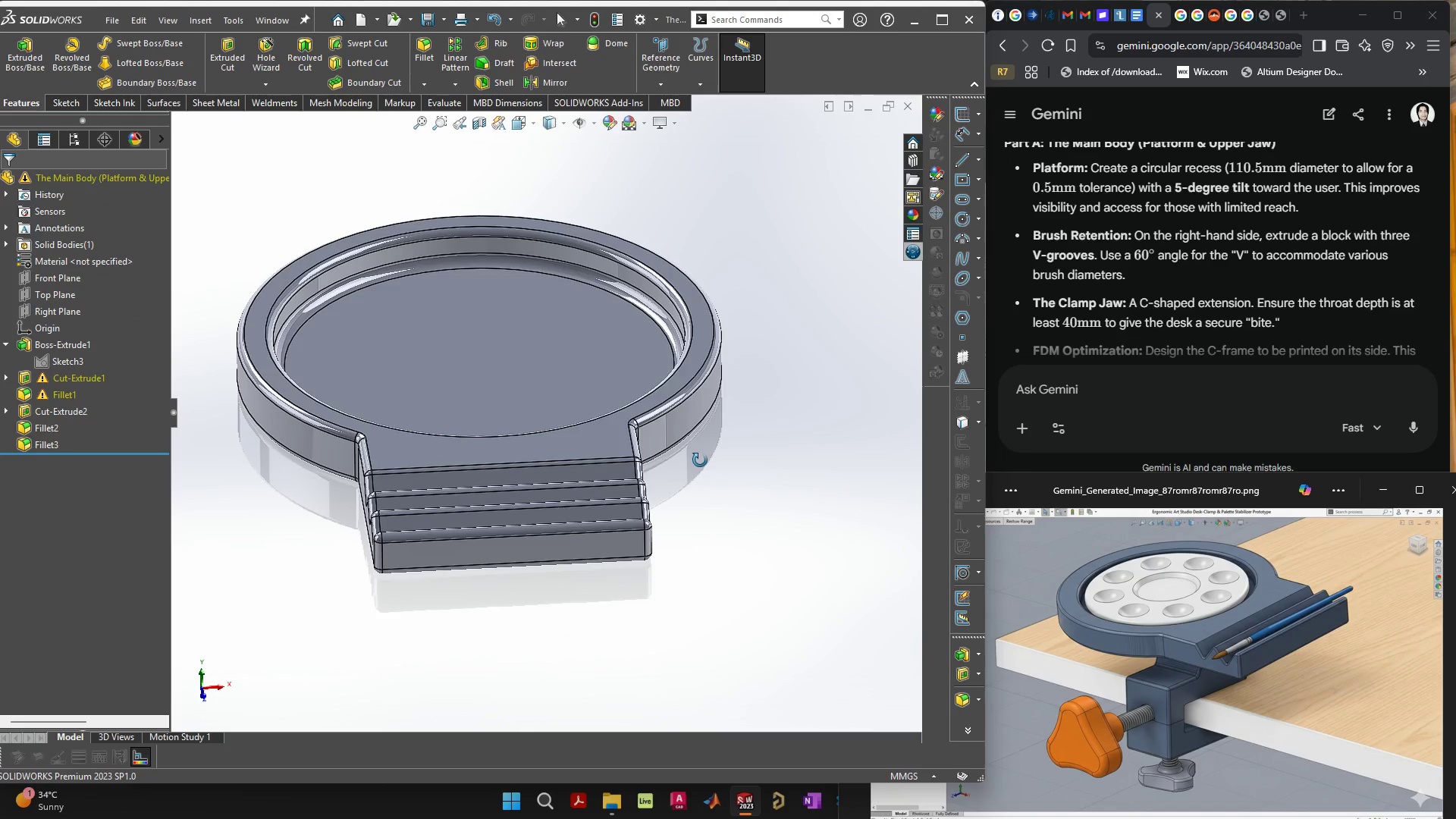 
scroll: coordinate [573, 378], scroll_direction: down, amount: 2.0
 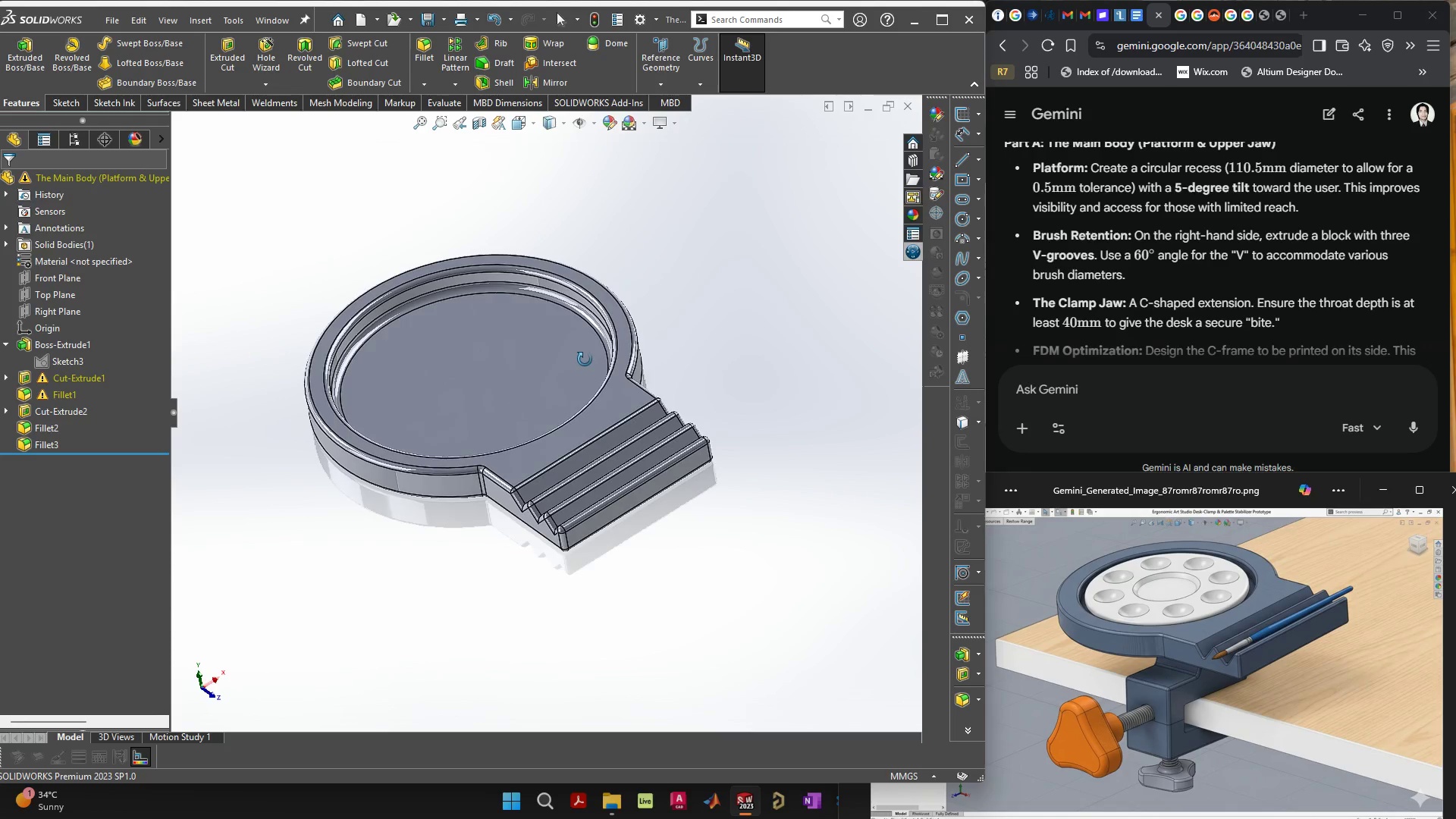 
wait(7.04)
 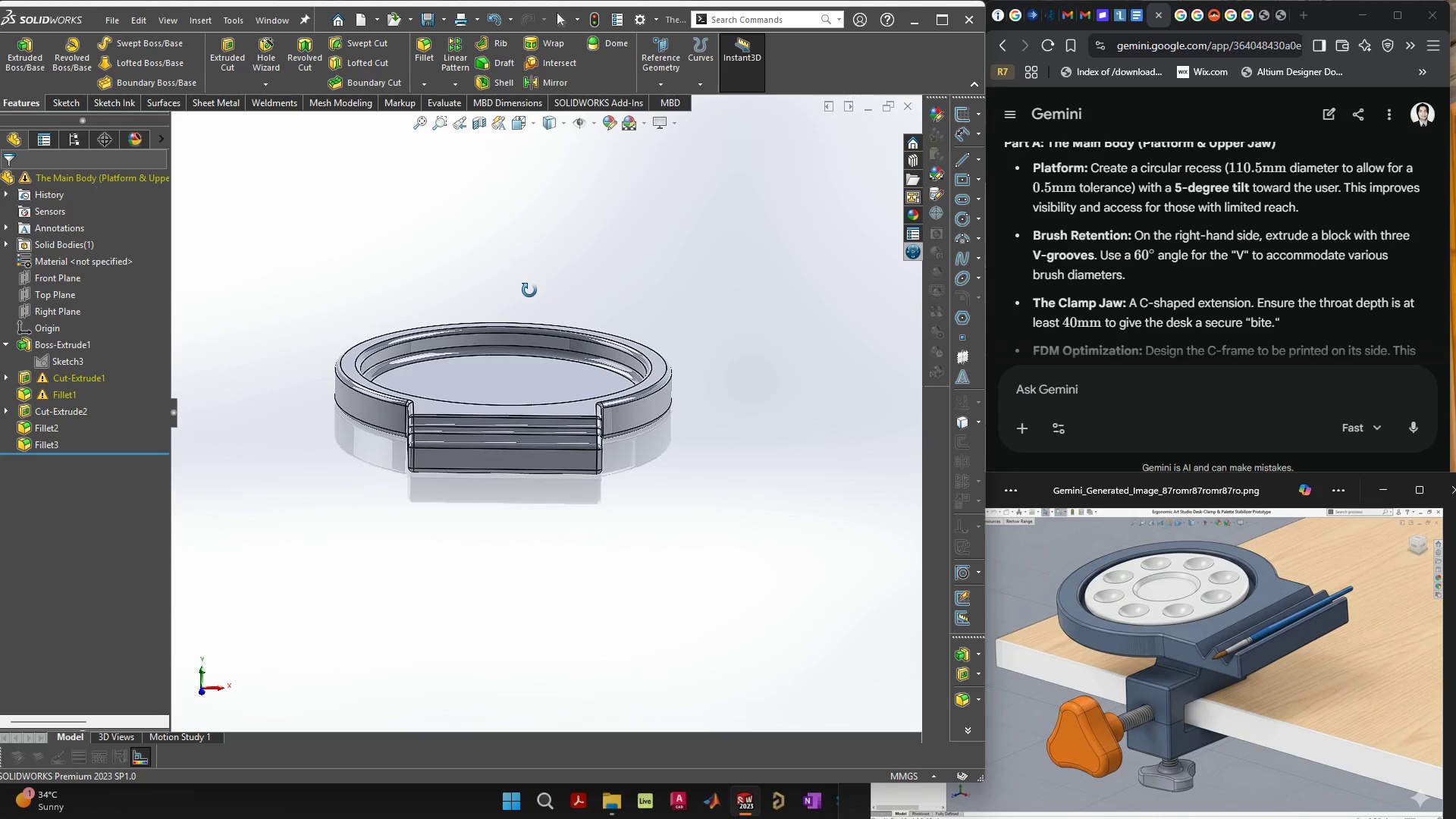 
key(Control+S)
 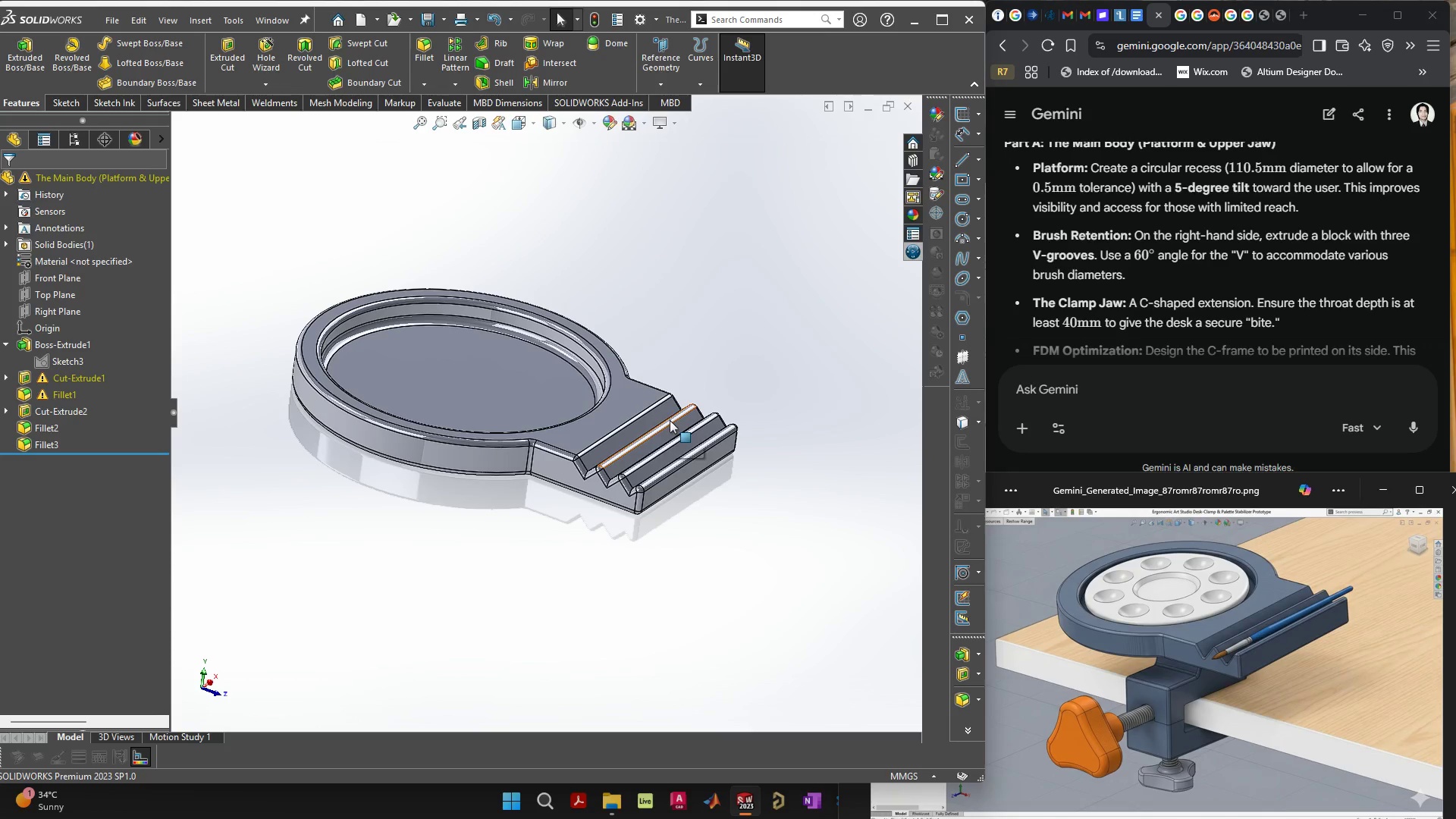 
wait(11.09)
 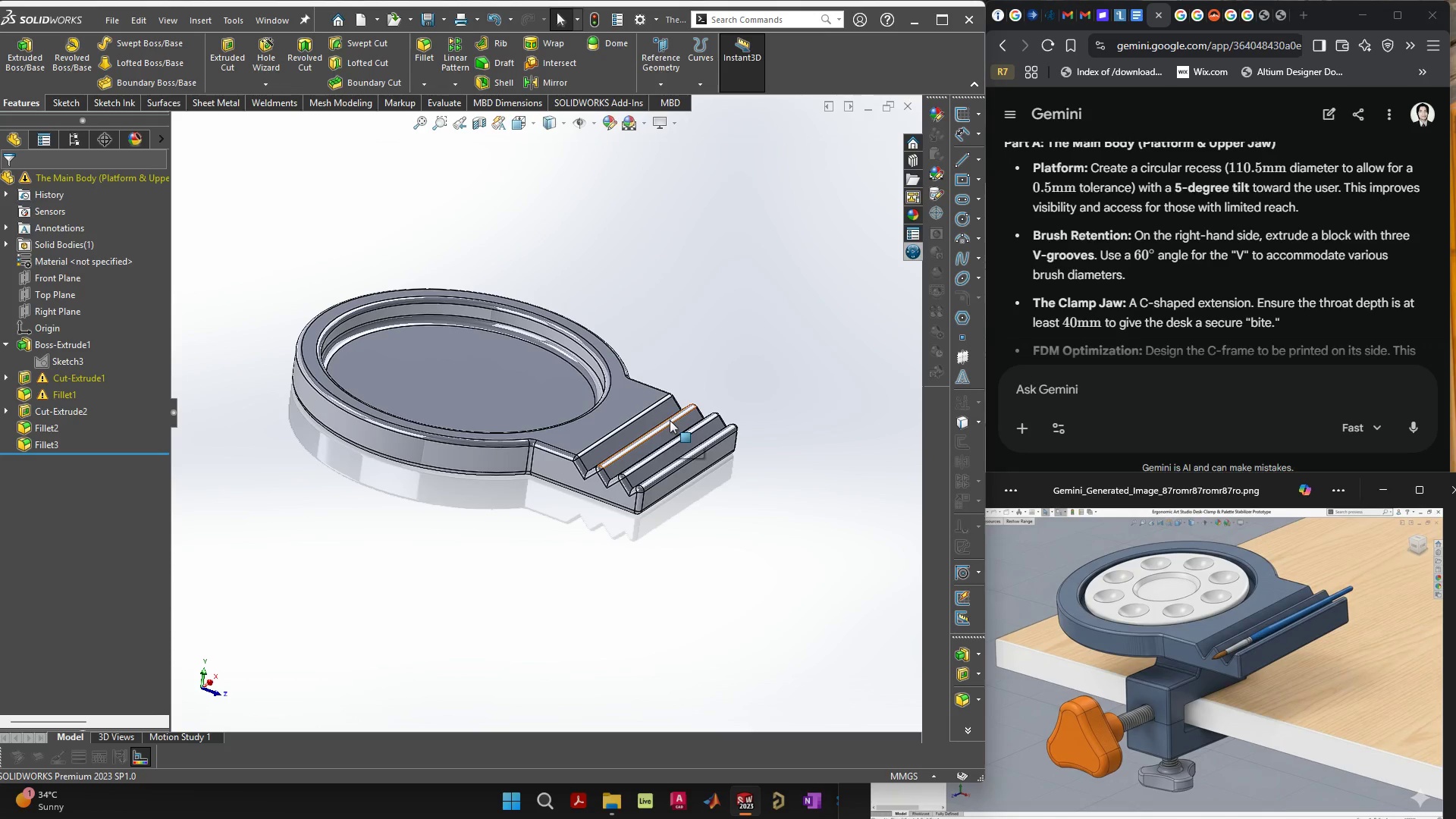 
right_click([61, 378])
 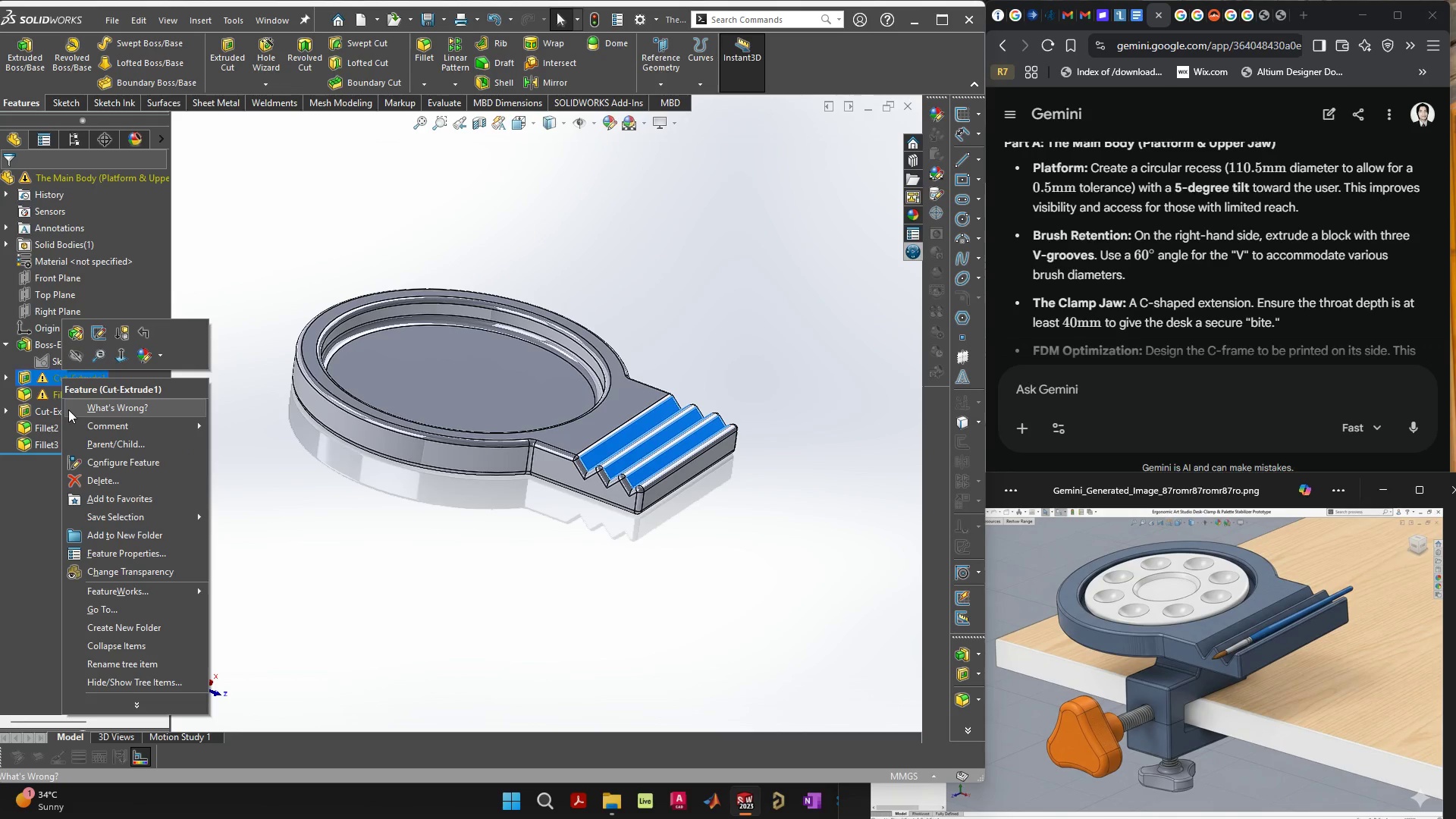 
left_click([67, 406])
 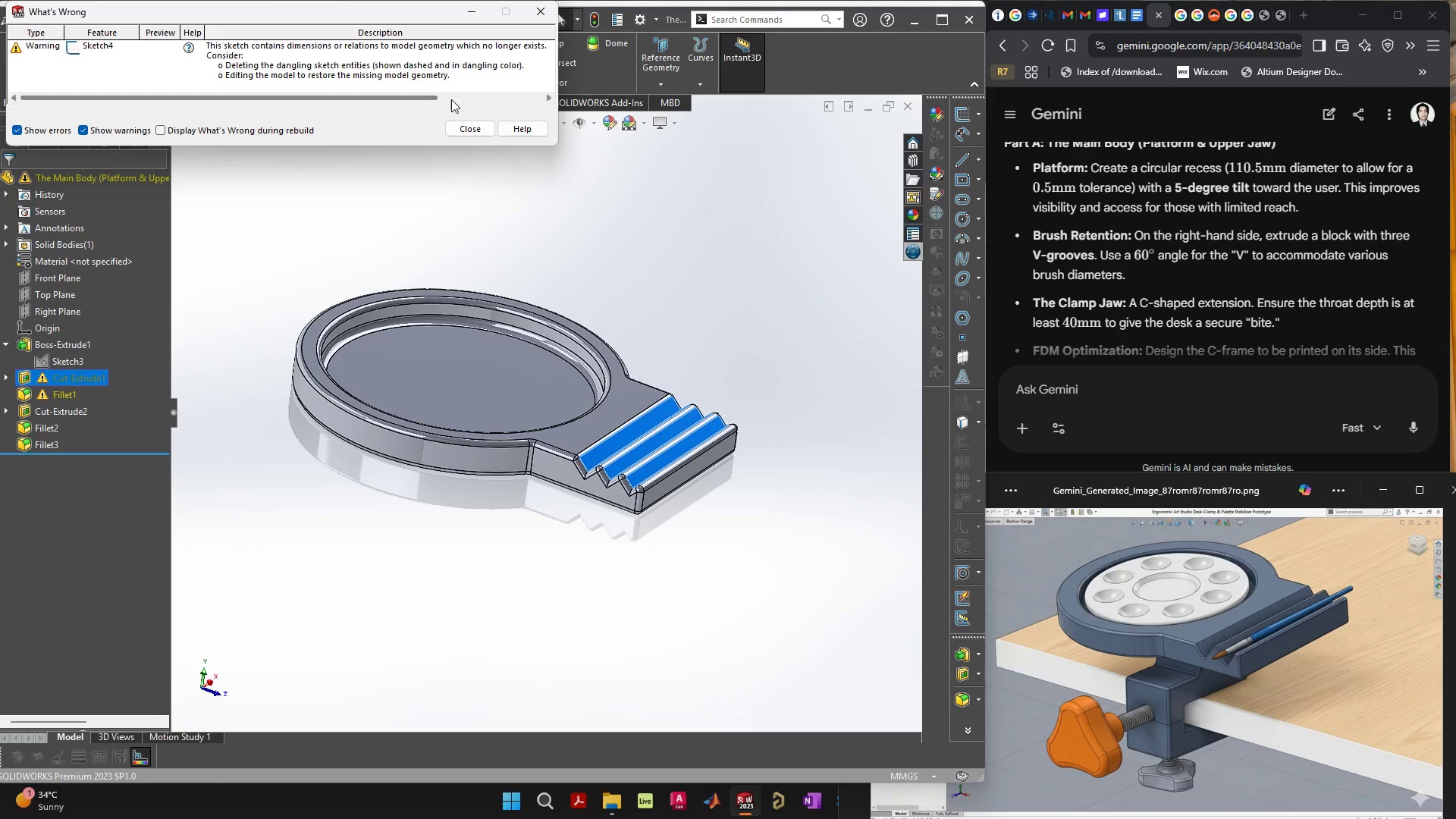 
left_click([464, 130])
 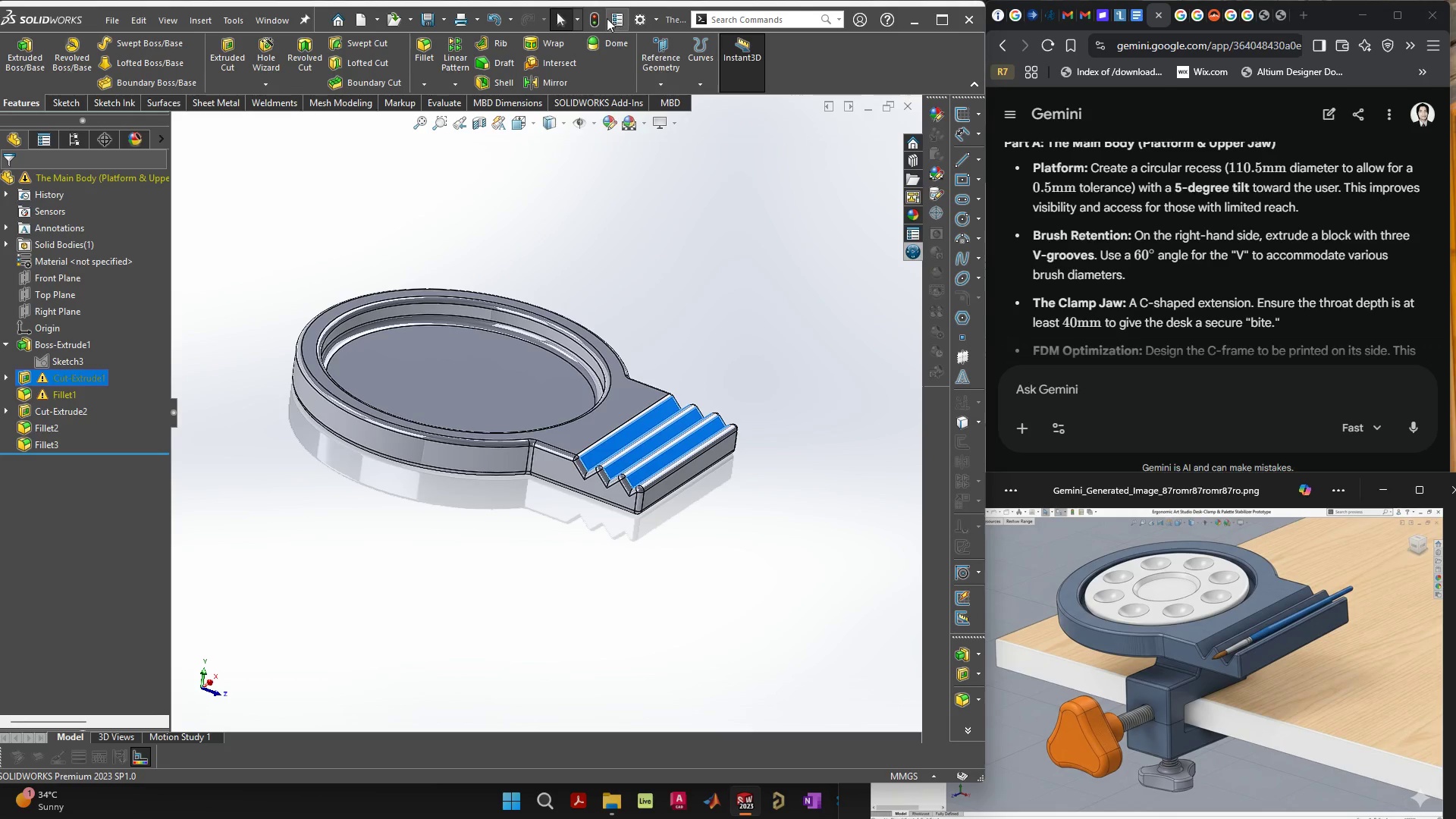 
left_click([602, 18])
 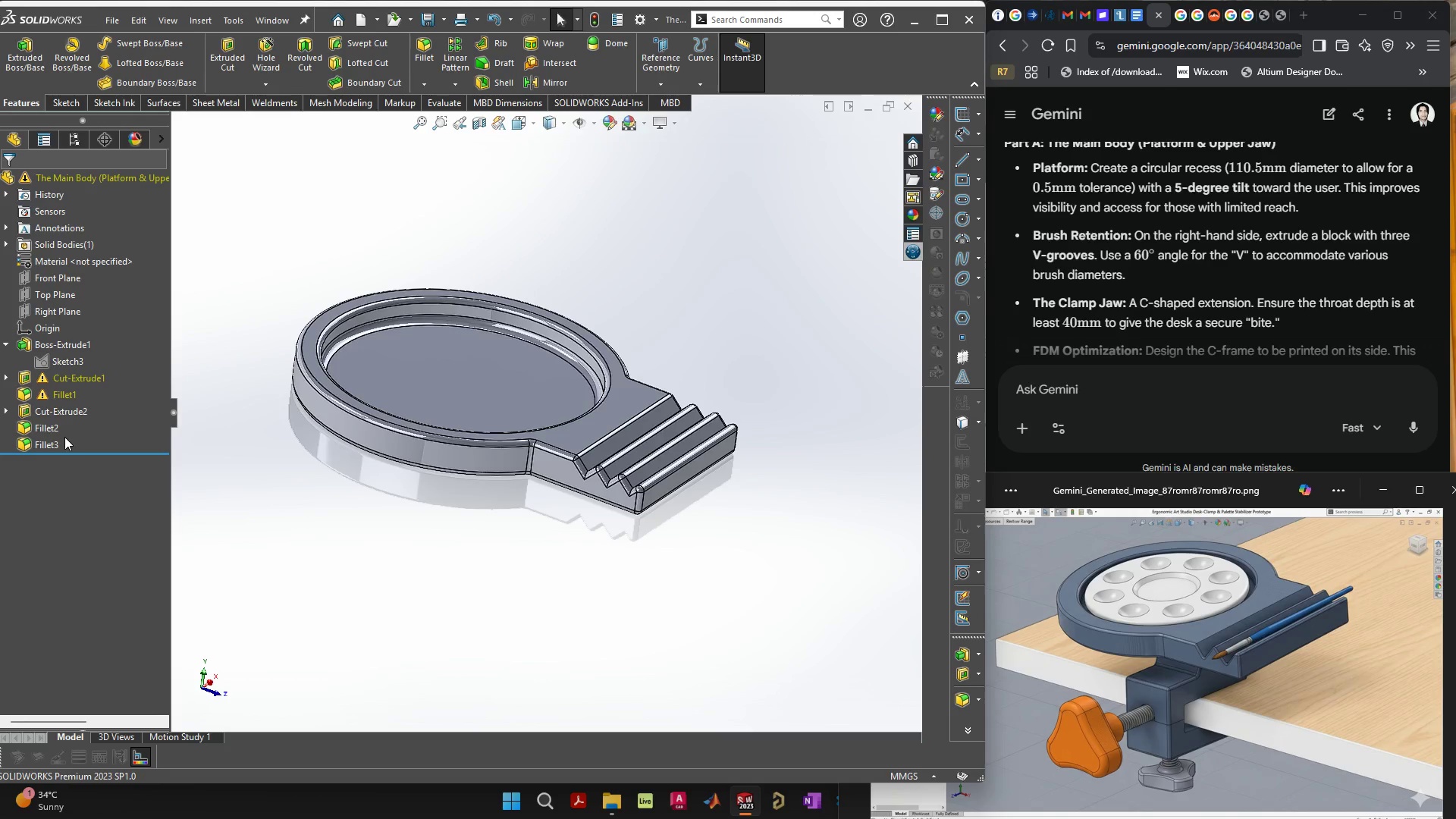 
left_click([55, 394])
 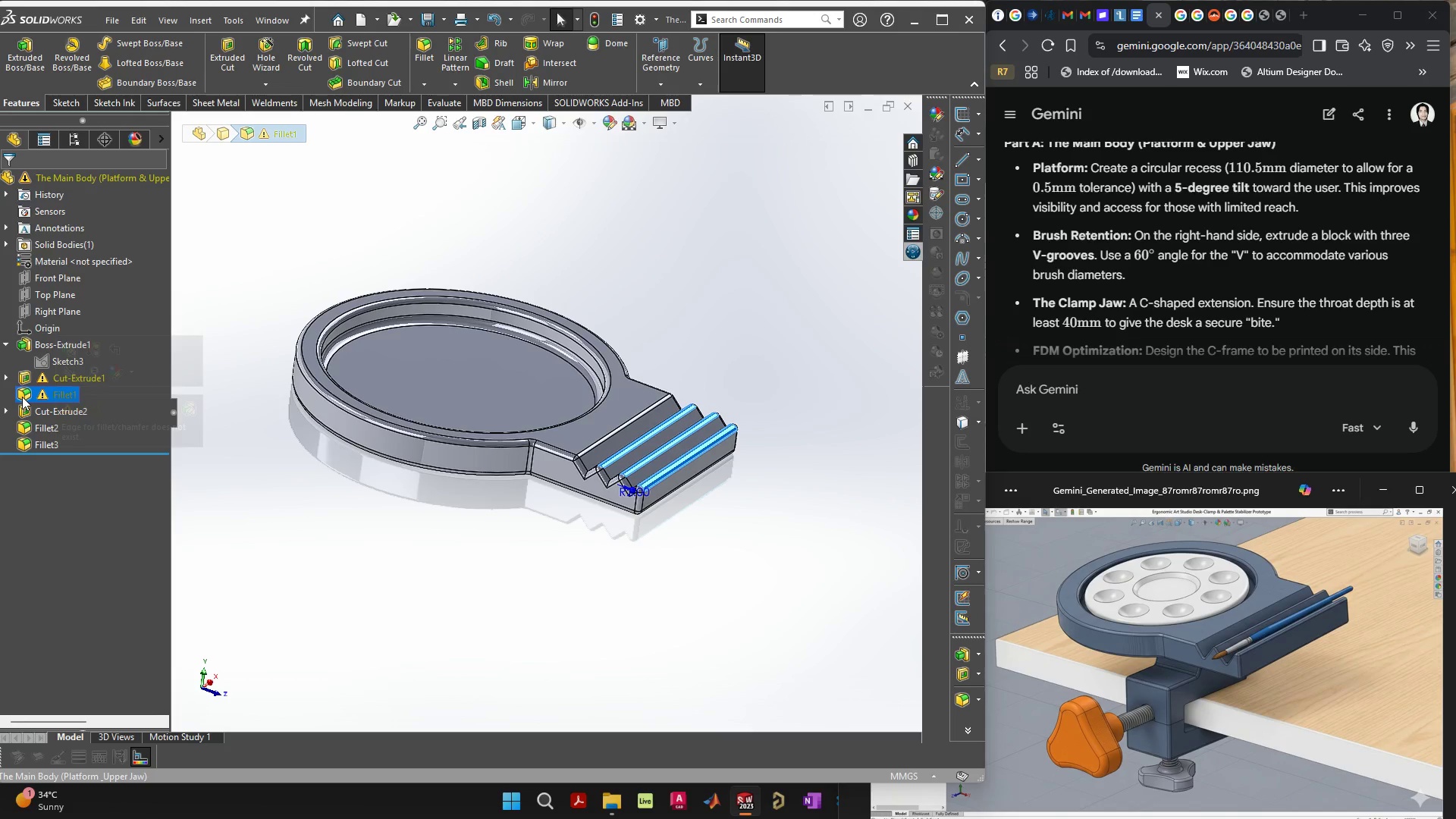 
wait(6.19)
 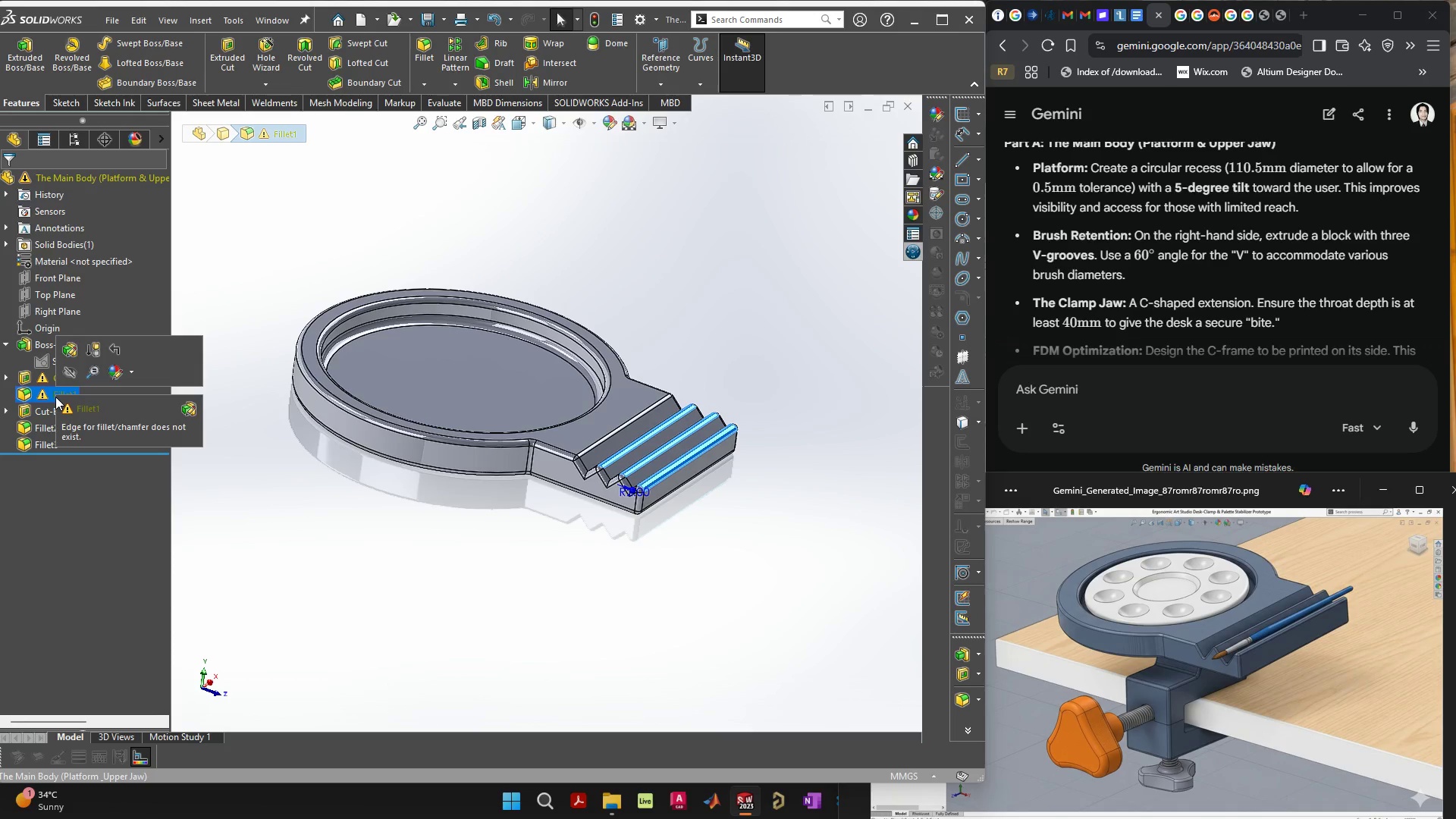 
key(Delete)
 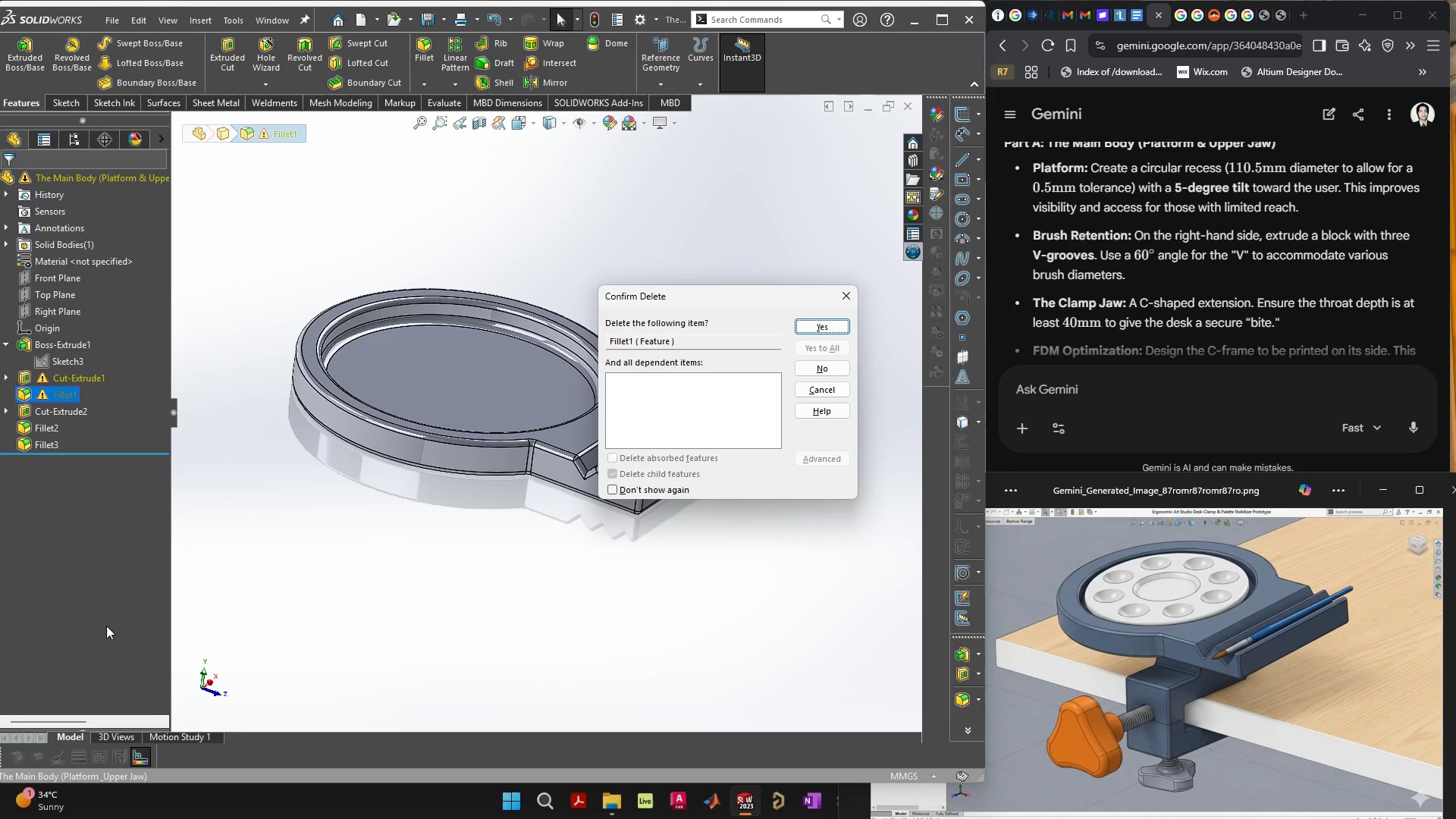 
key(Space)
 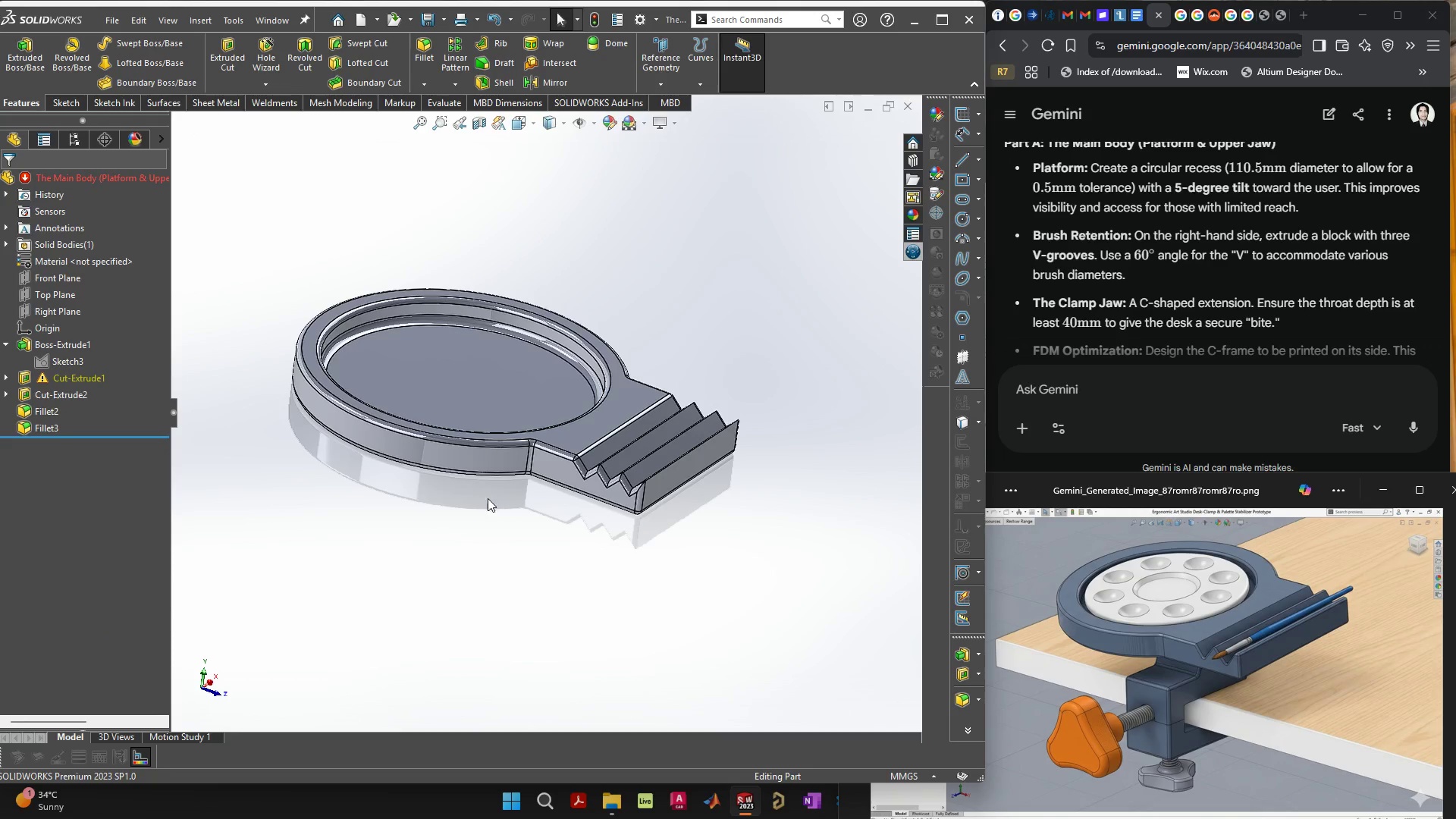 
scroll: coordinate [667, 462], scroll_direction: up, amount: 7.0
 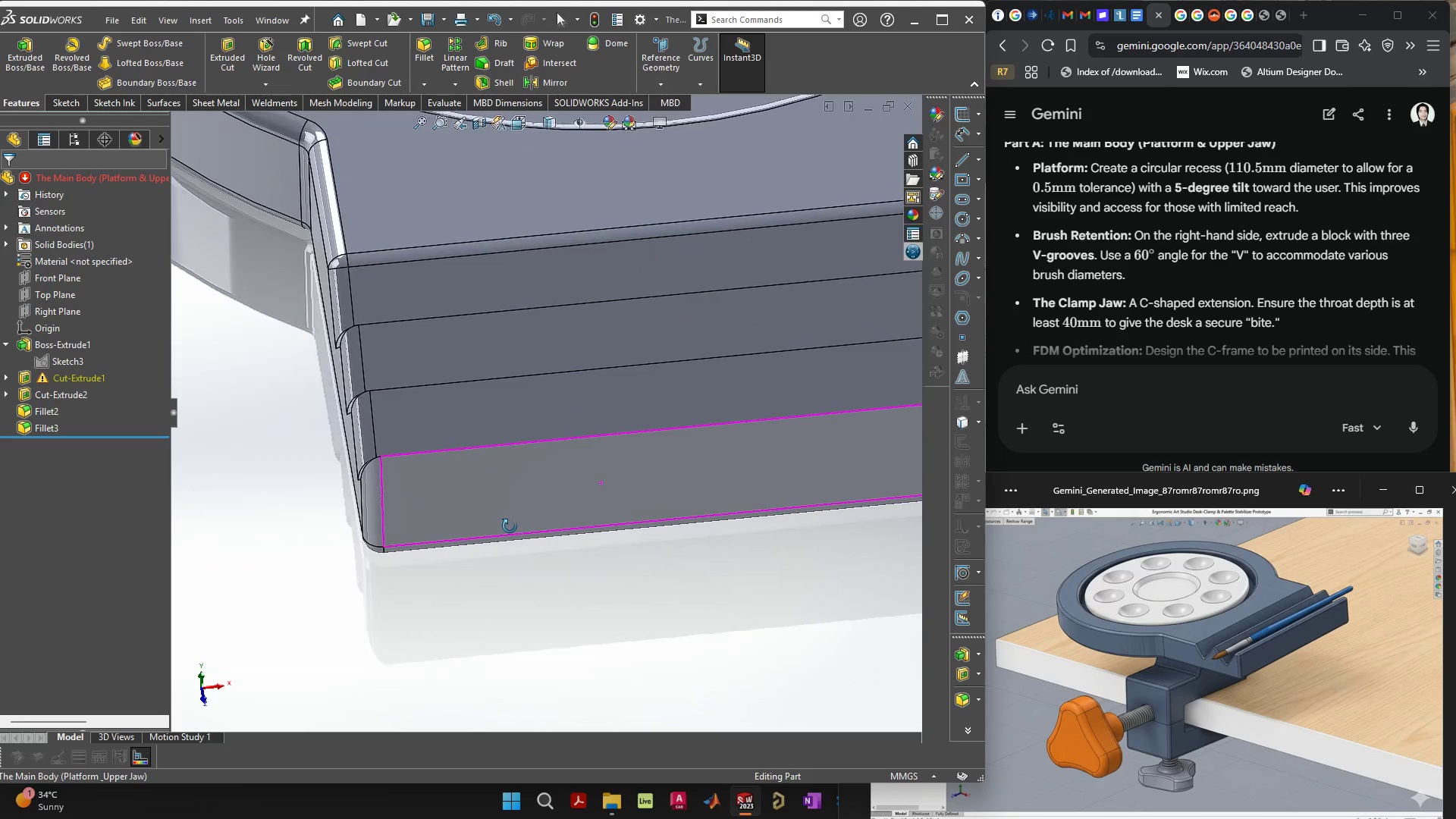 
left_click([488, 446])
 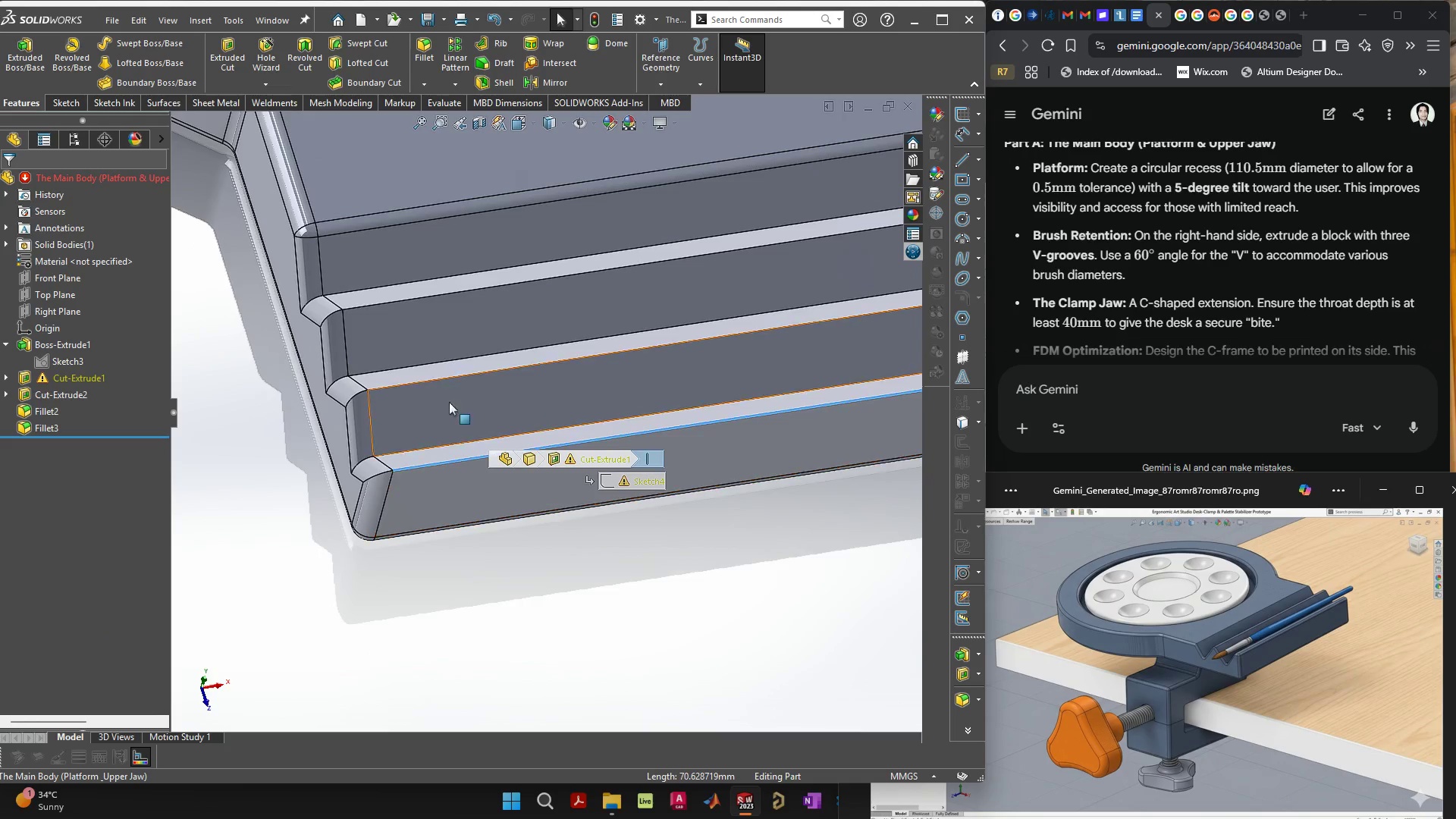 
hold_key(key=ControlLeft, duration=1.53)
left_click([460, 377])
 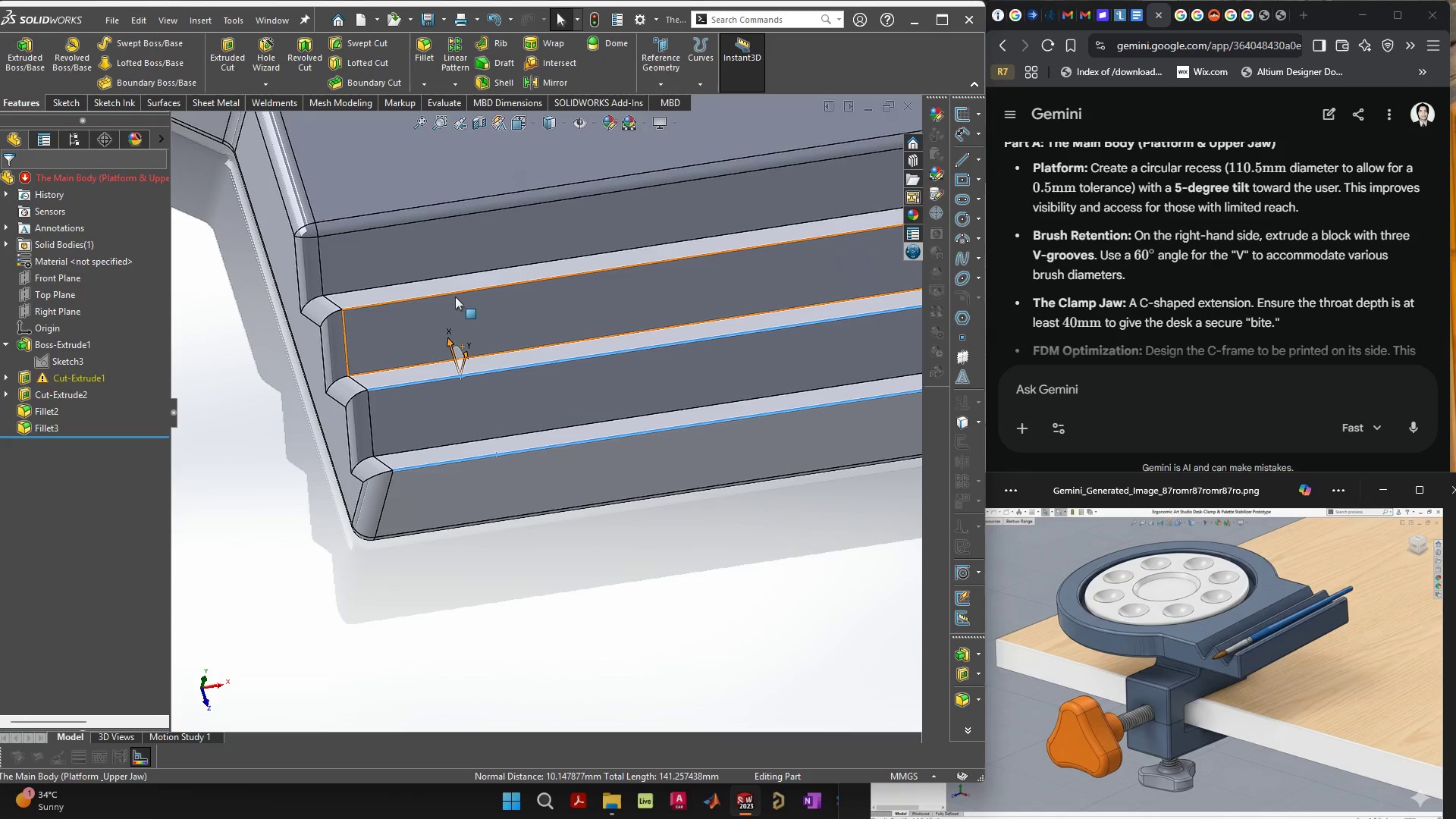 
hold_key(key=ControlLeft, duration=1.17)
left_click([458, 292])
 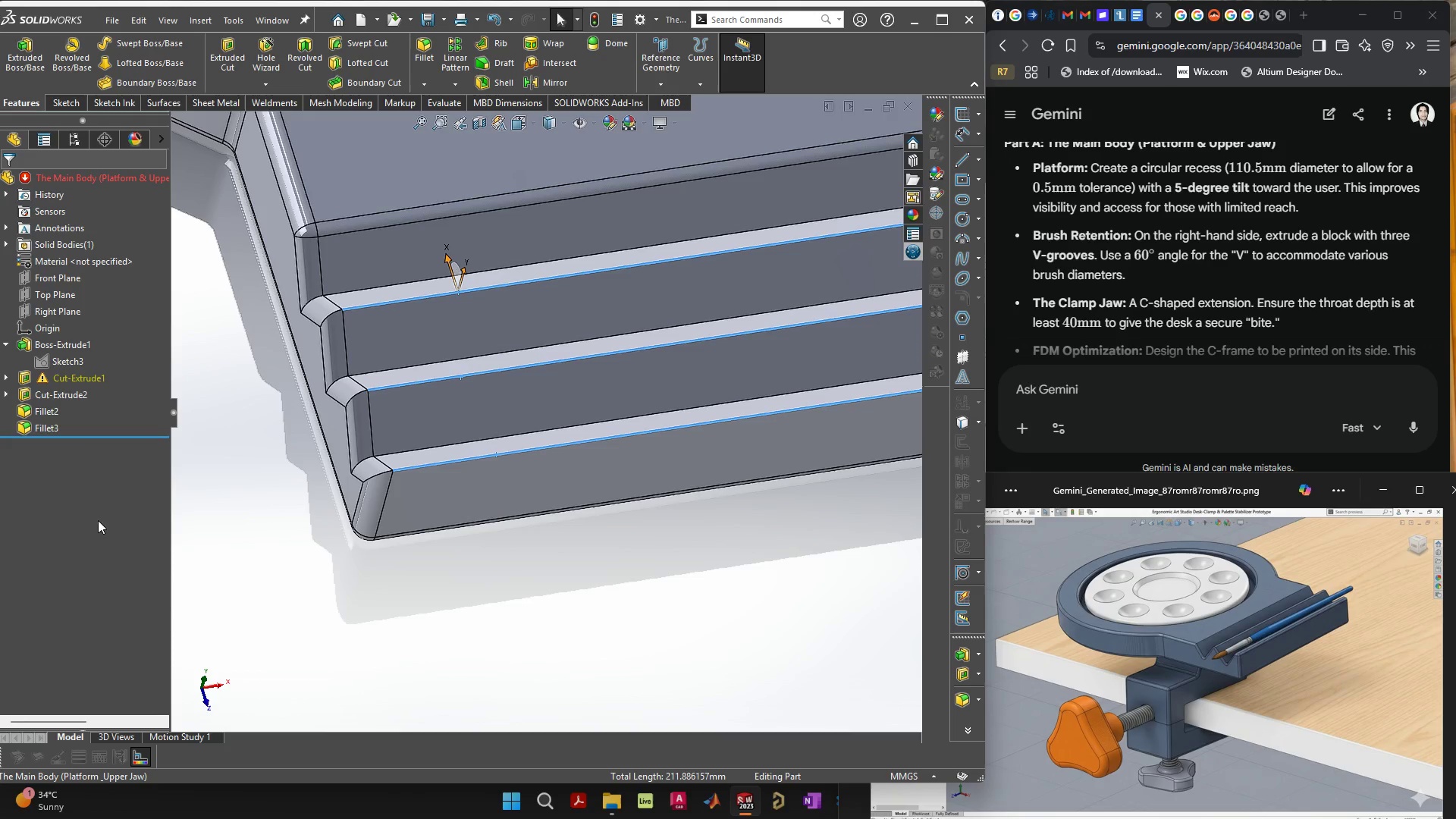 
left_click([422, 49])
 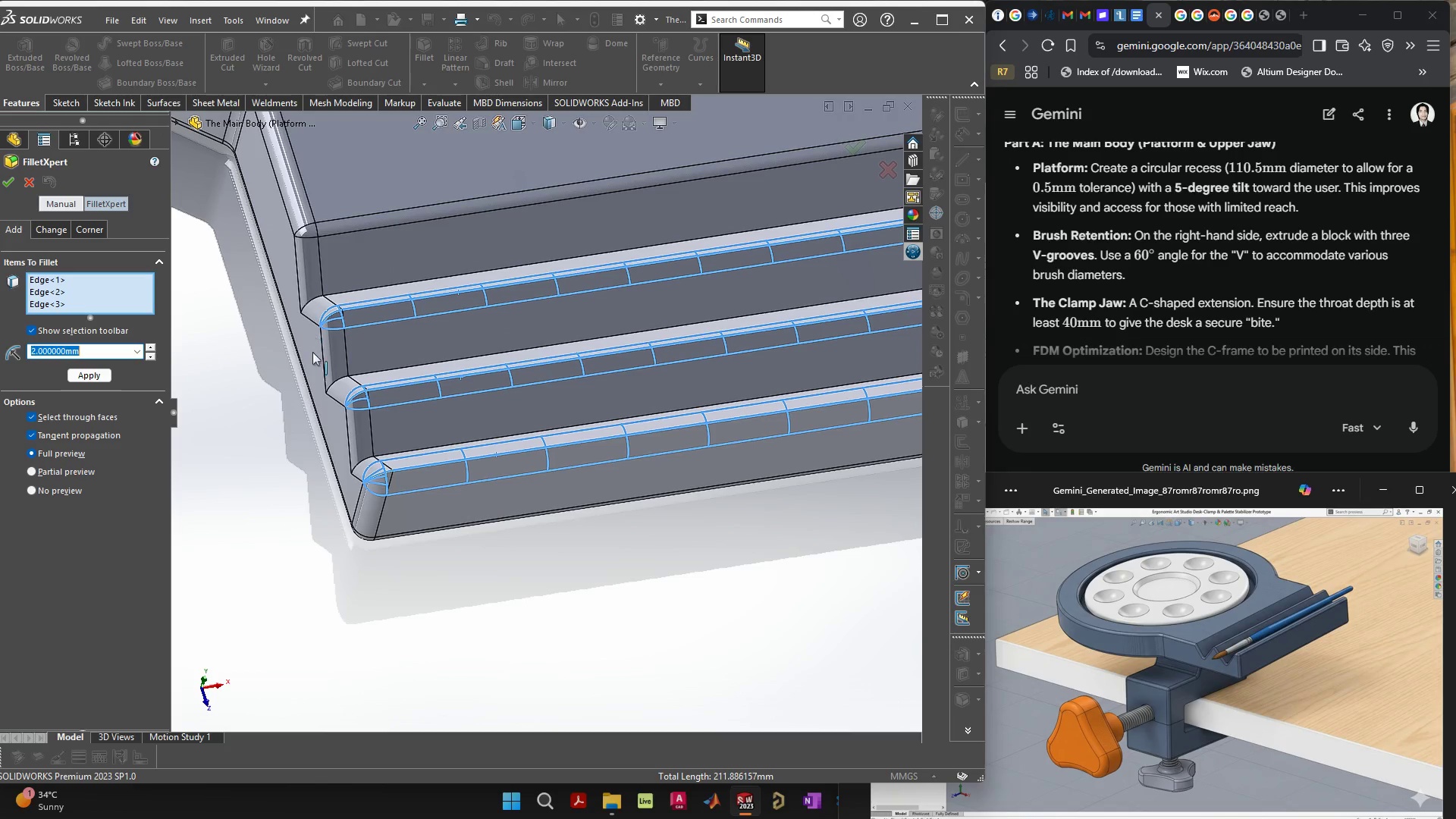 
scroll: coordinate [340, 378], scroll_direction: down, amount: 3.0
 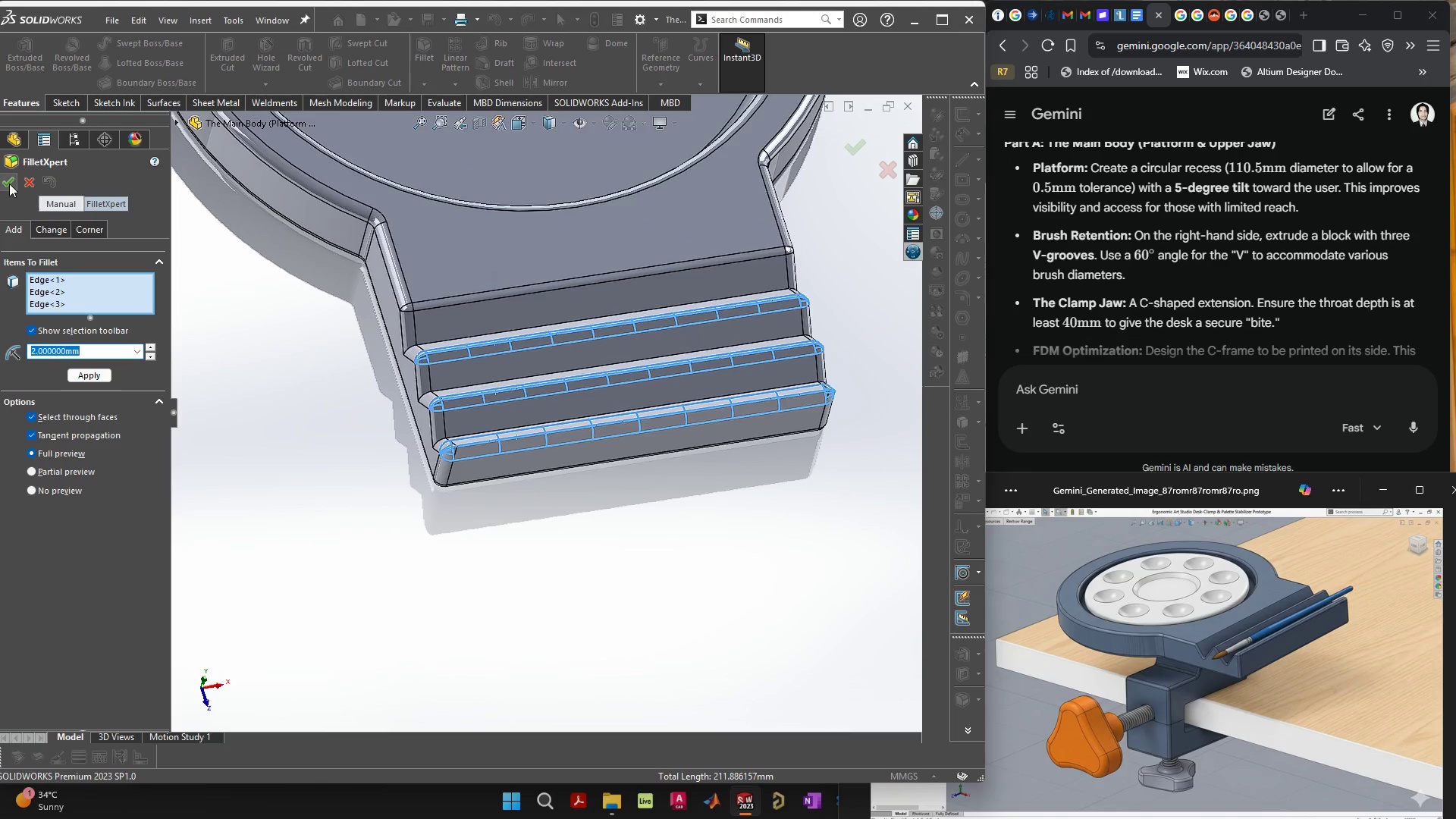 
left_click([7, 180])
 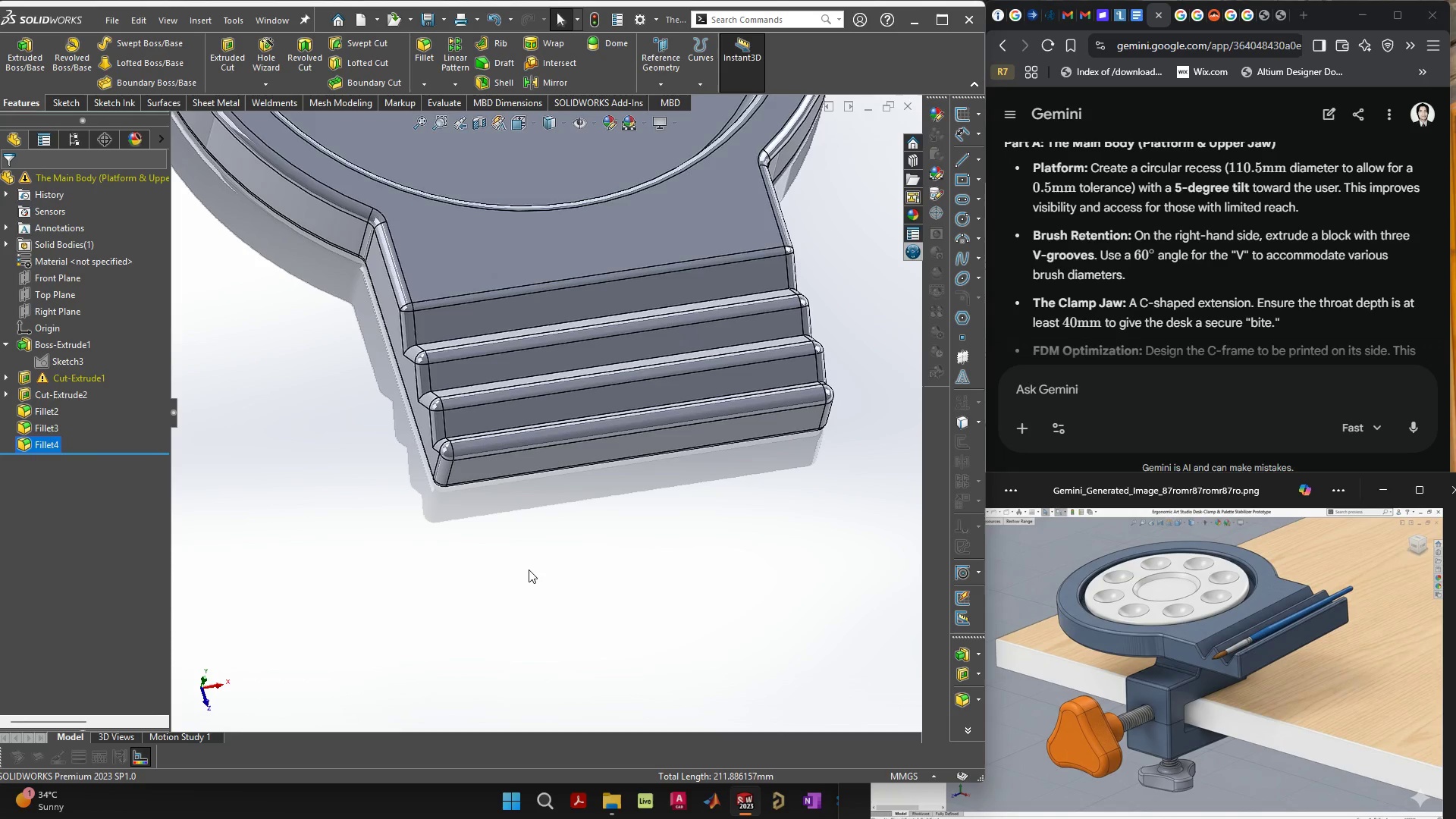 
key(Control+Z)
 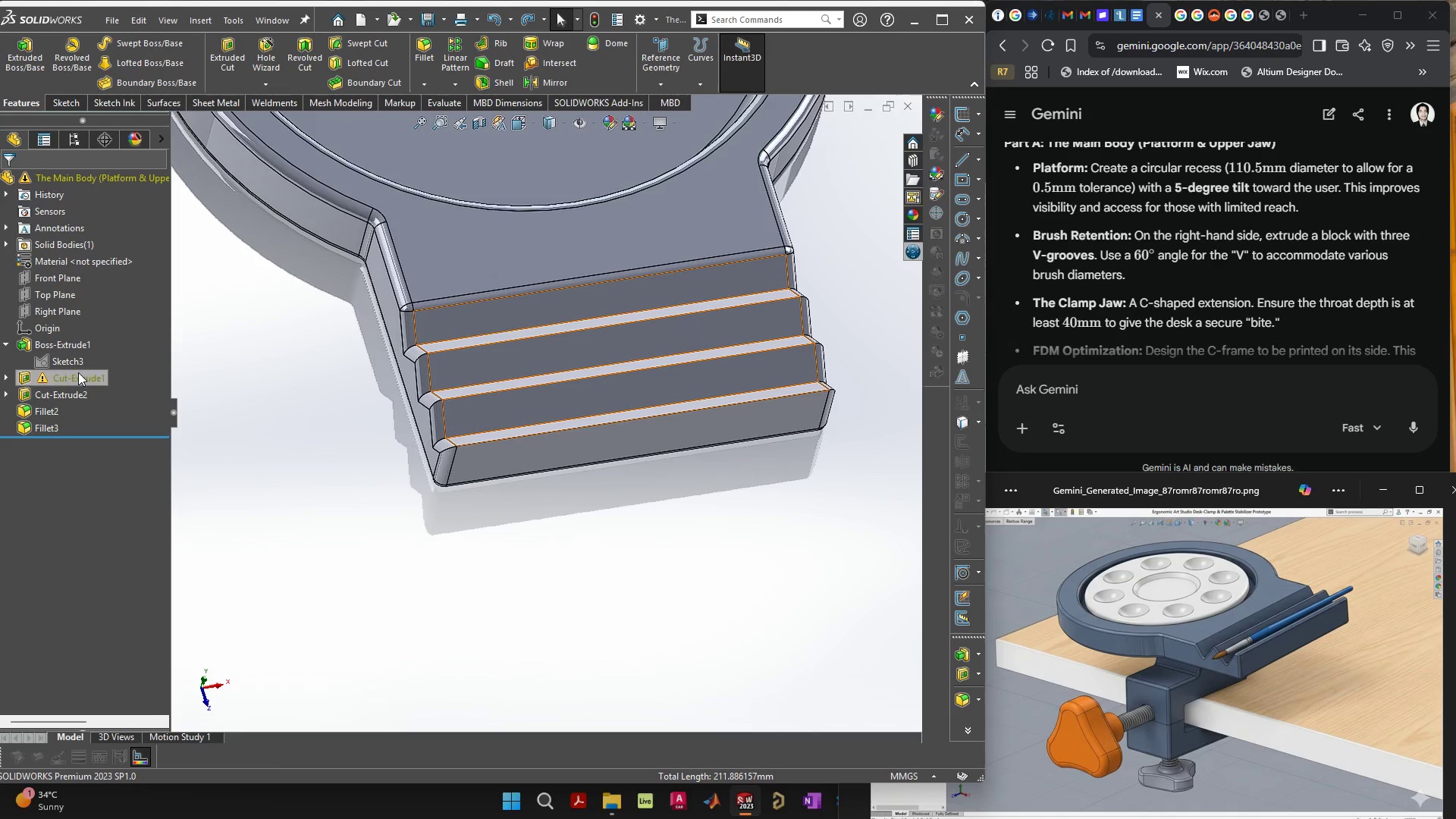 
left_click([80, 376])
 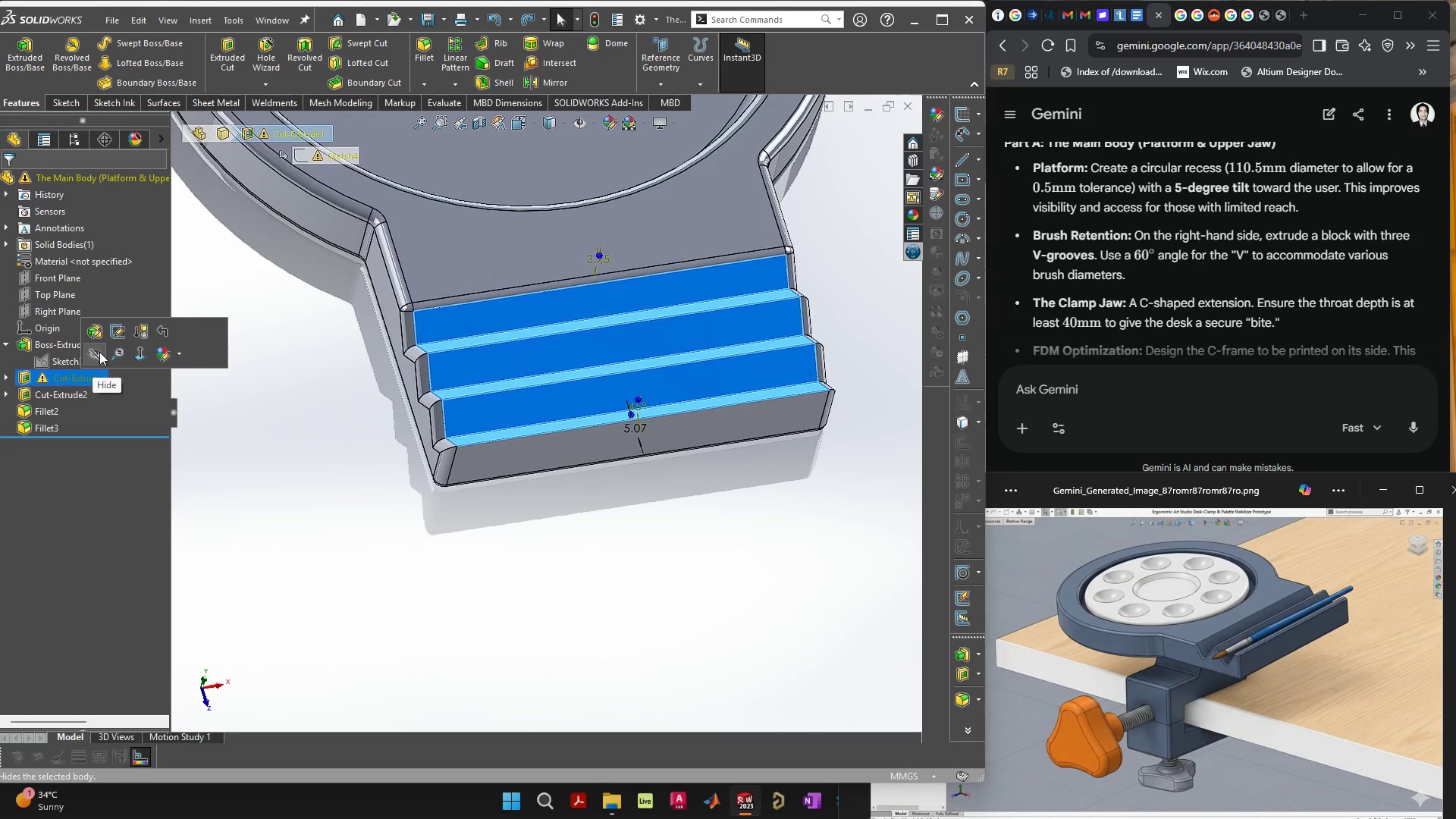 
right_click([86, 373])
 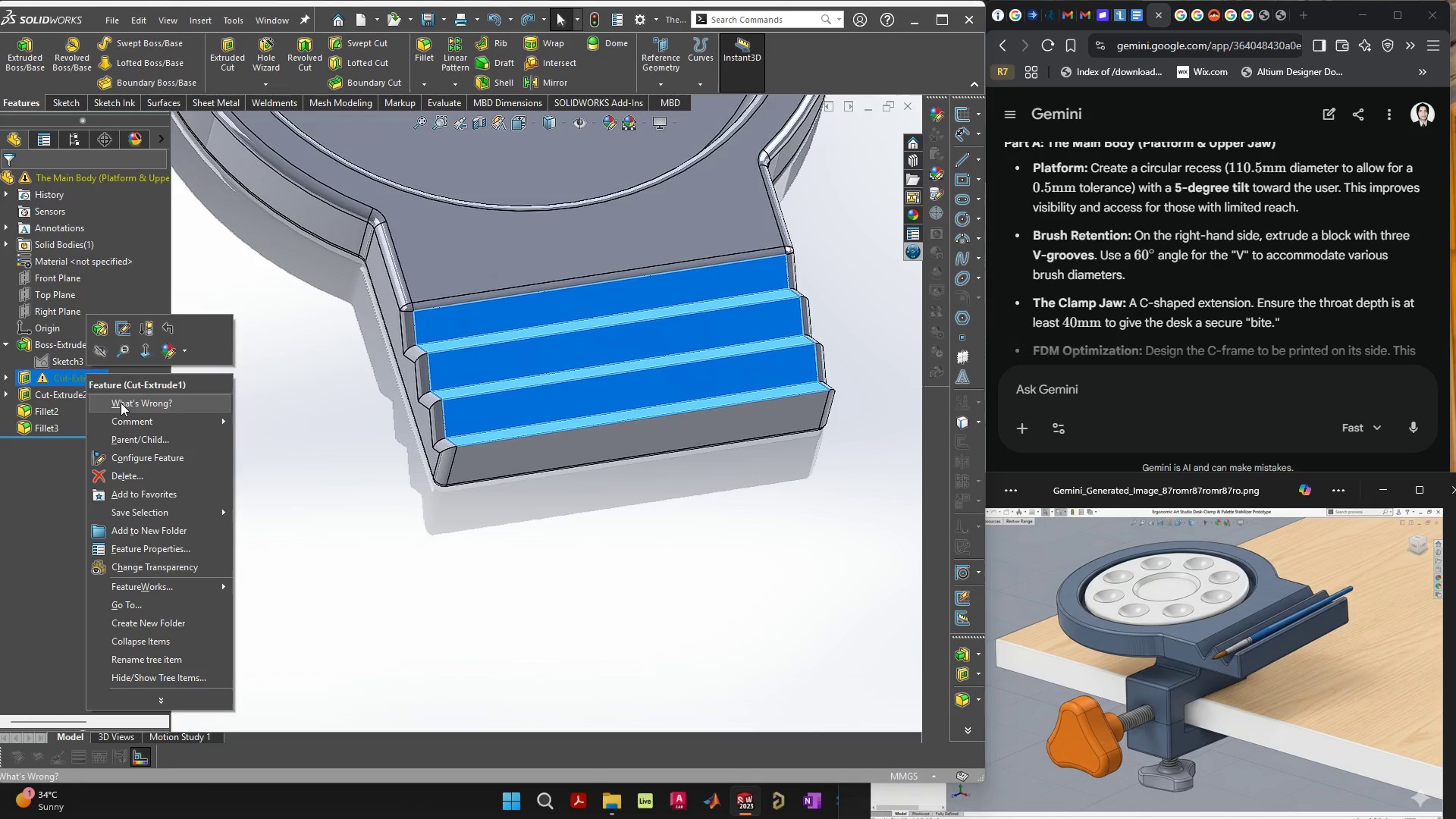 
left_click([122, 406])
 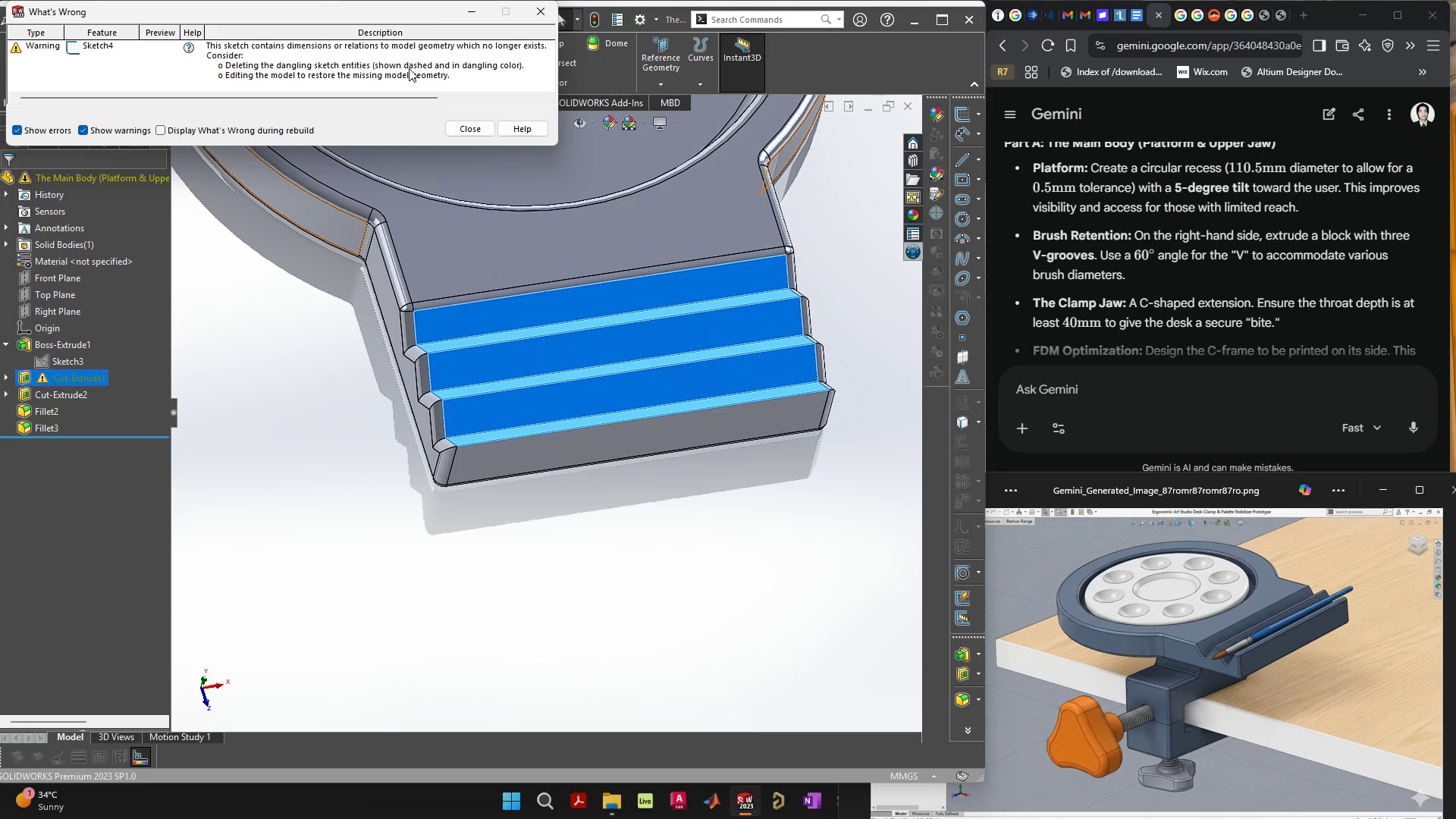 
wait(7.62)
 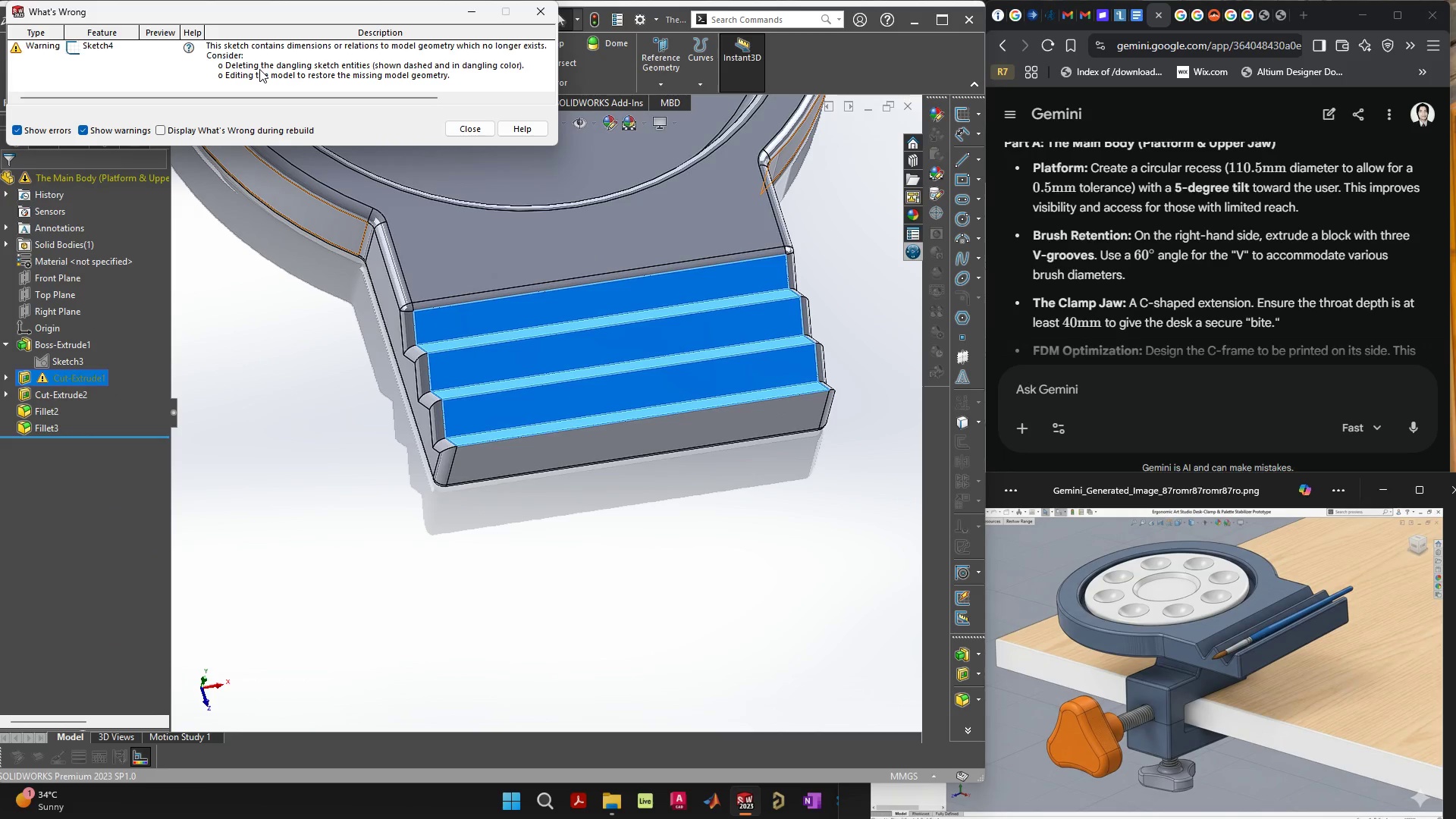 
left_click([358, 74])
 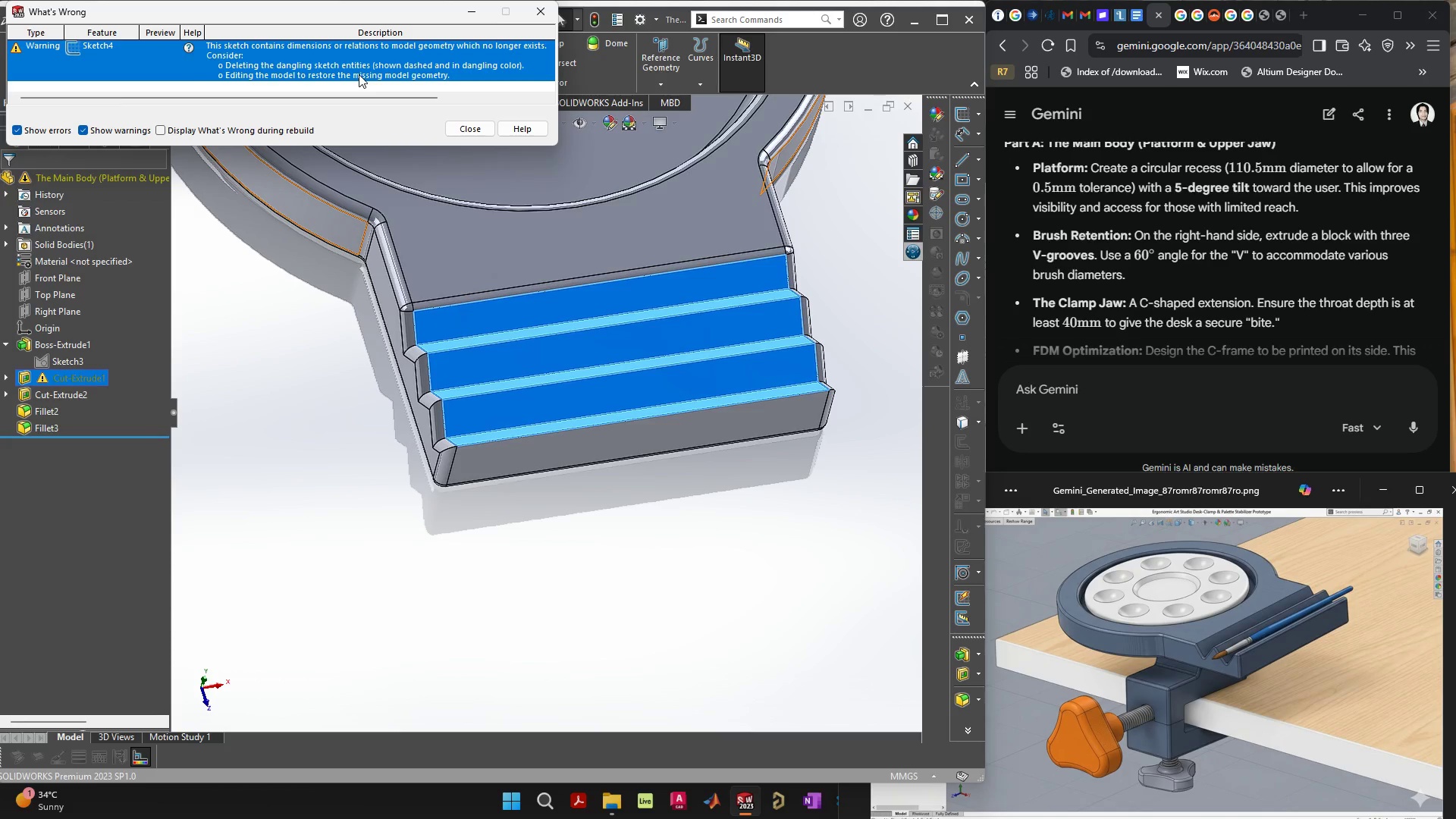 
scroll: coordinate [359, 74], scroll_direction: down, amount: 1.0
 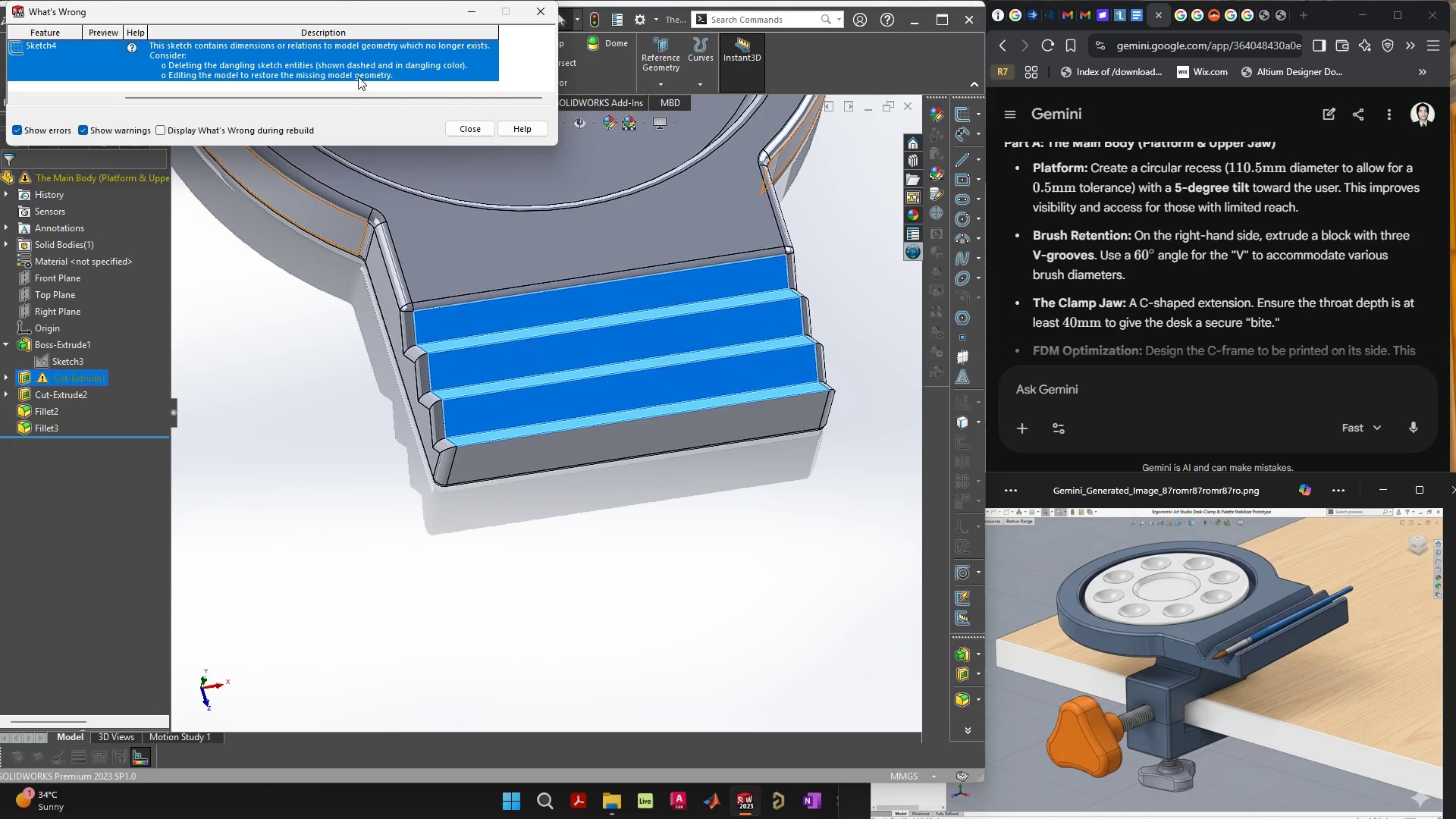 
scroll: coordinate [358, 77], scroll_direction: up, amount: 1.0
 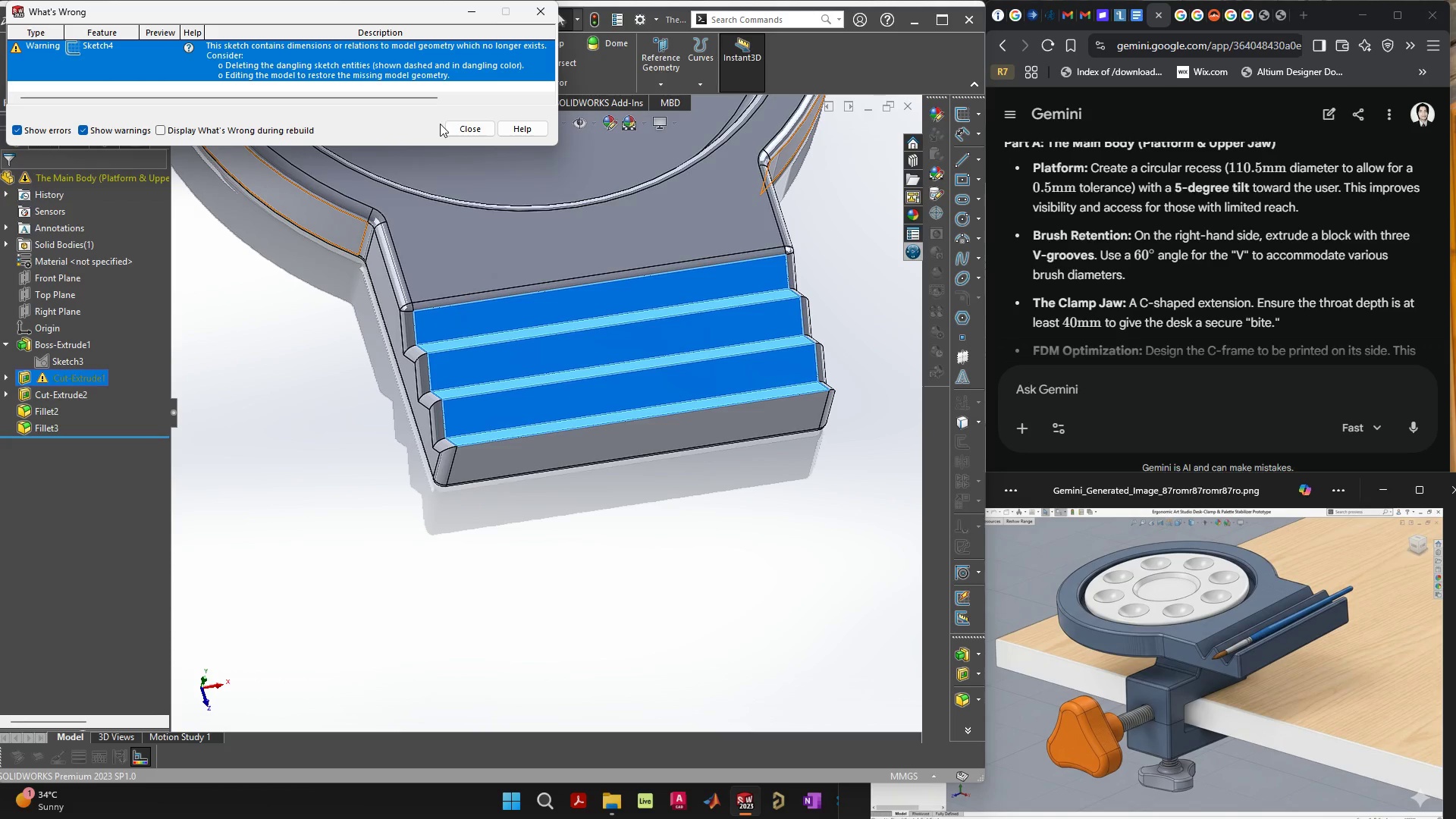 
left_click([463, 129])
 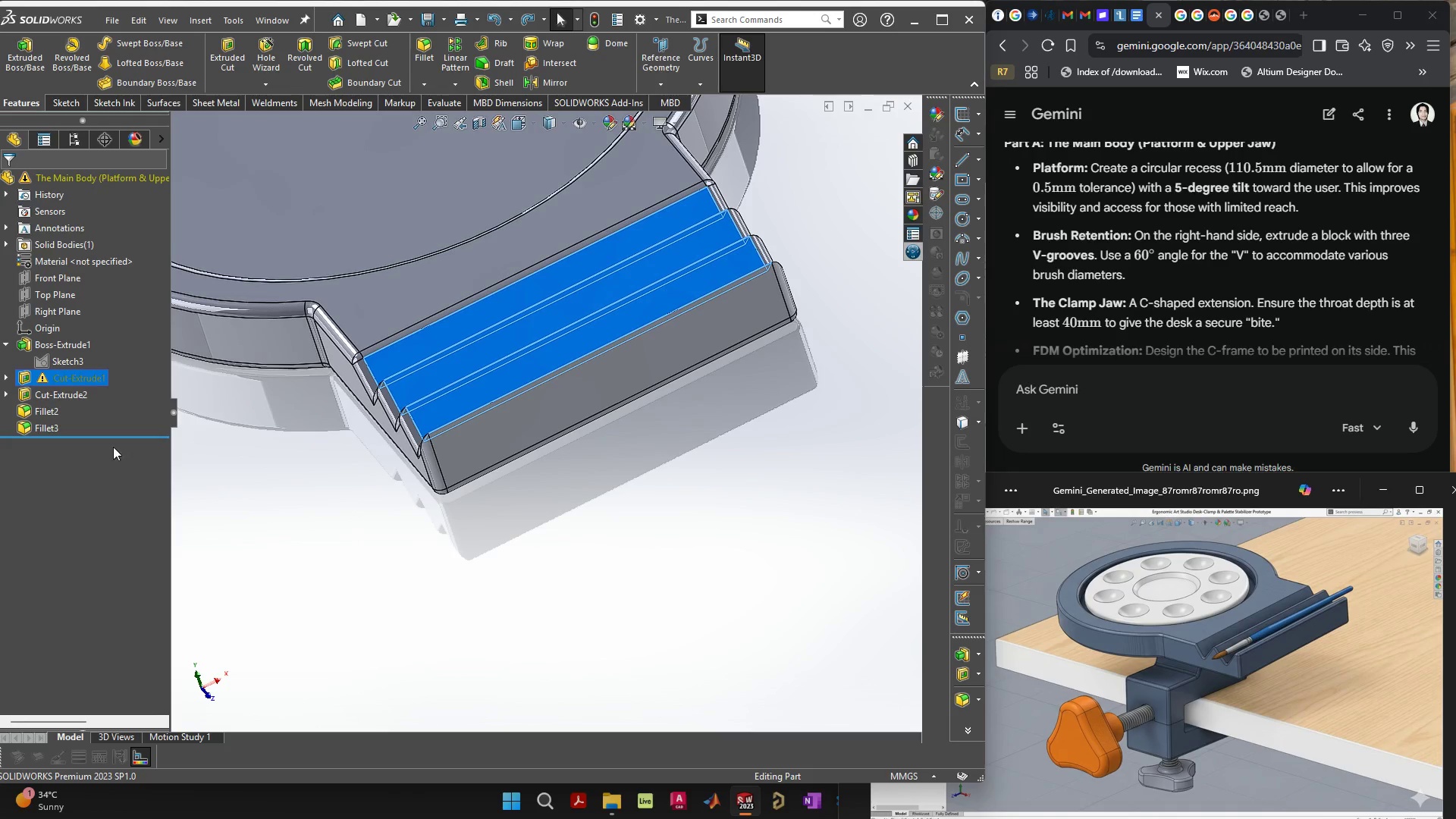 
wait(6.88)
 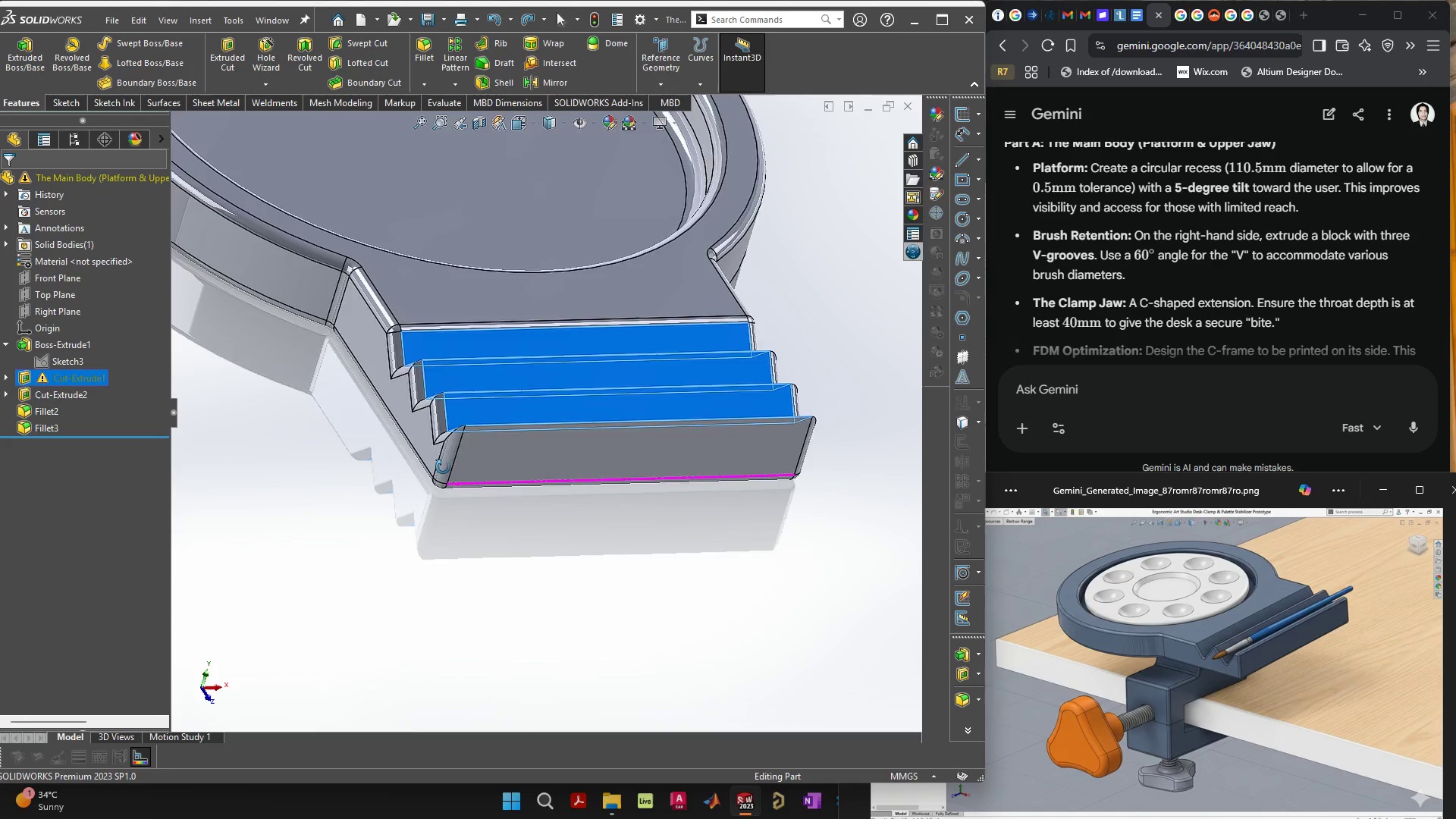 
left_click([421, 55])
 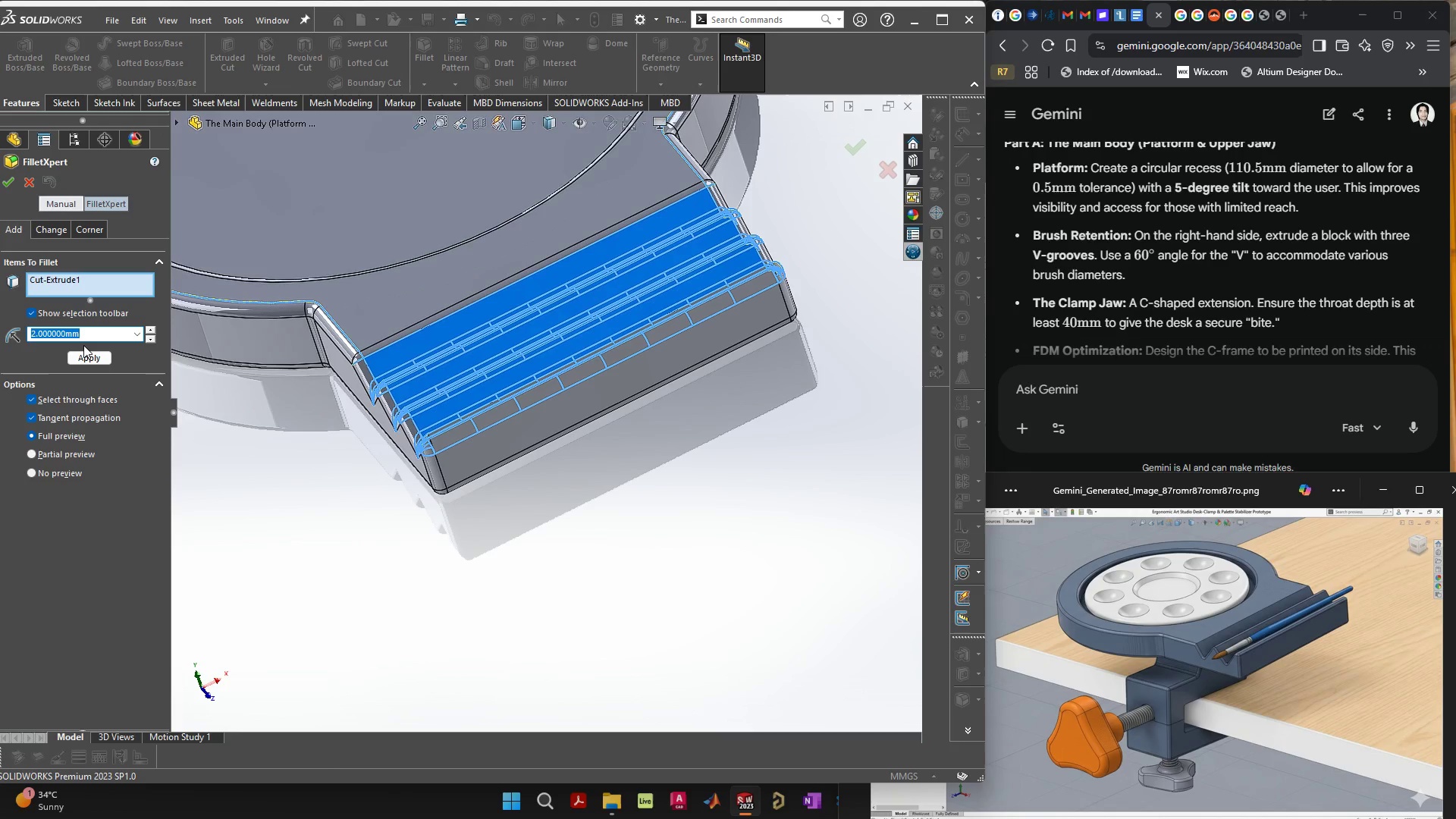 
key(1)
 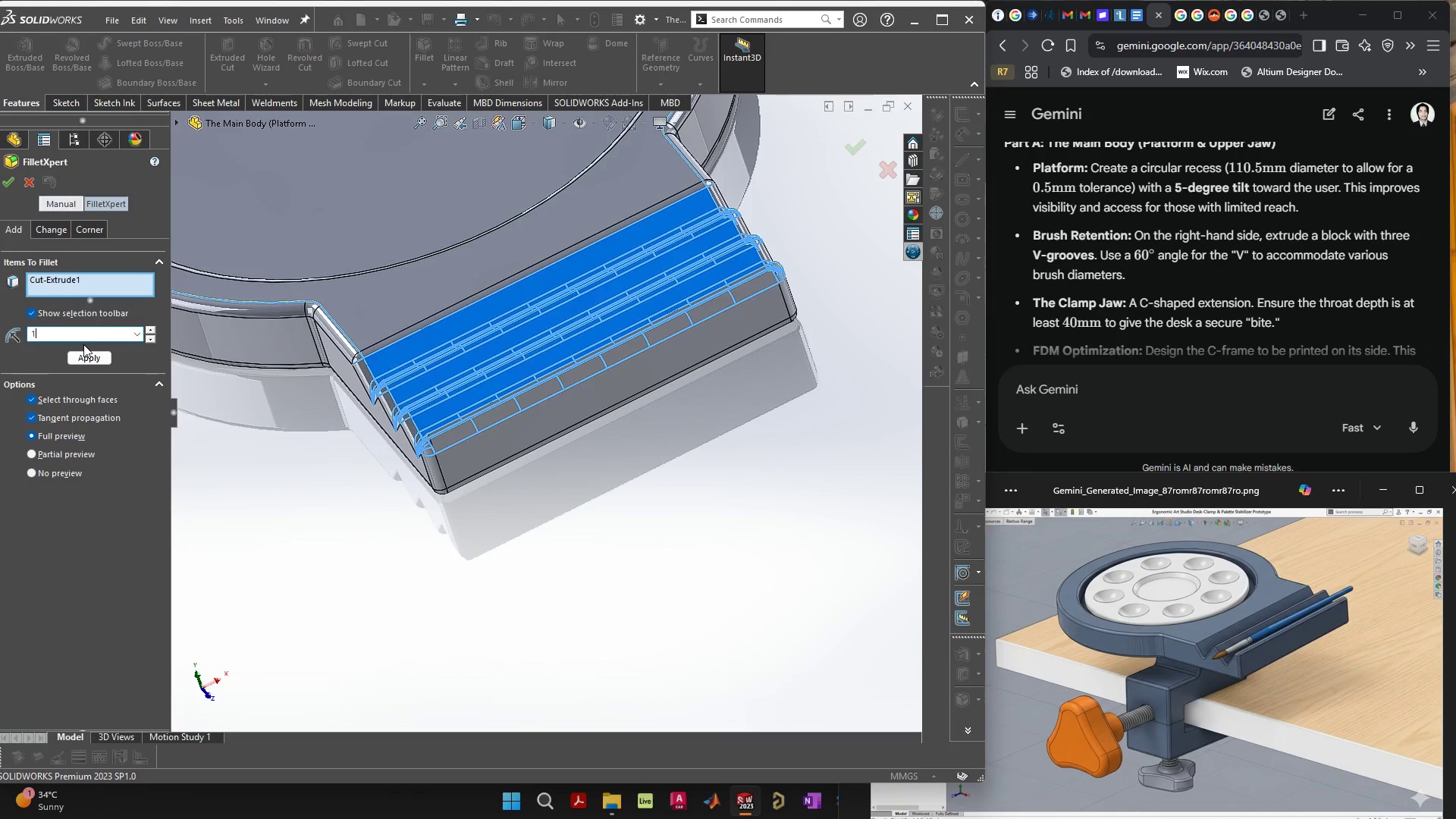 
key(Enter)
 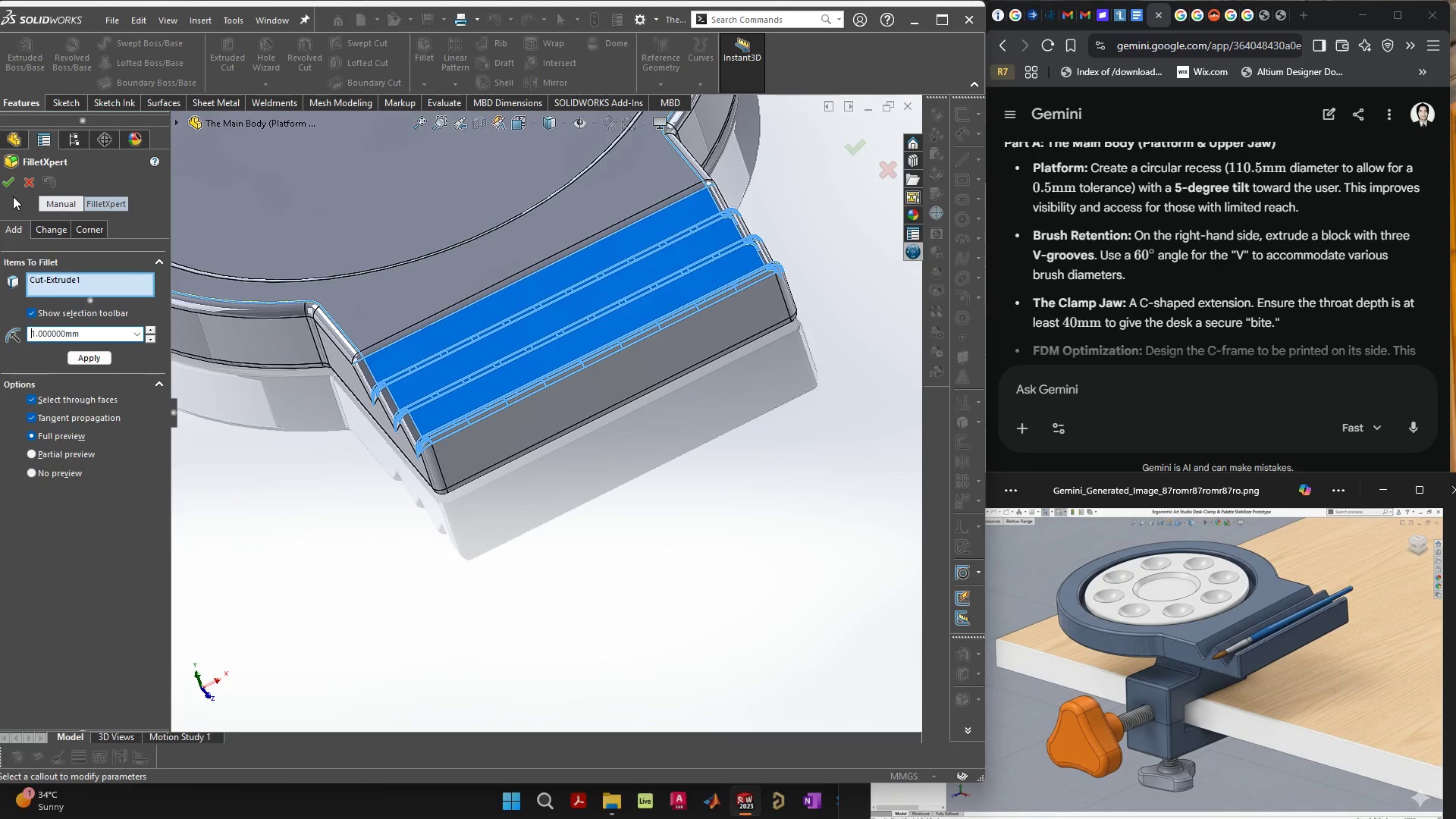 
left_click([7, 184])
 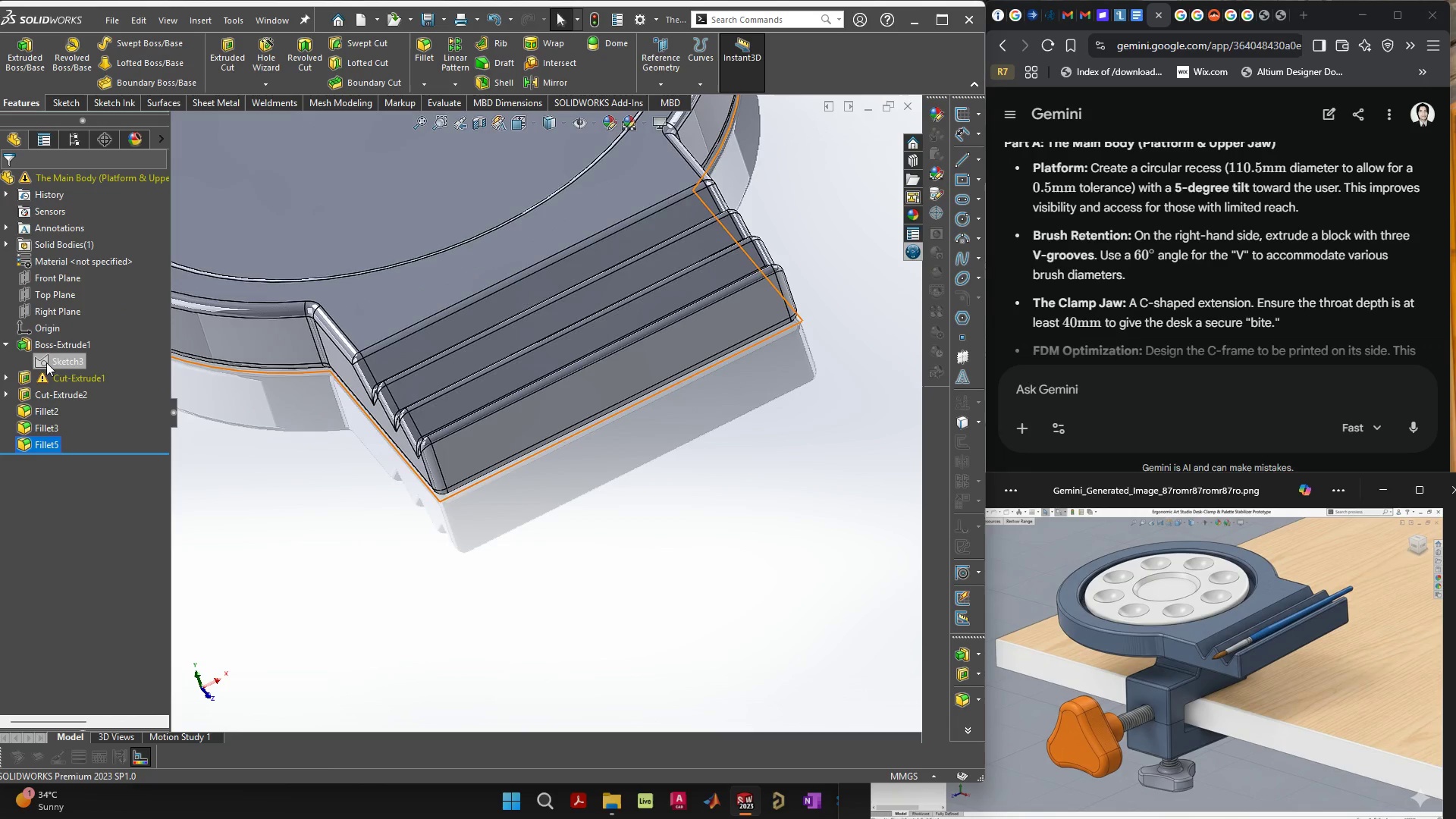 
right_click([62, 376])
 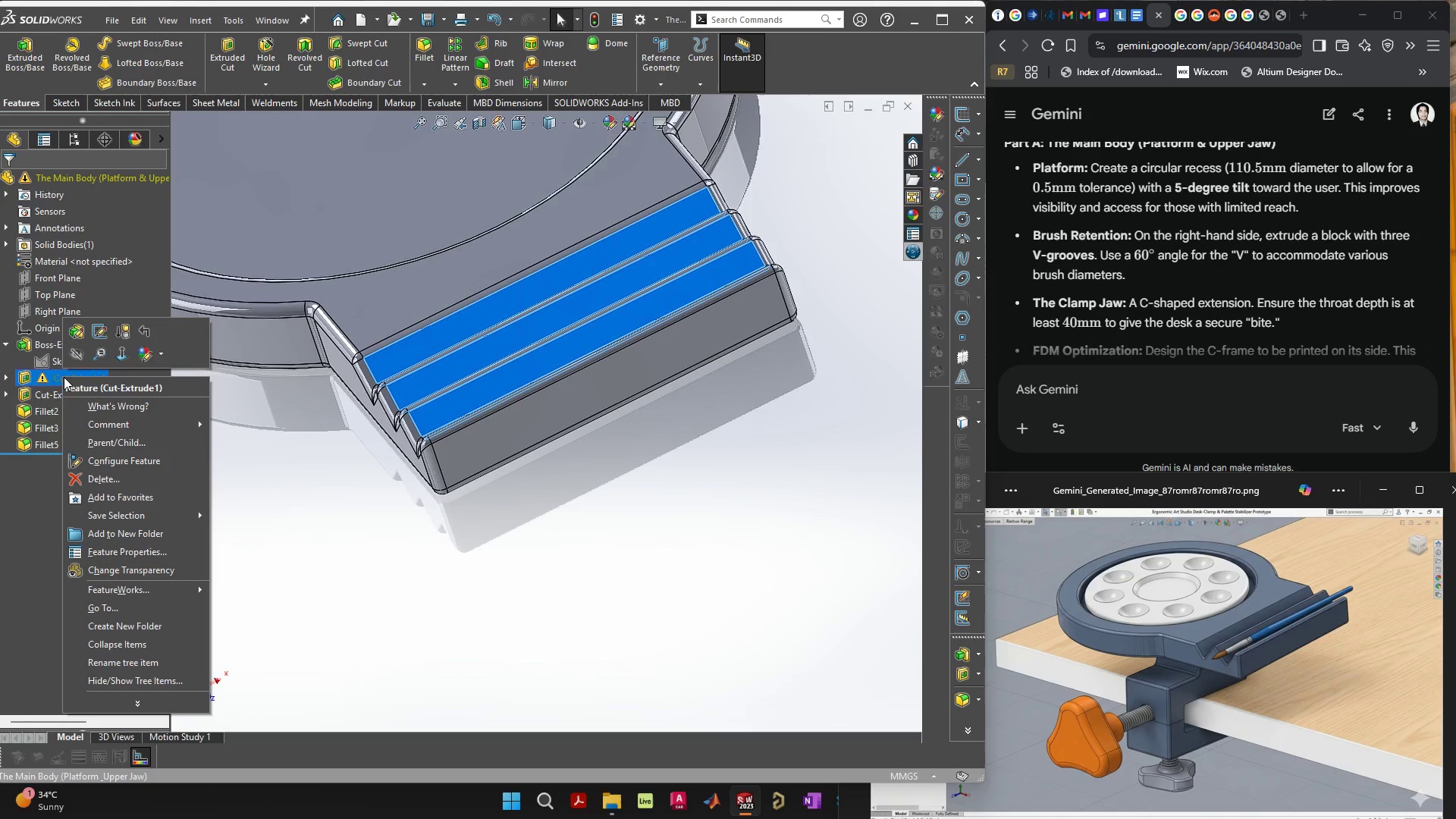 
left_click([44, 505])
 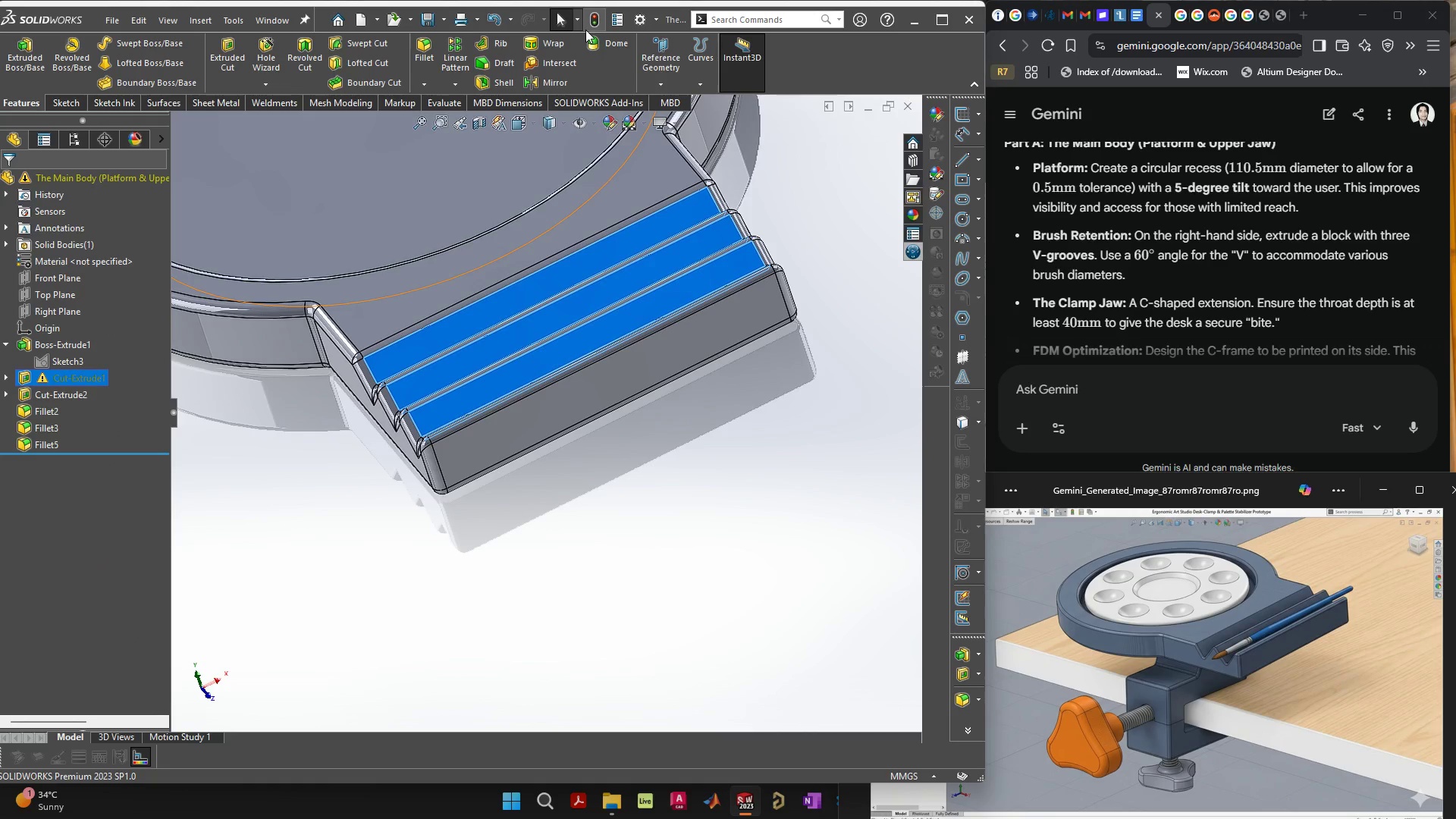 
left_click([590, 22])
 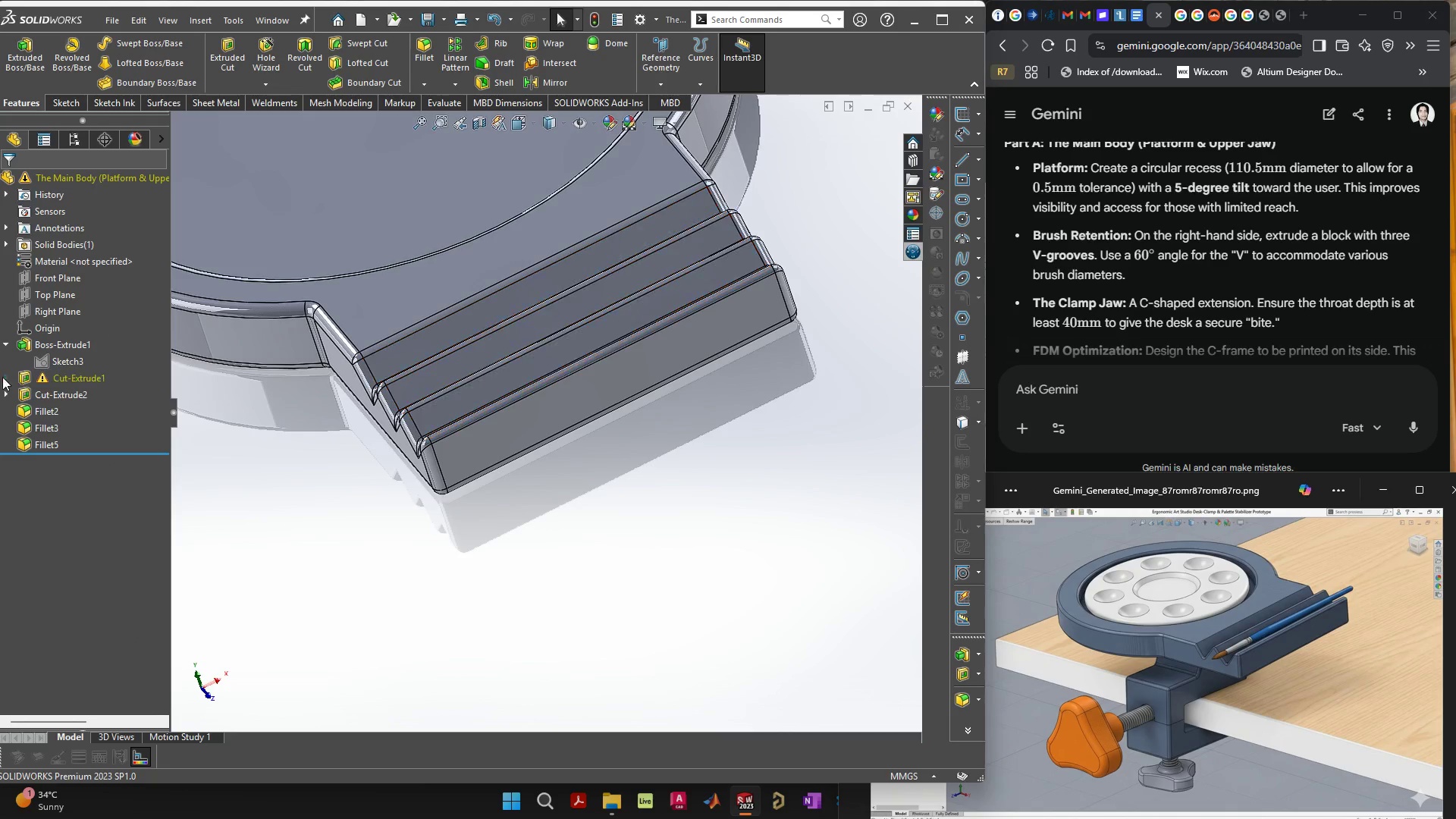 
left_click([3, 376])
 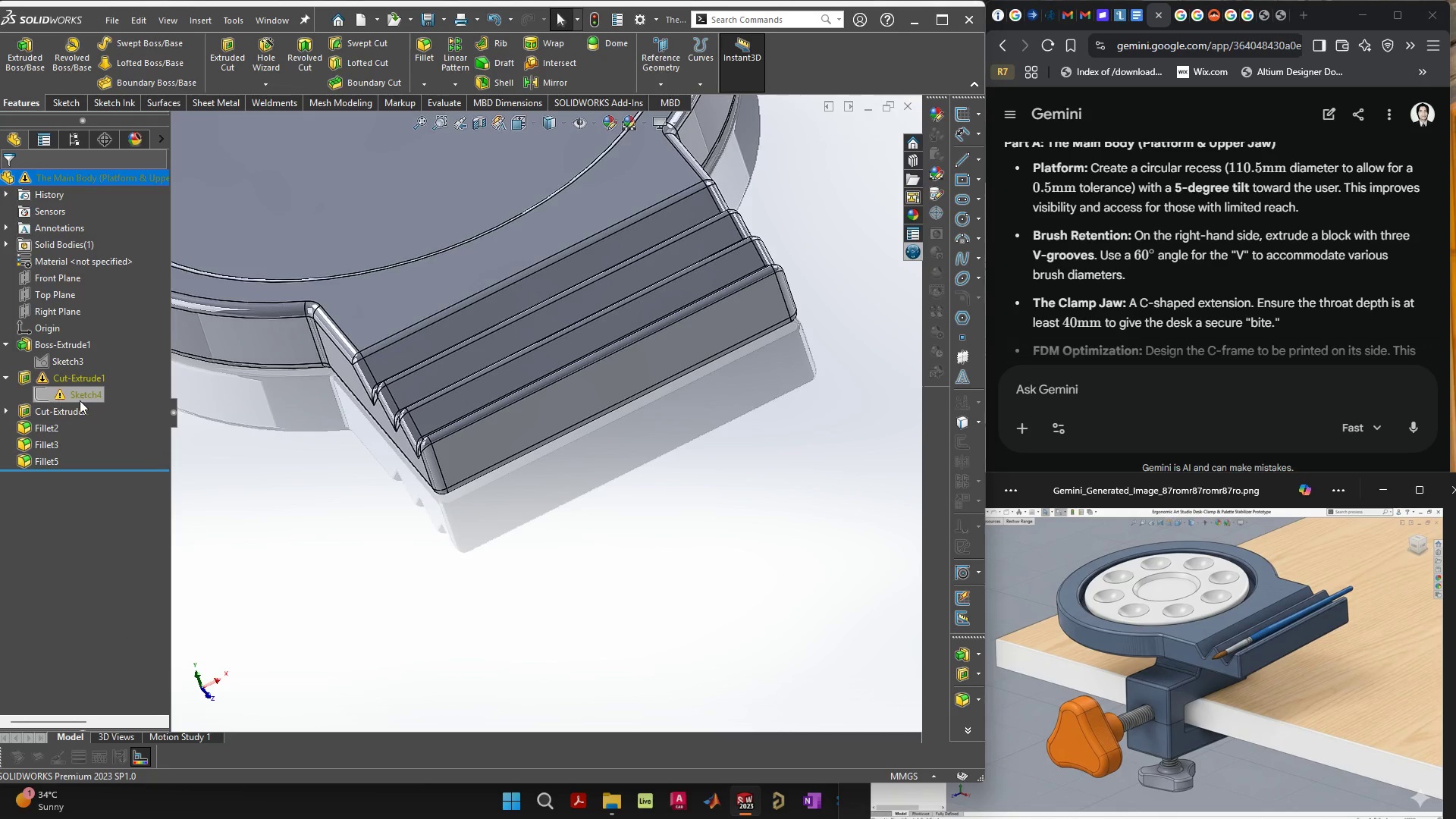 
left_click([80, 400])
 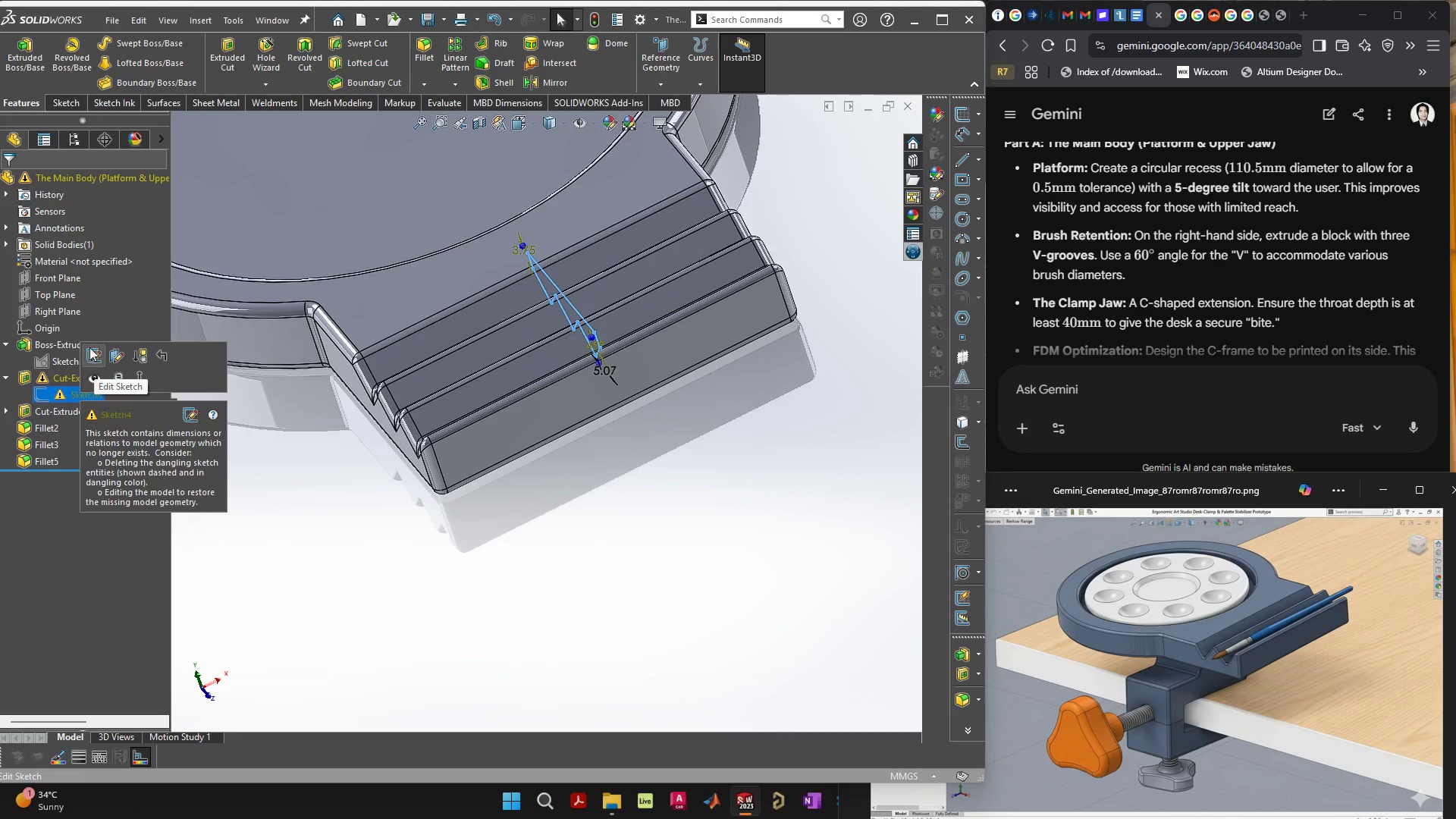 
left_click([89, 347])
 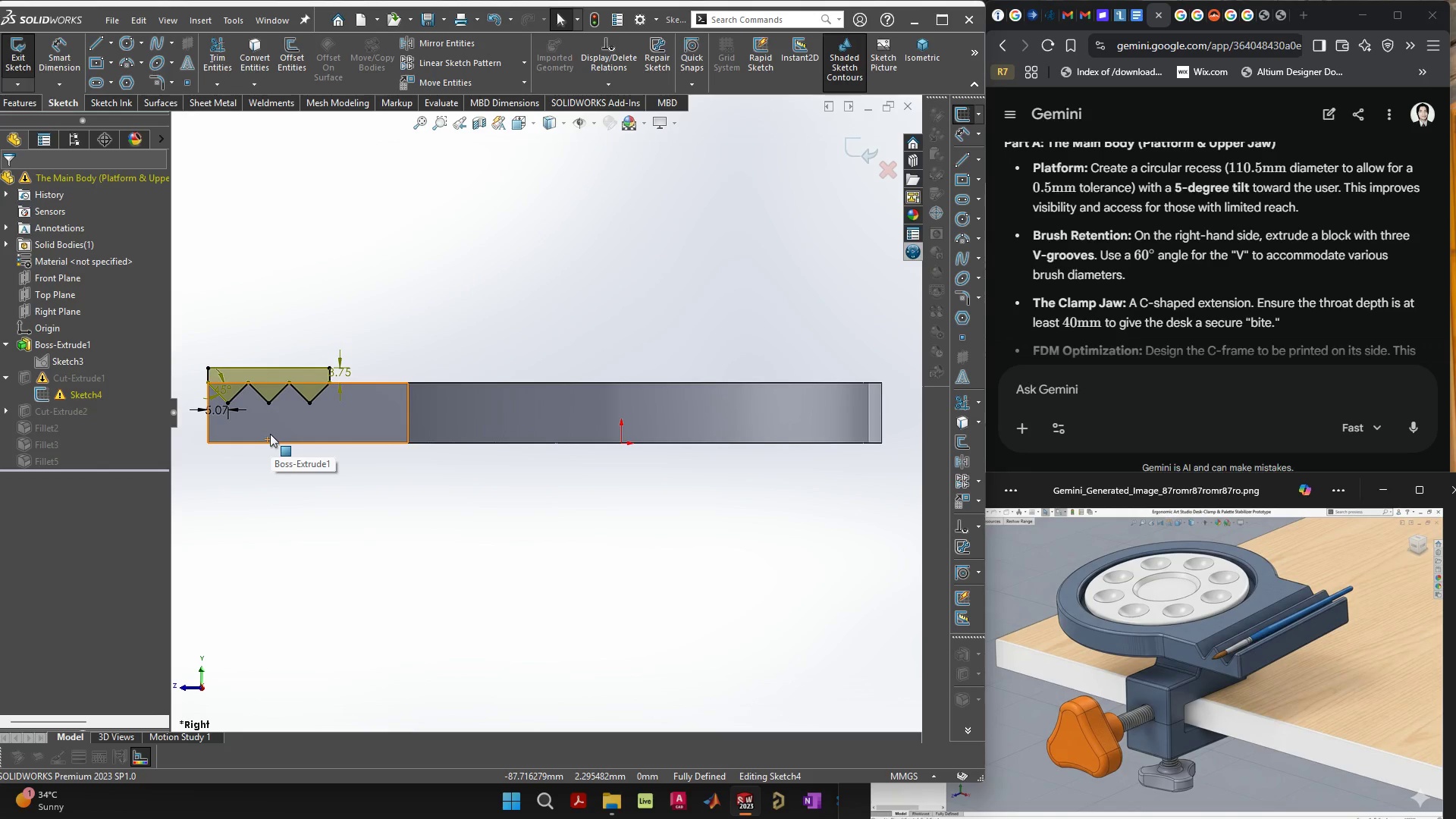 
scroll: coordinate [275, 418], scroll_direction: up, amount: 7.0
 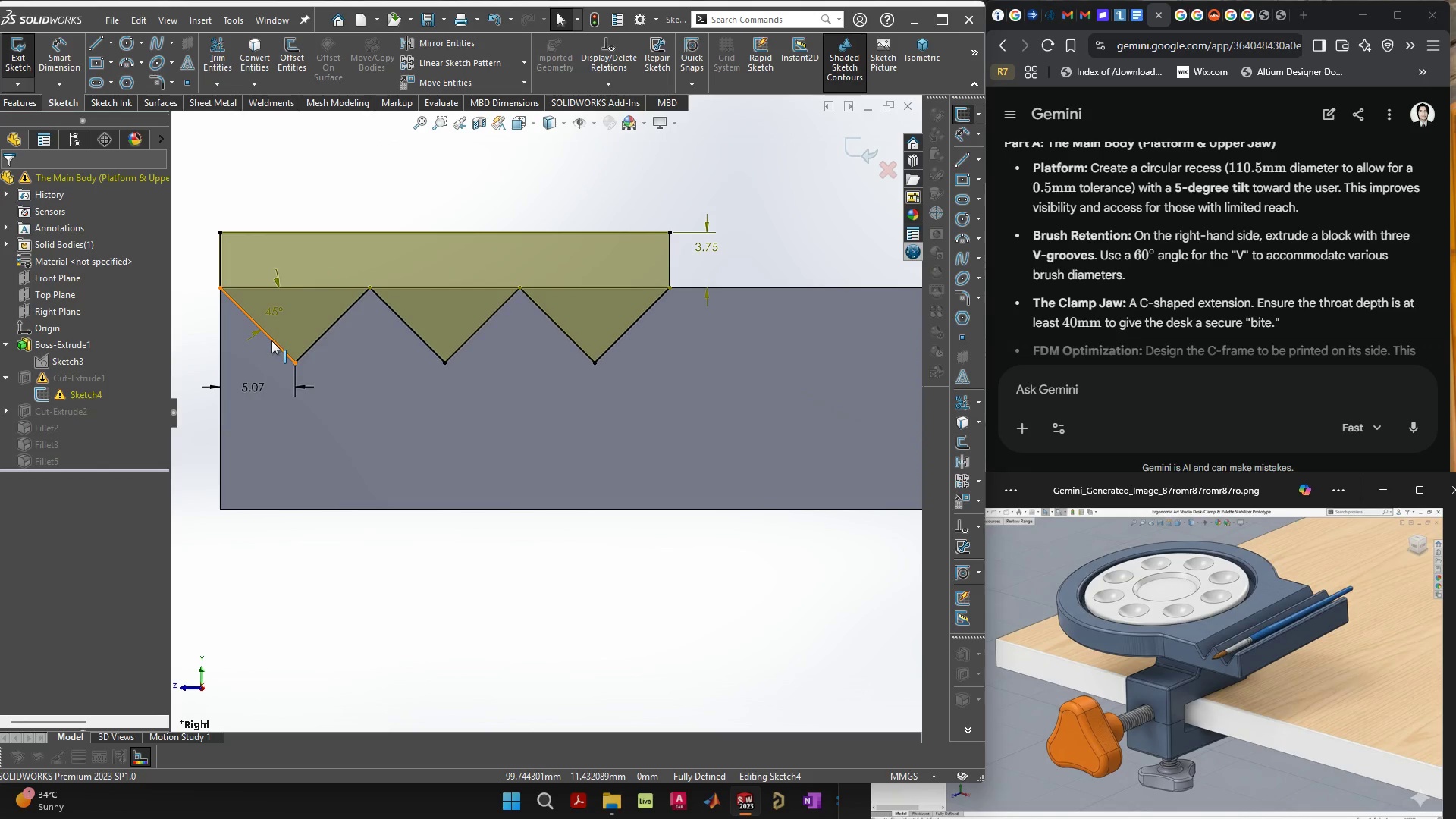 
left_click([271, 340])
 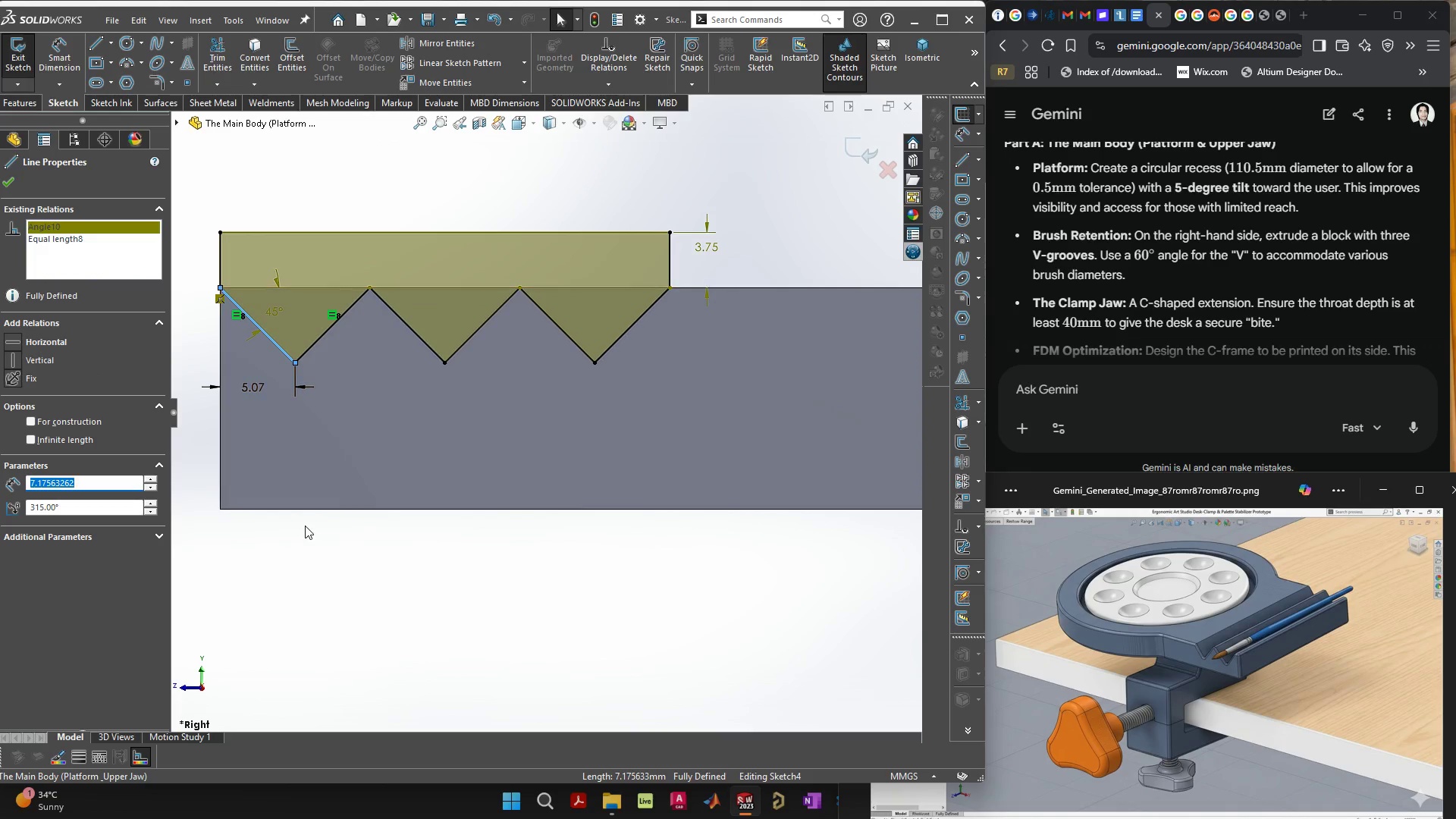 
left_click([305, 526])
 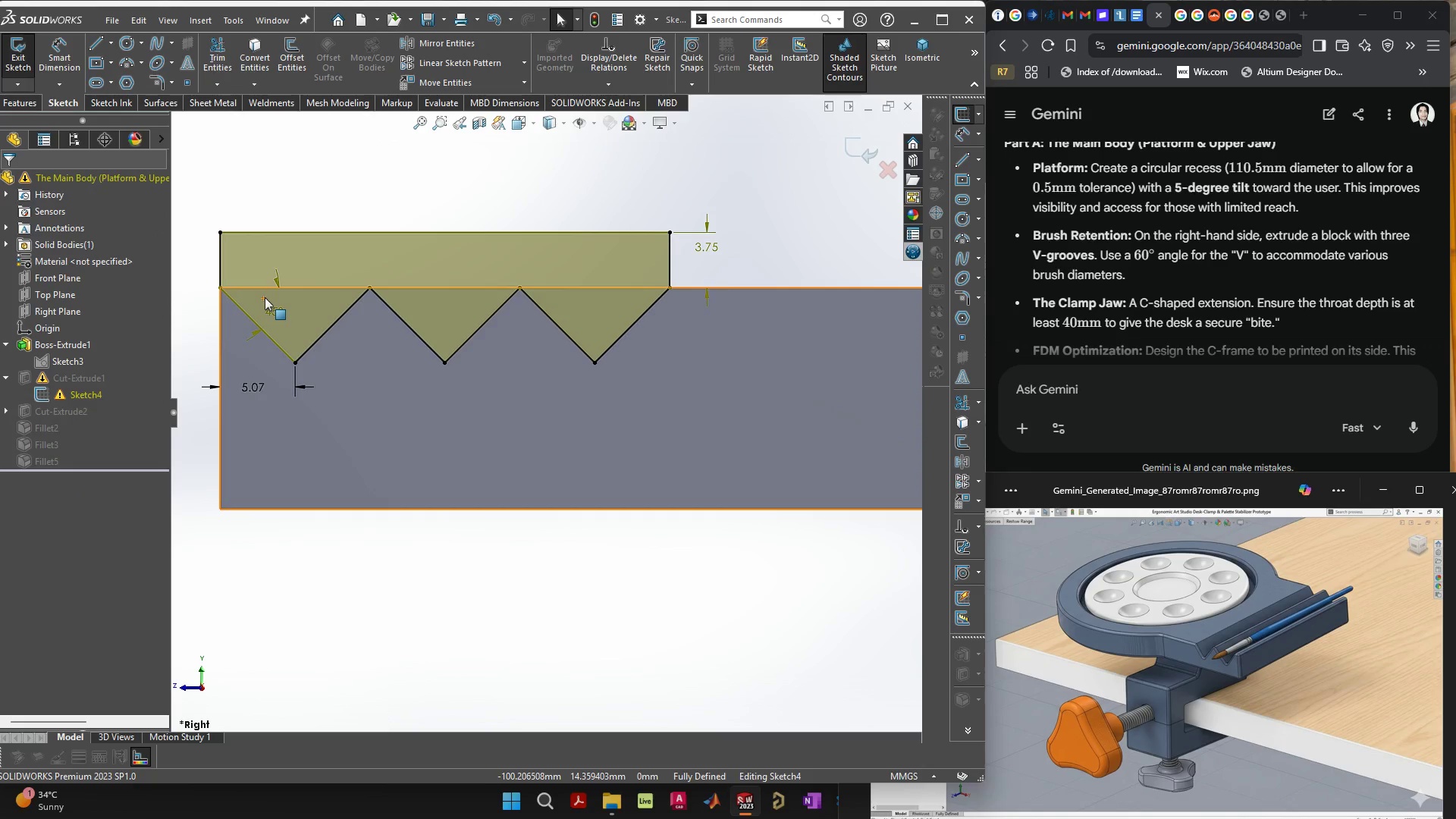 
left_click_drag(start_coordinate=[269, 306], to_coordinate=[292, 310])
 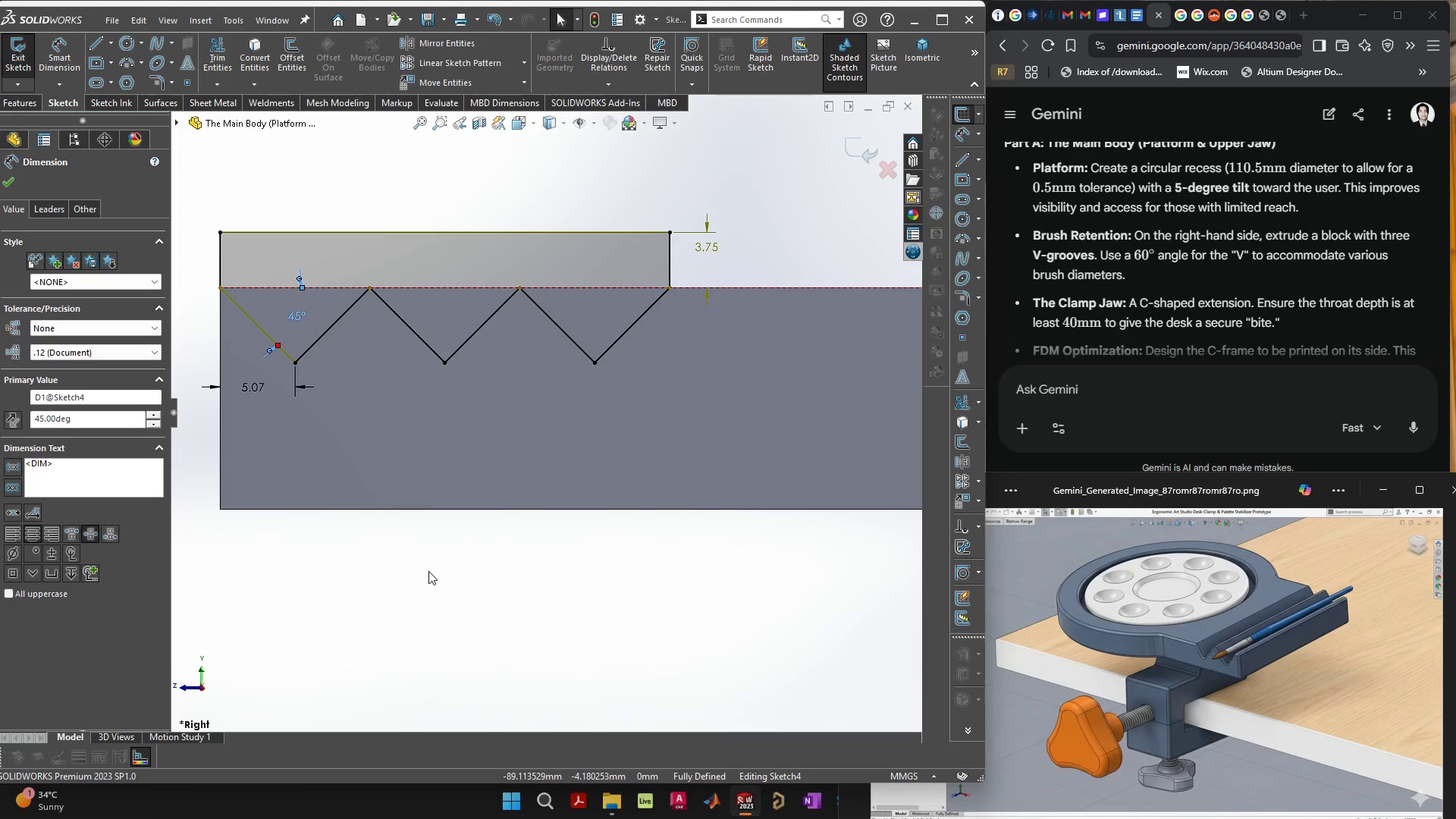 
left_click([428, 571])
 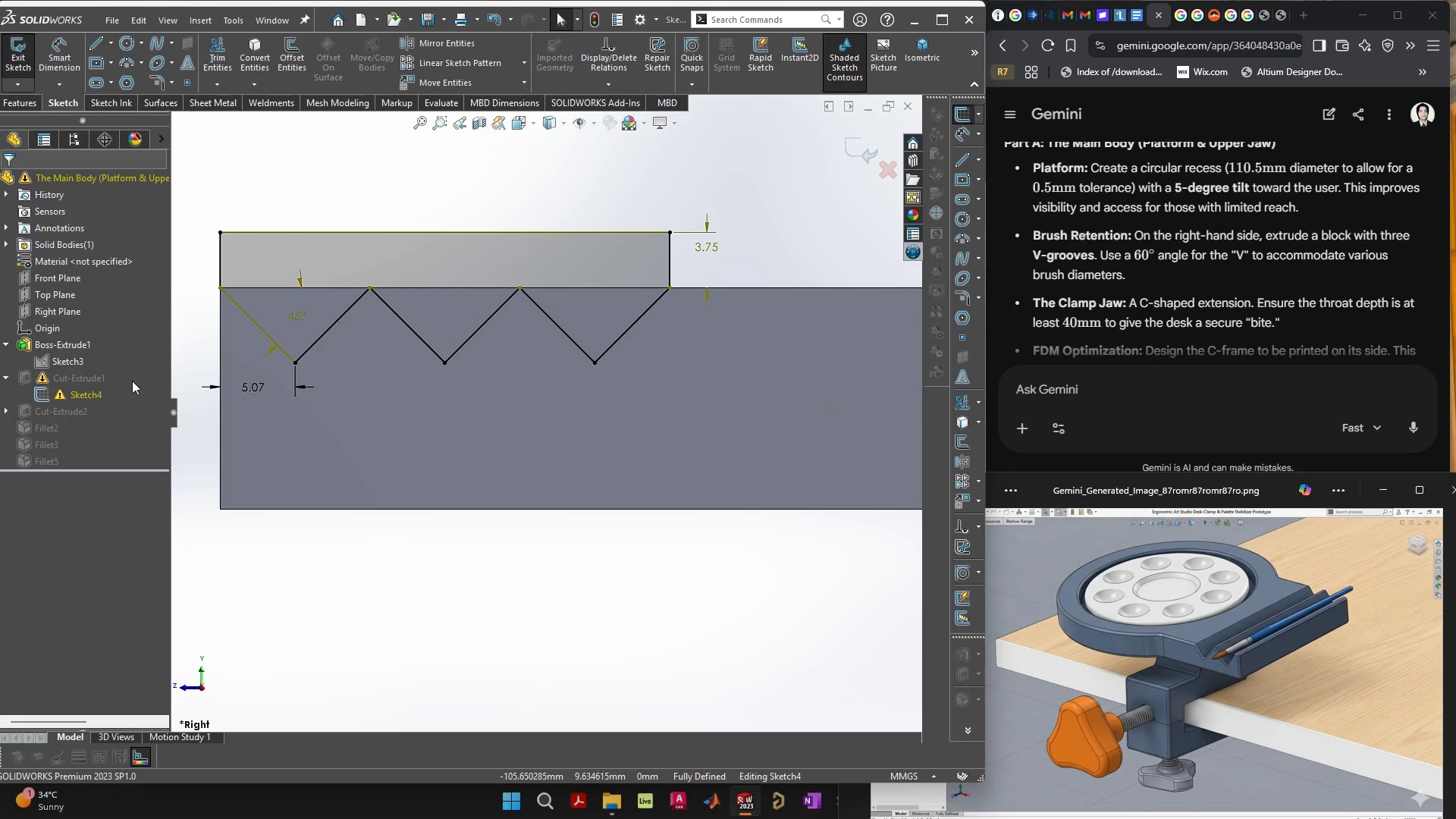 
left_click([90, 396])
 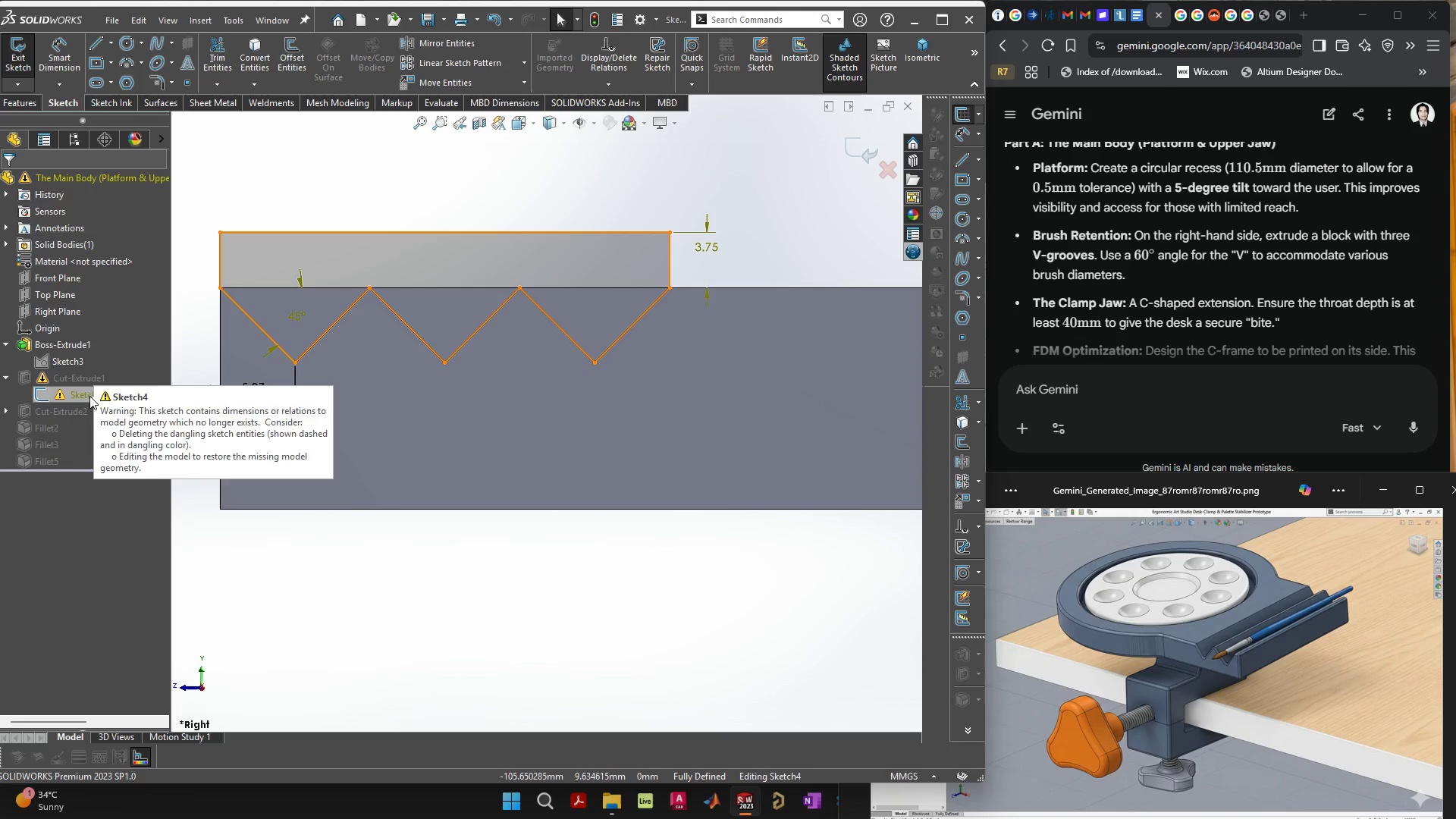 
right_click([89, 396])
 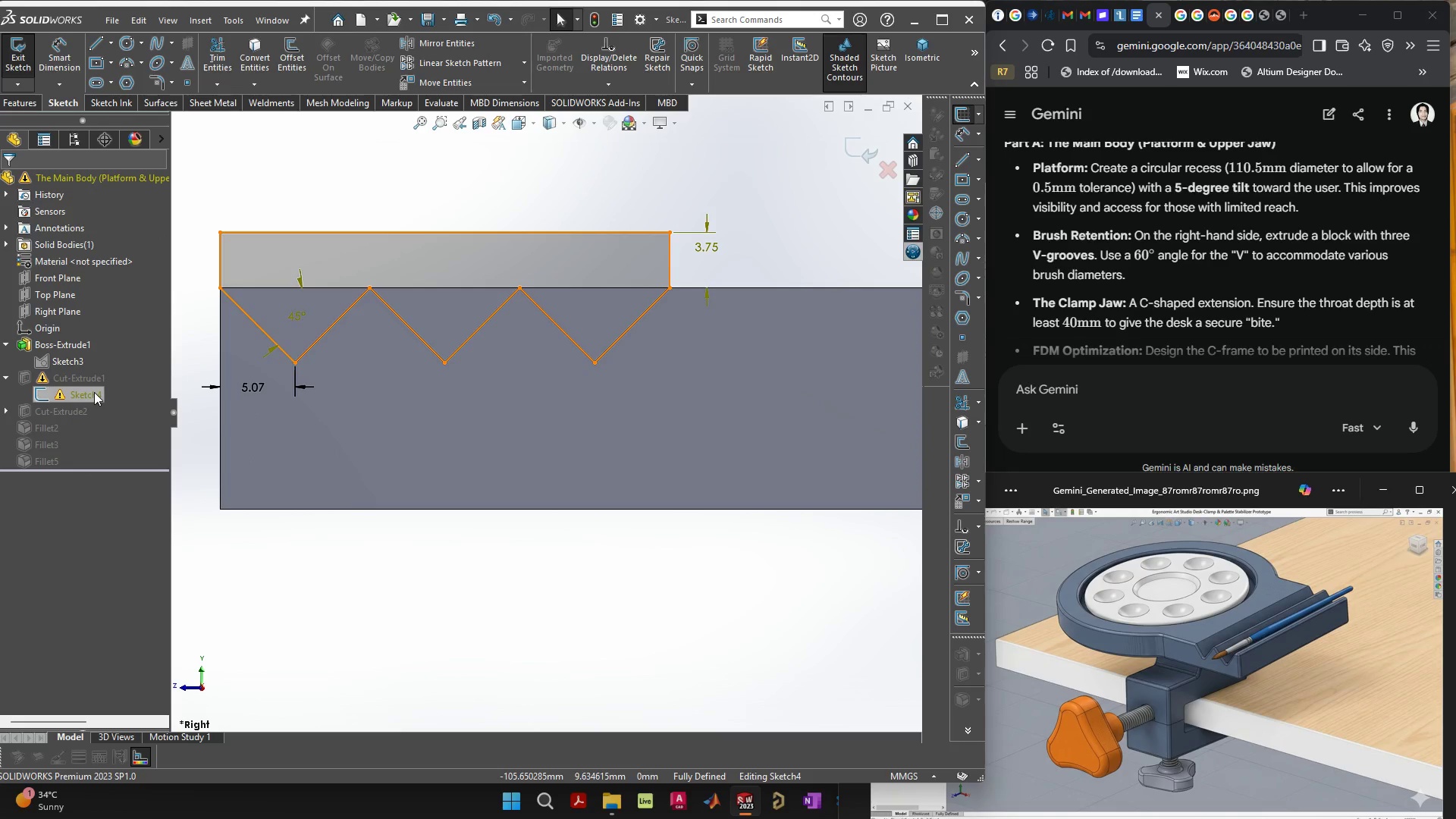 
left_click([94, 392])
 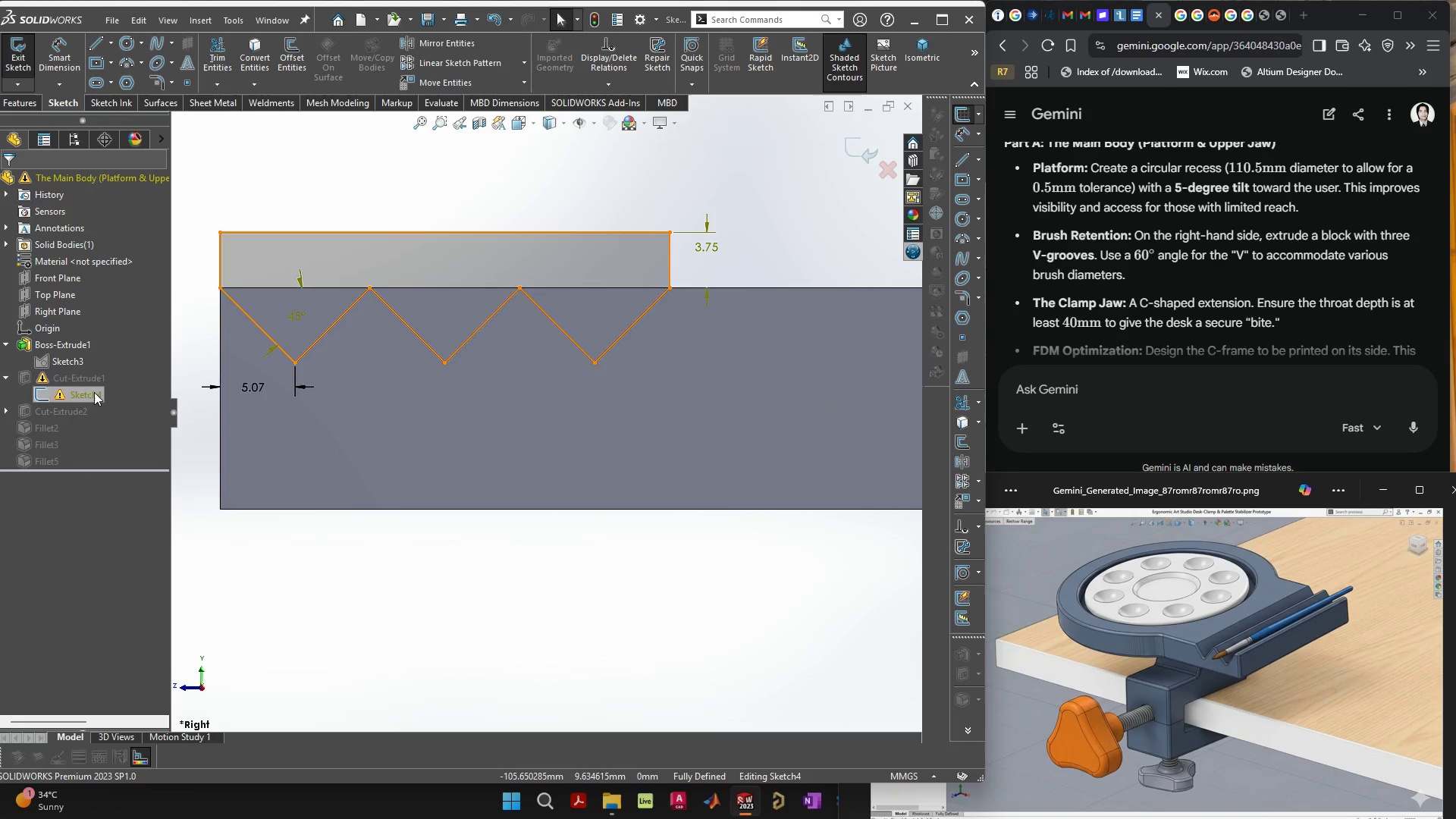 
mouse_move([93, 408])
 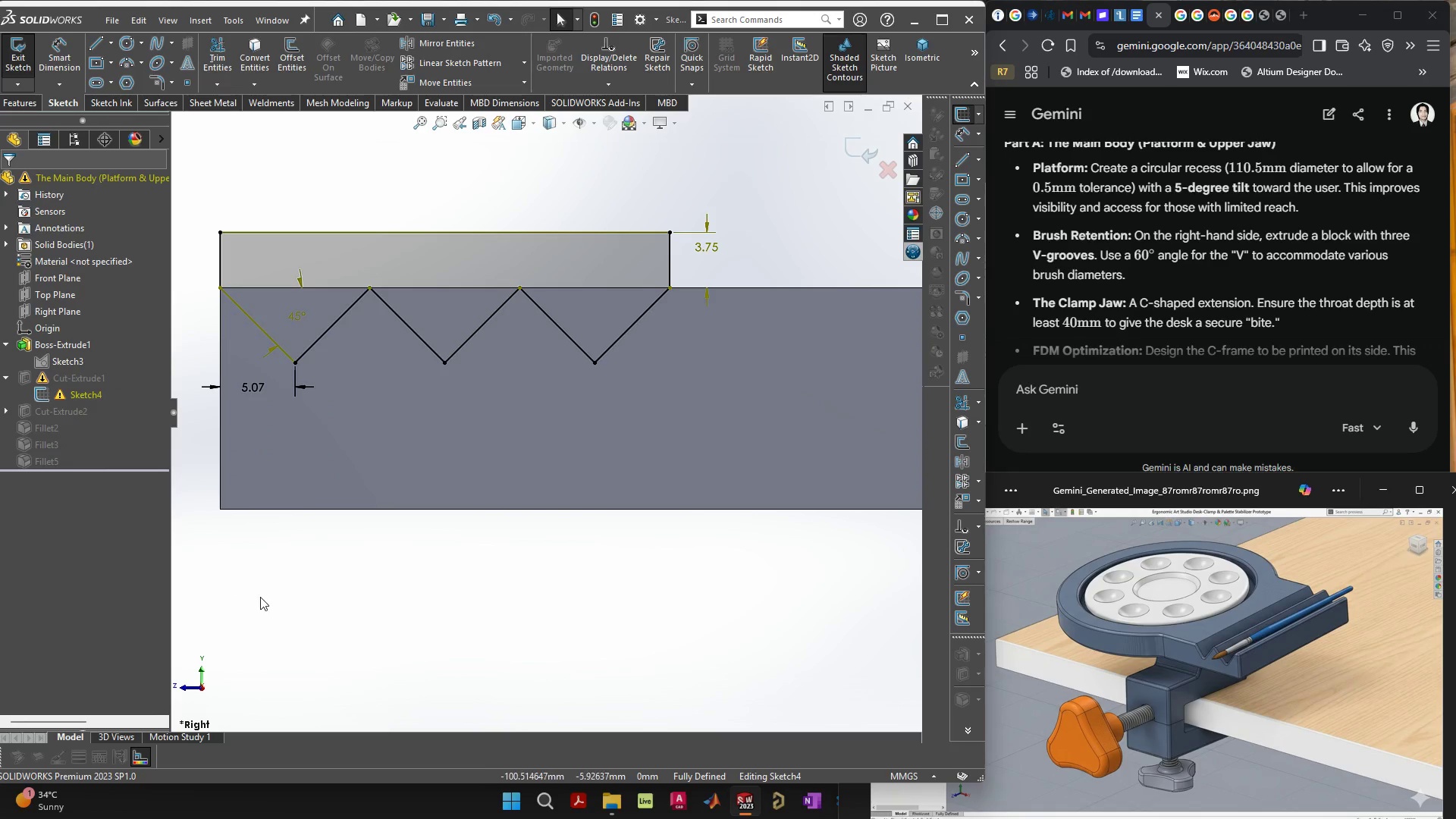 
left_click([262, 598])
 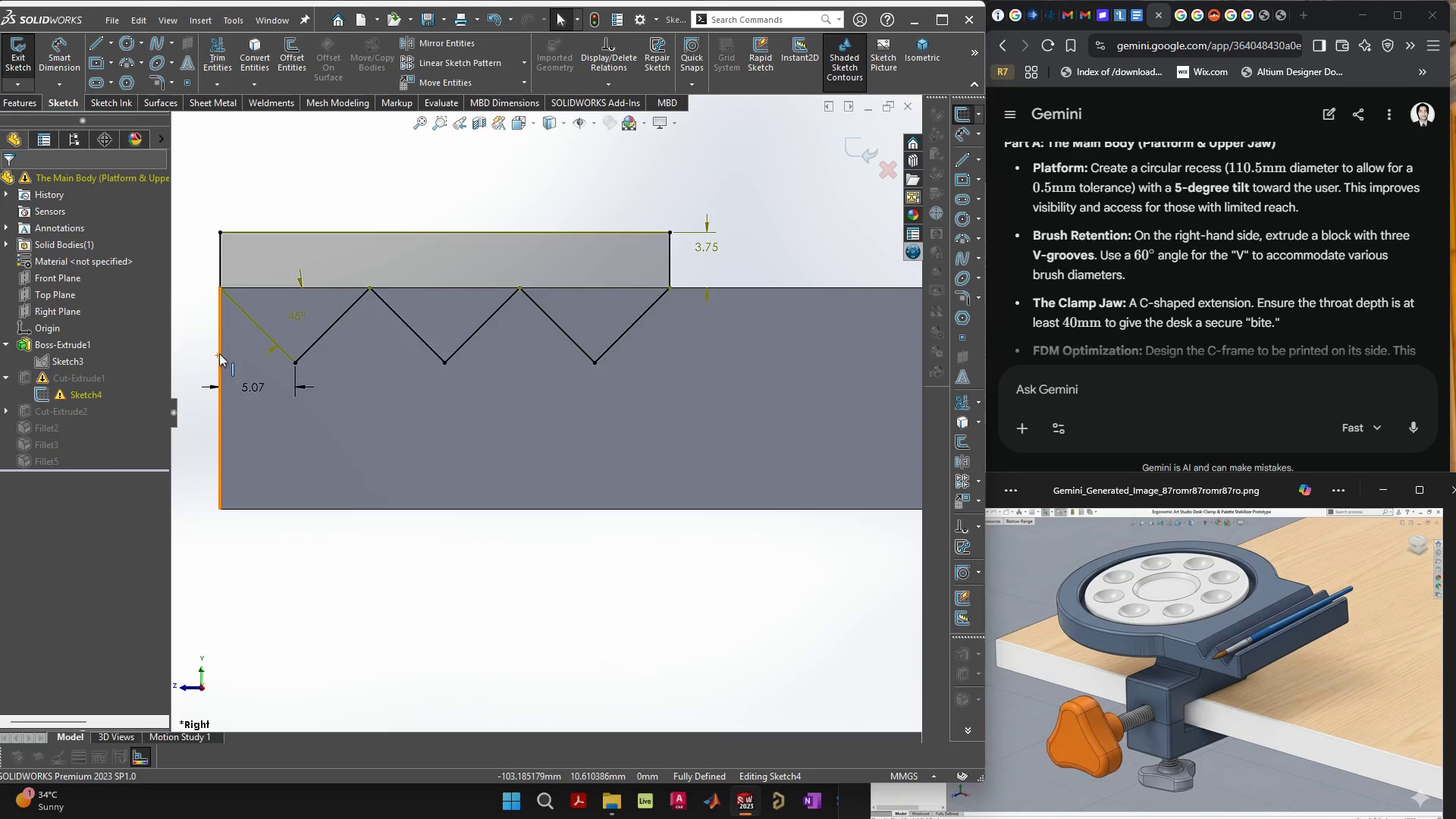 
scroll: coordinate [270, 353], scroll_direction: up, amount: 5.0
 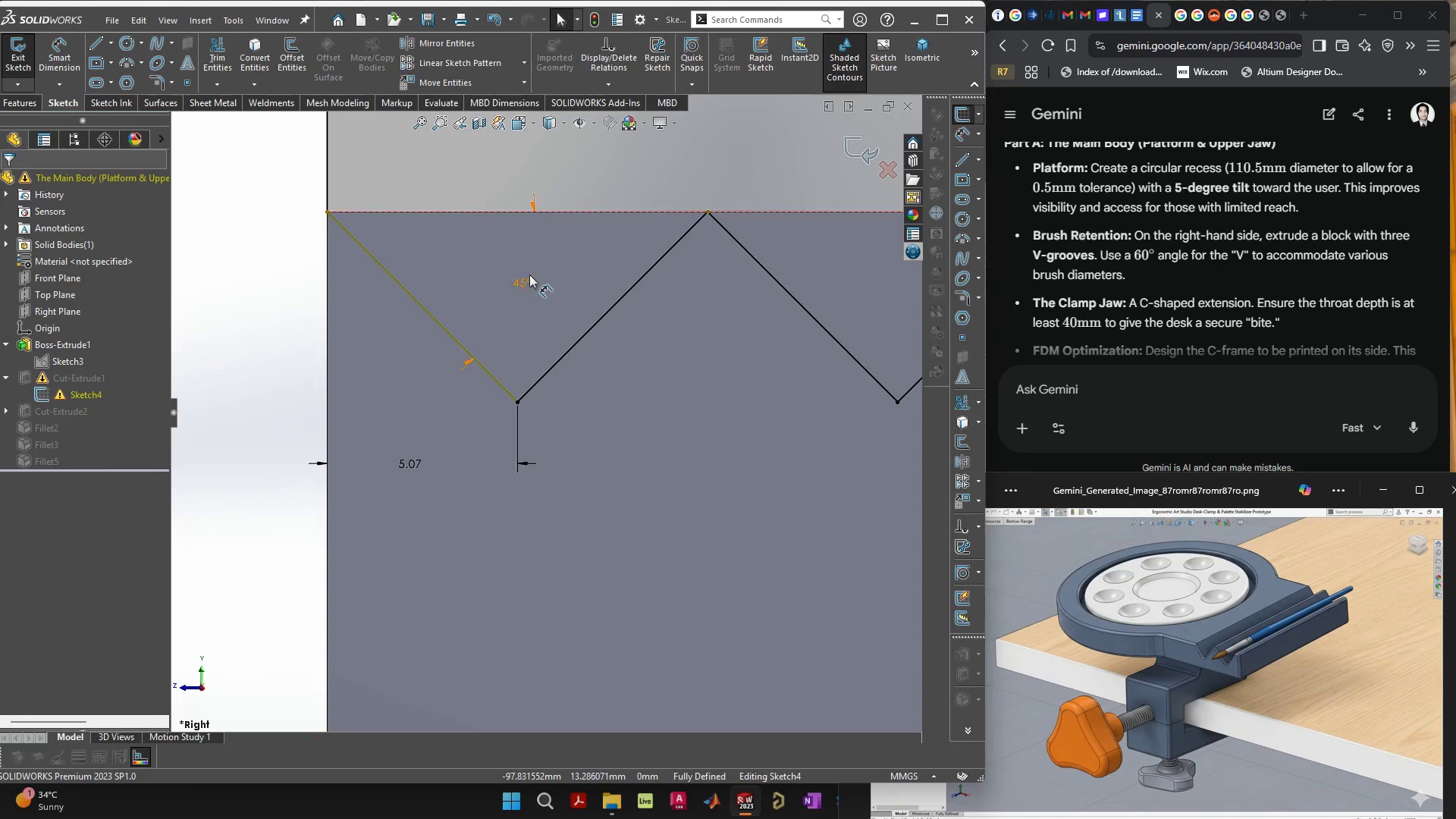 
left_click([529, 285])
 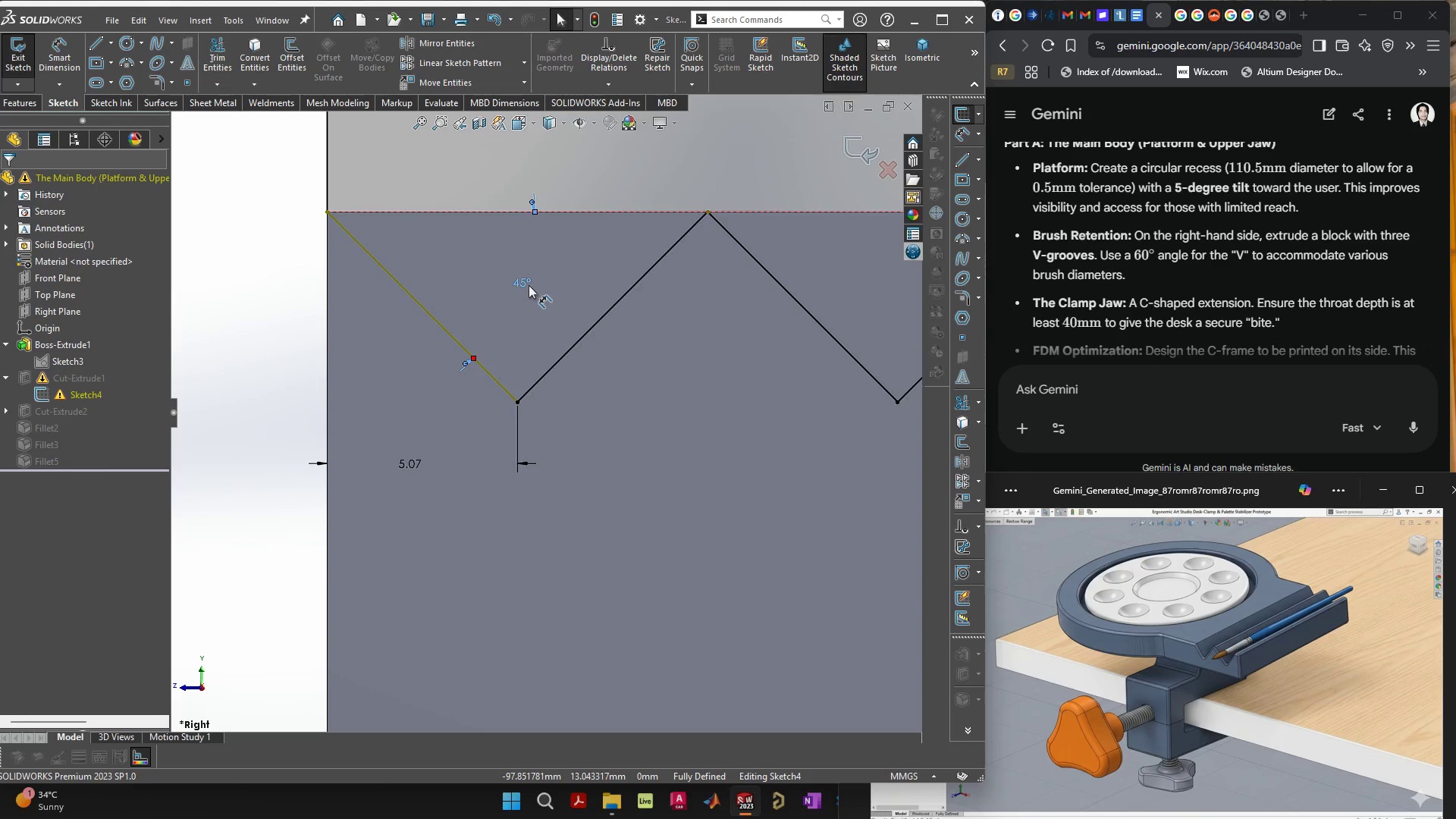 
key(Delete)
 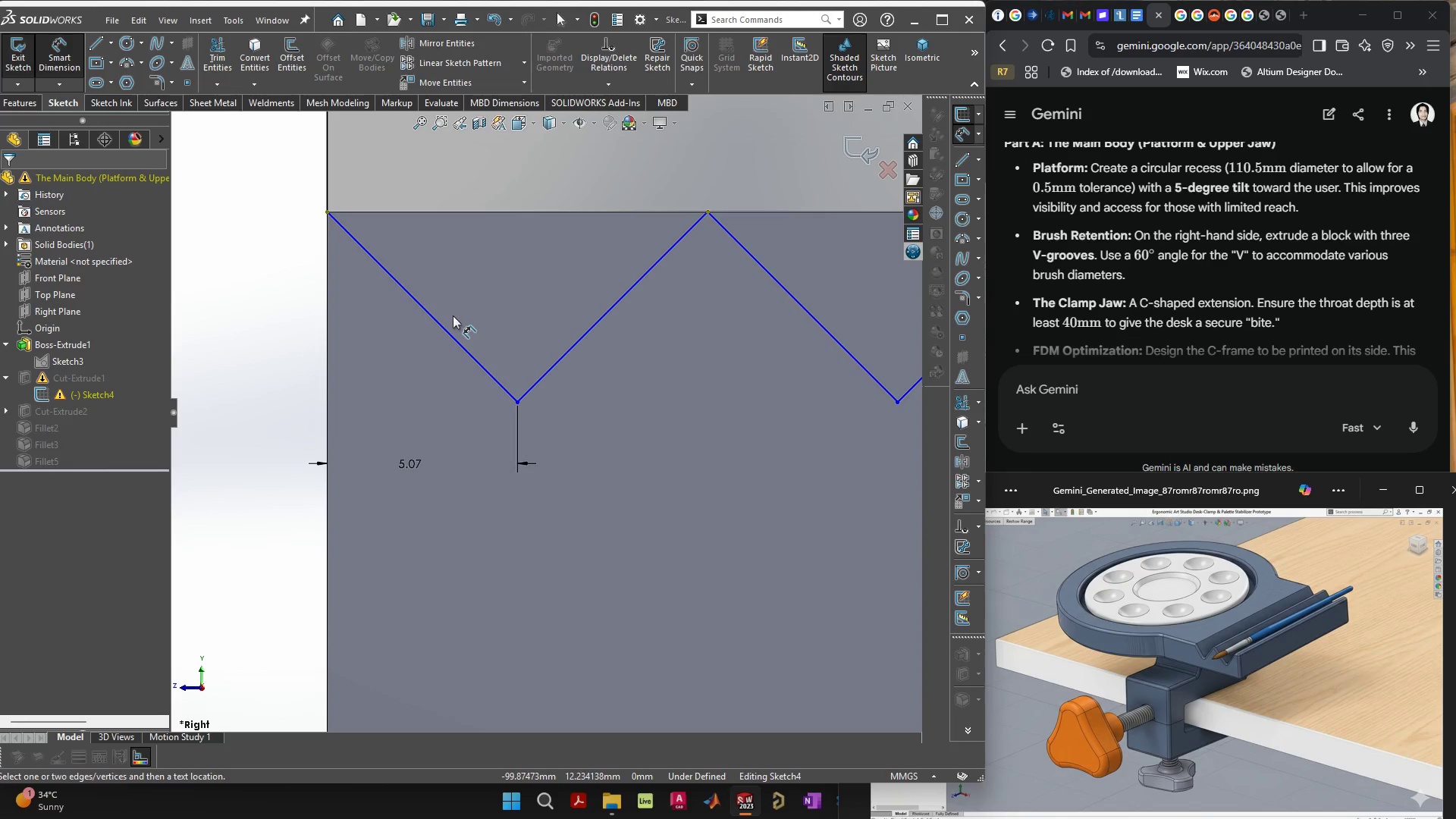 
left_click([448, 333])
 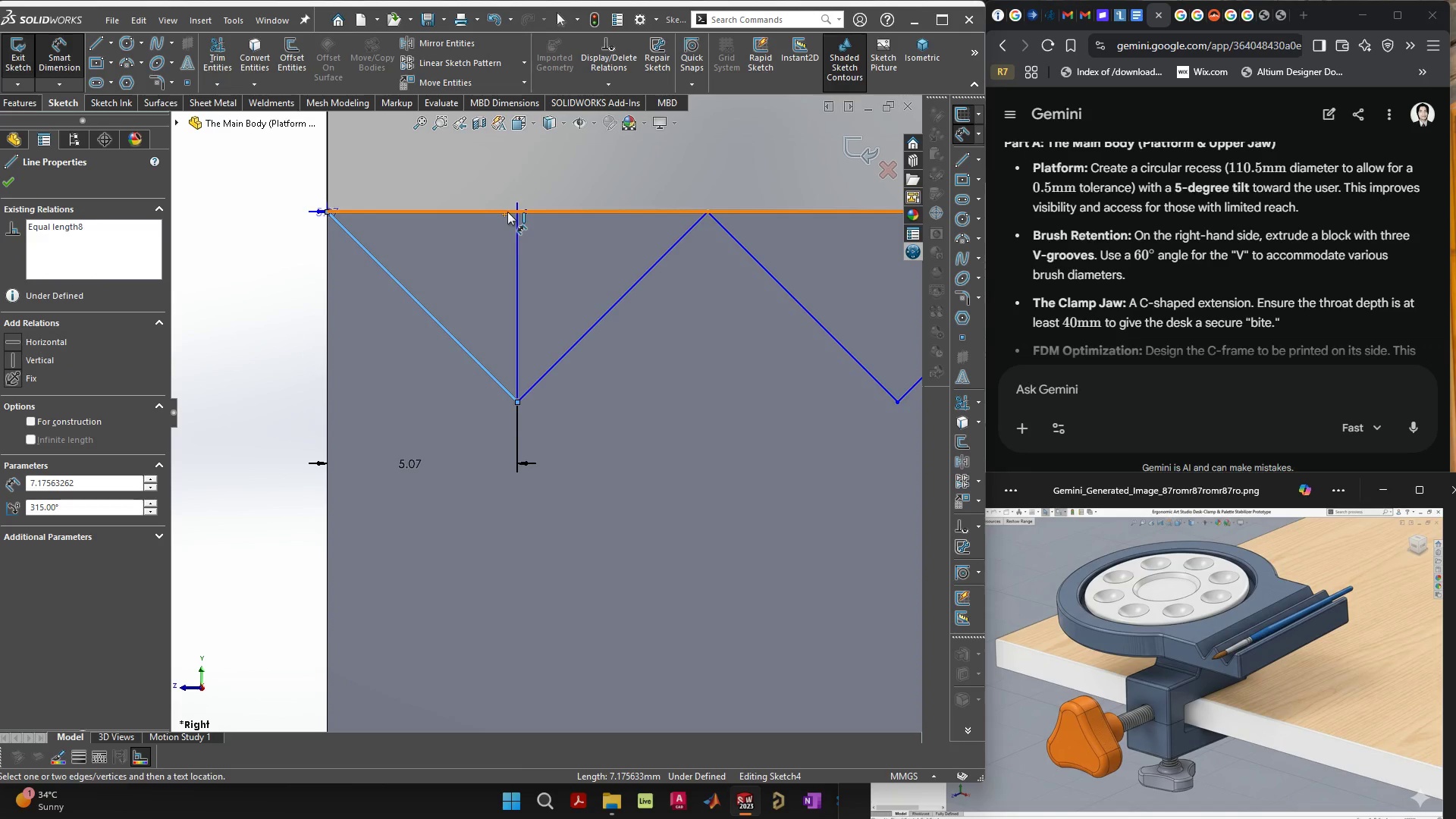 
left_click([507, 212])
 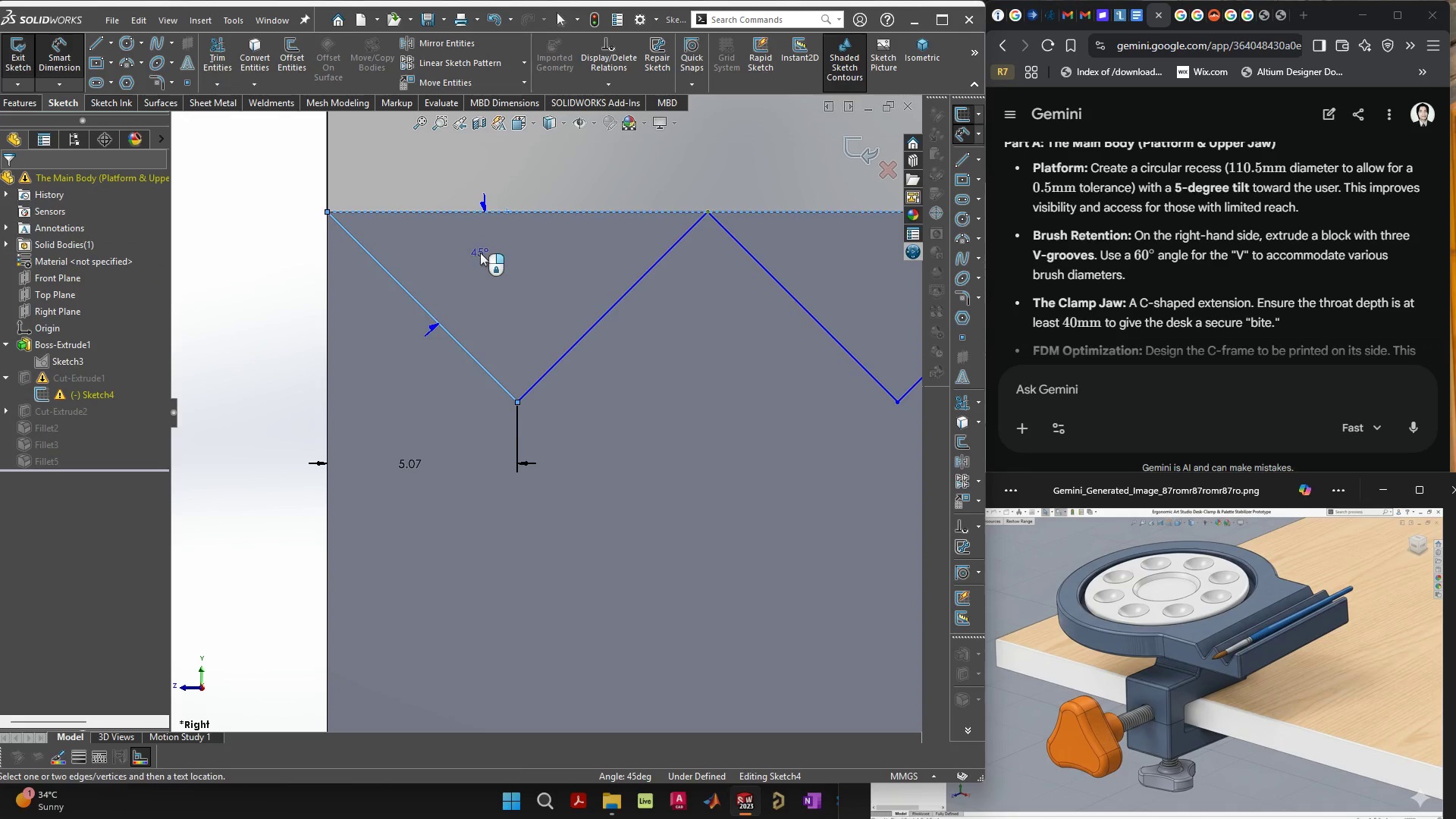 
left_click([475, 262])
 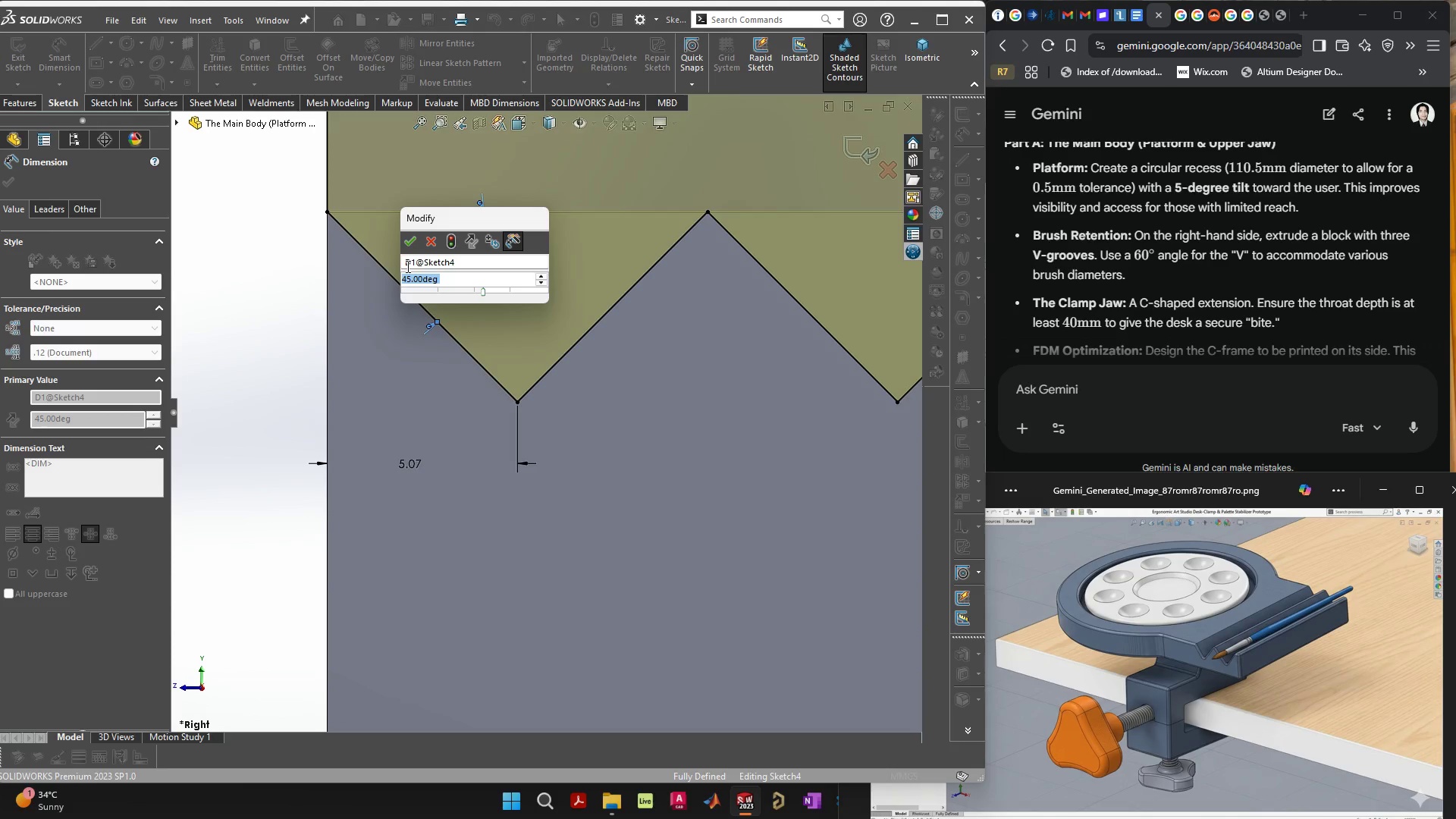 
left_click([408, 239])
 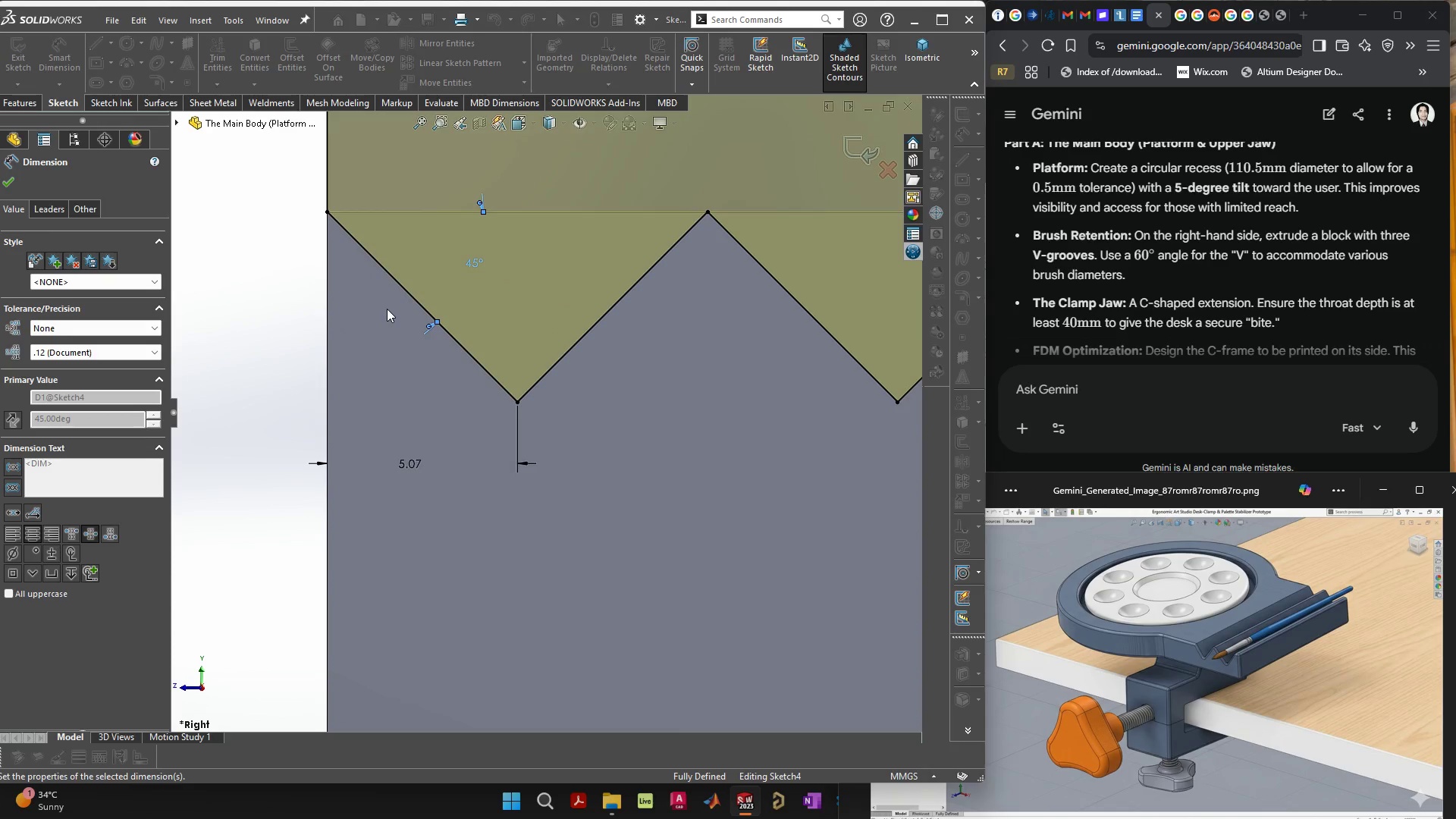 
scroll: coordinate [643, 302], scroll_direction: down, amount: 10.0
 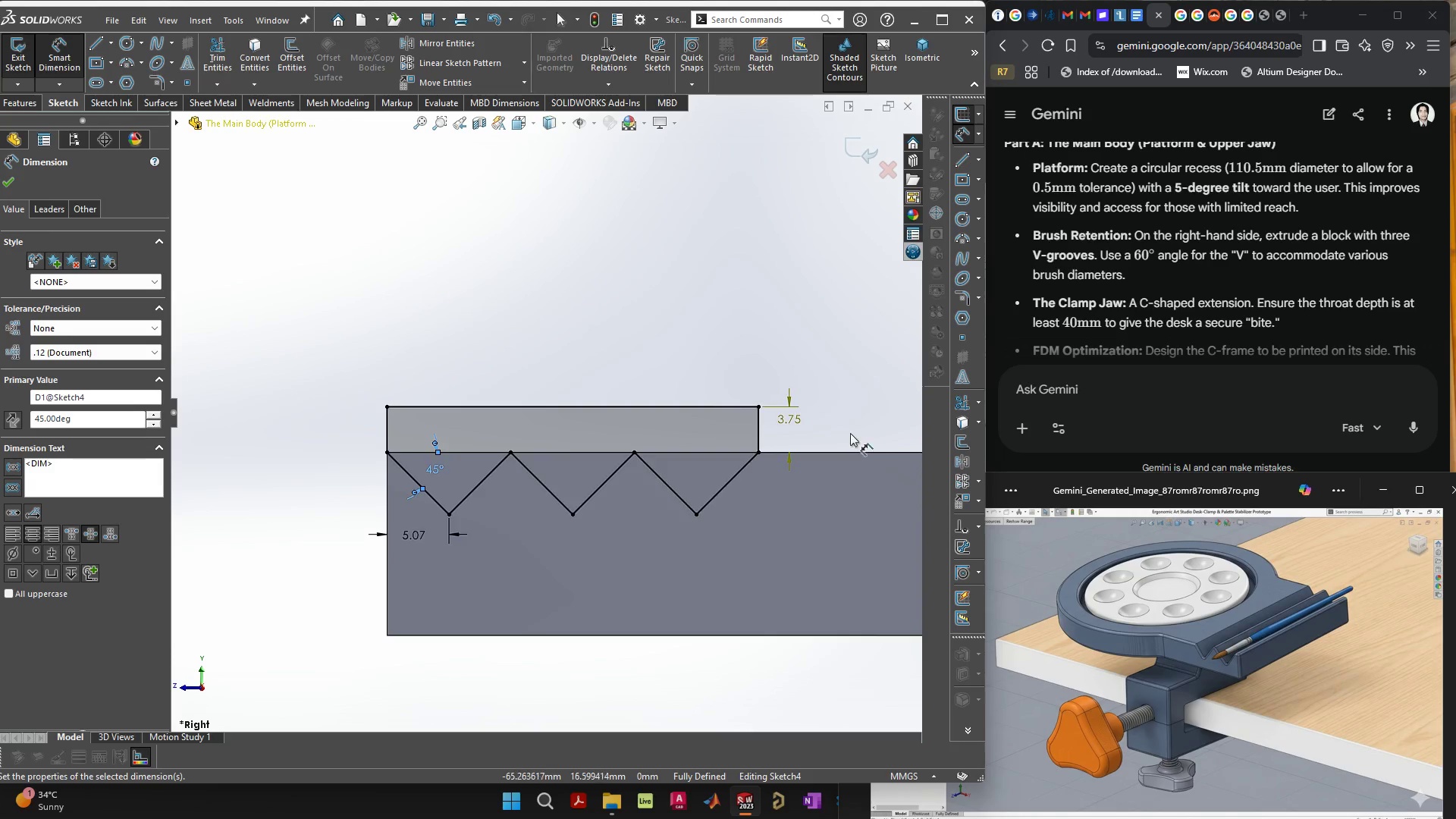 
scroll: coordinate [749, 416], scroll_direction: up, amount: 7.0
 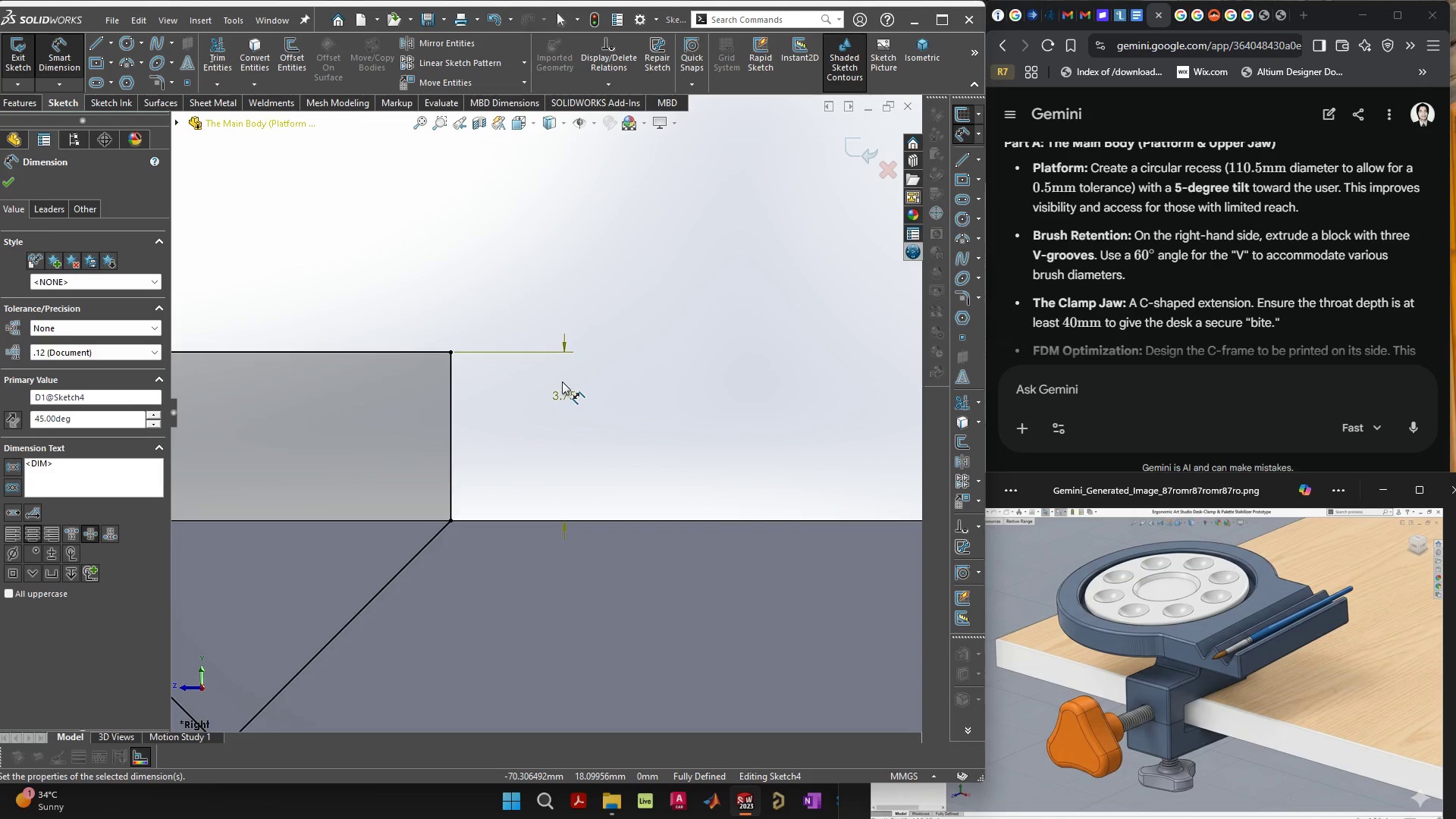 
key(Escape)
 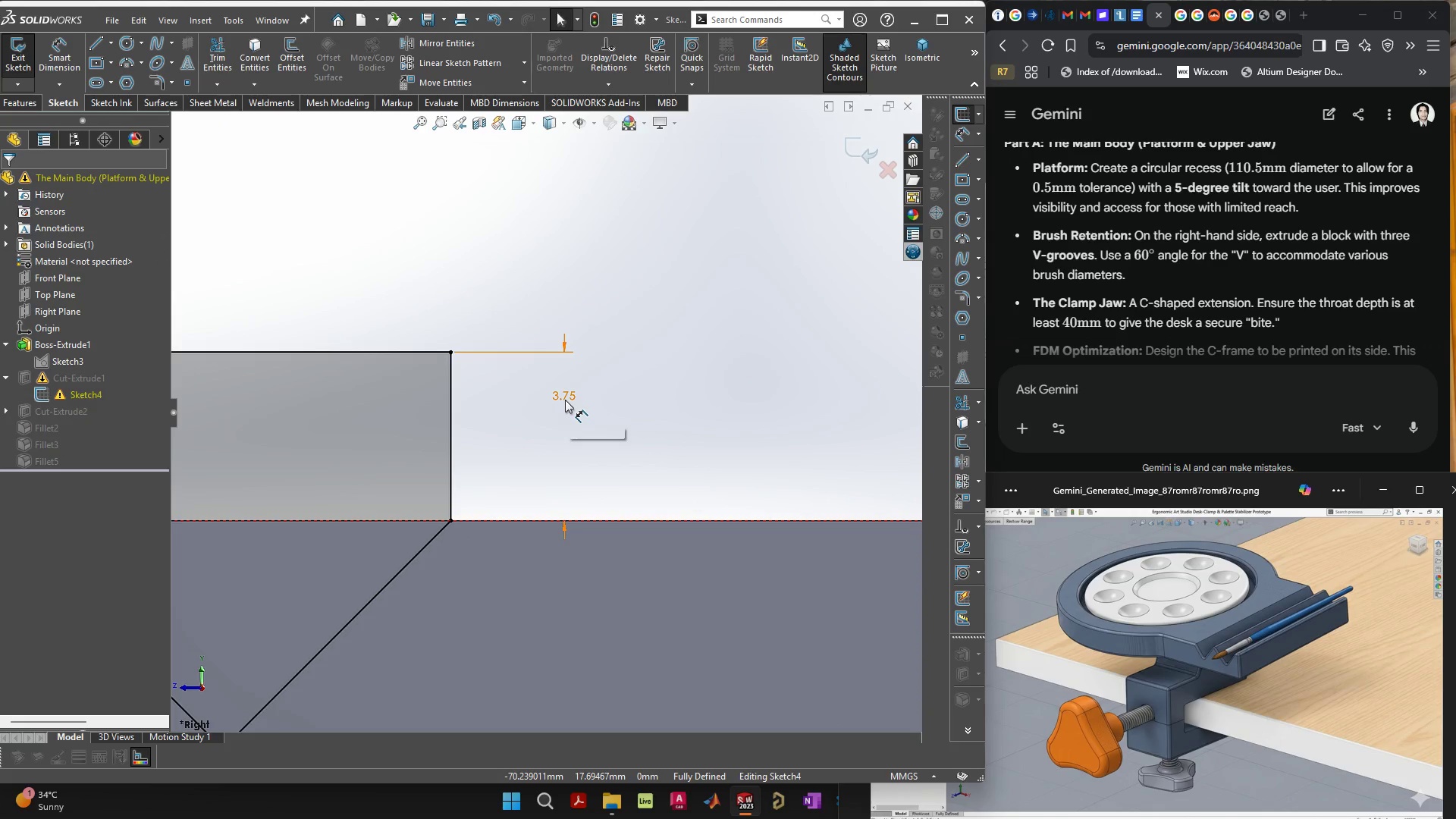 
left_click([565, 400])
 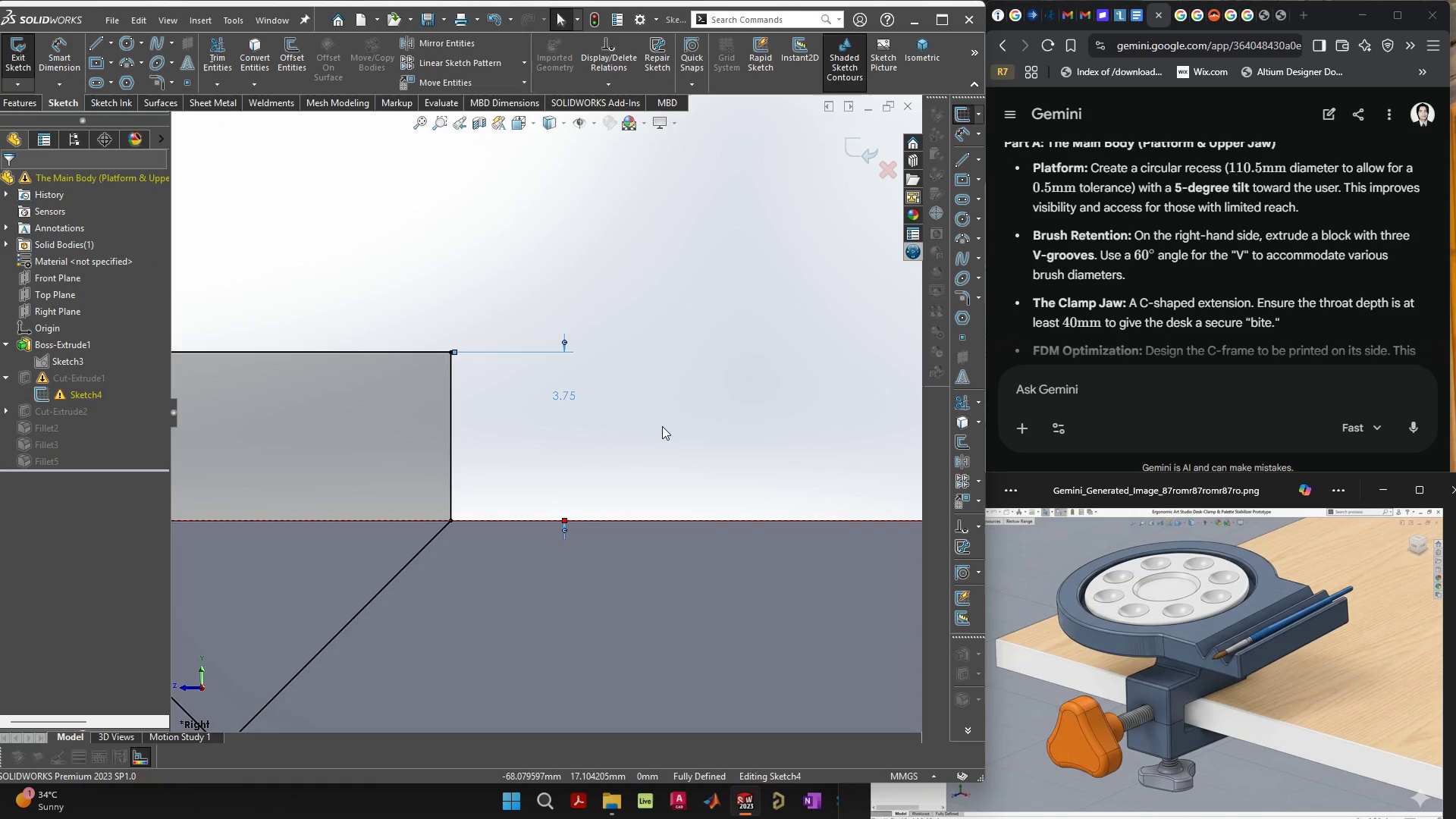 
key(Delete)
 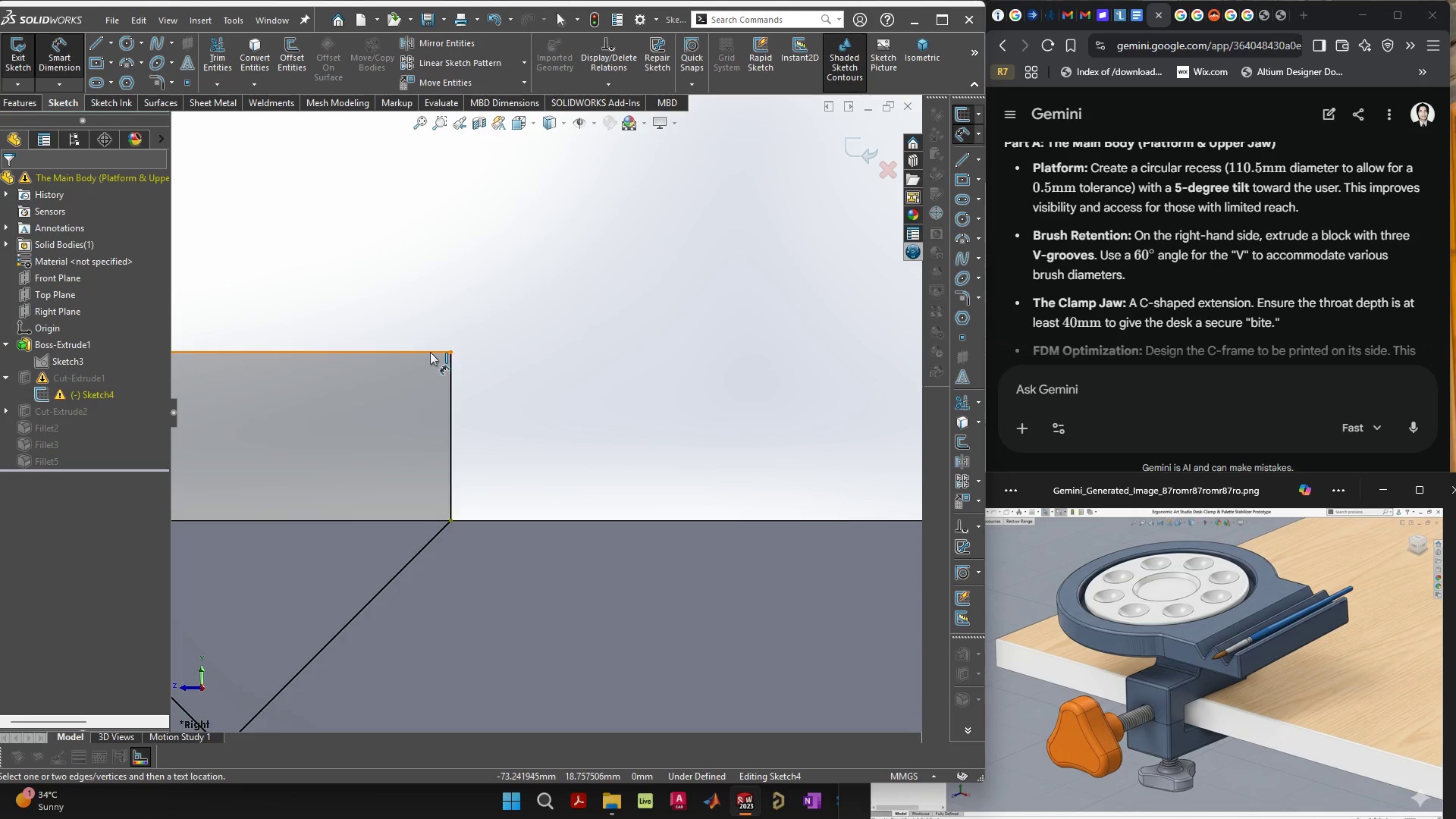 
left_click([430, 352])
 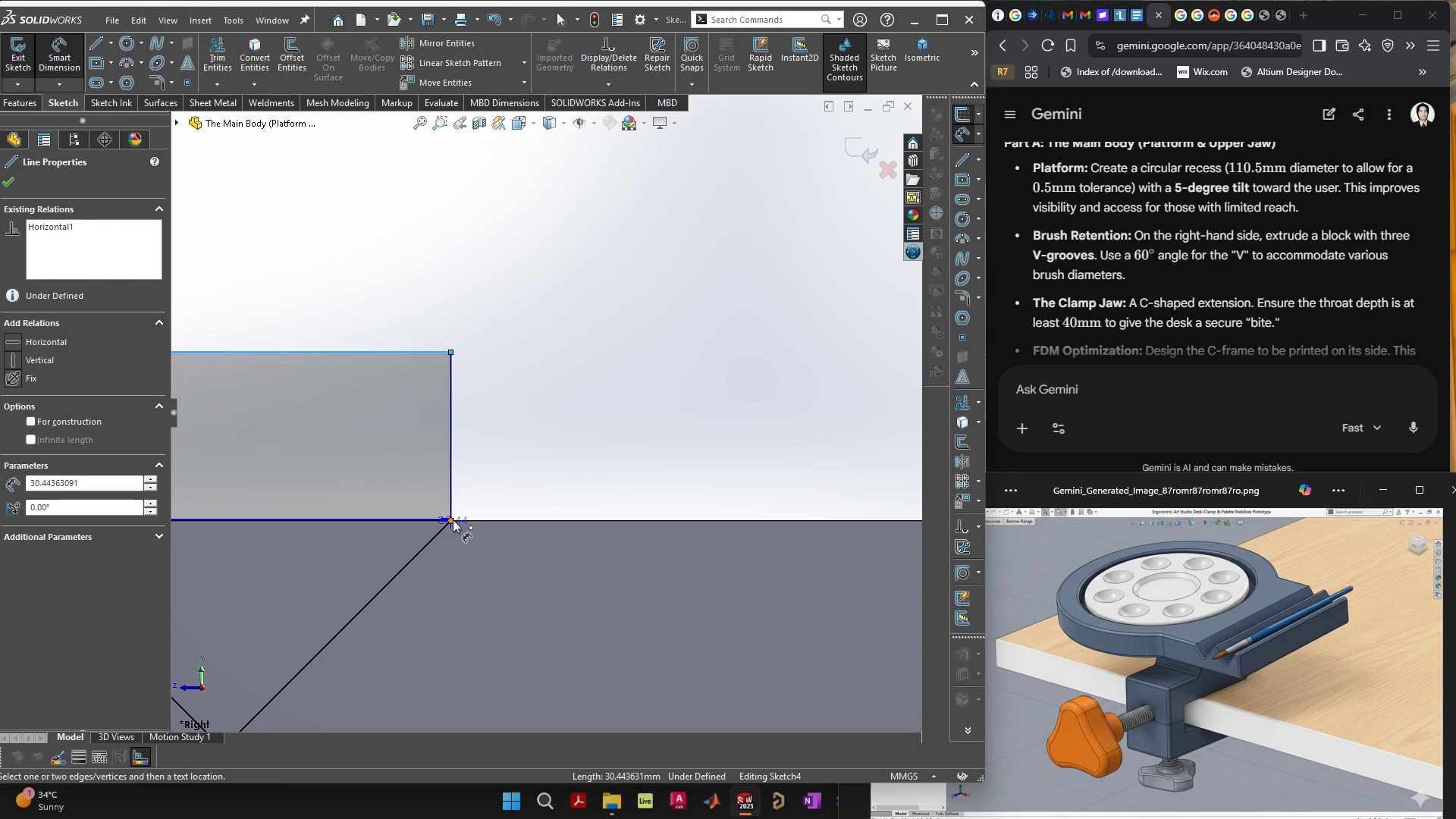 
key(Escape)
 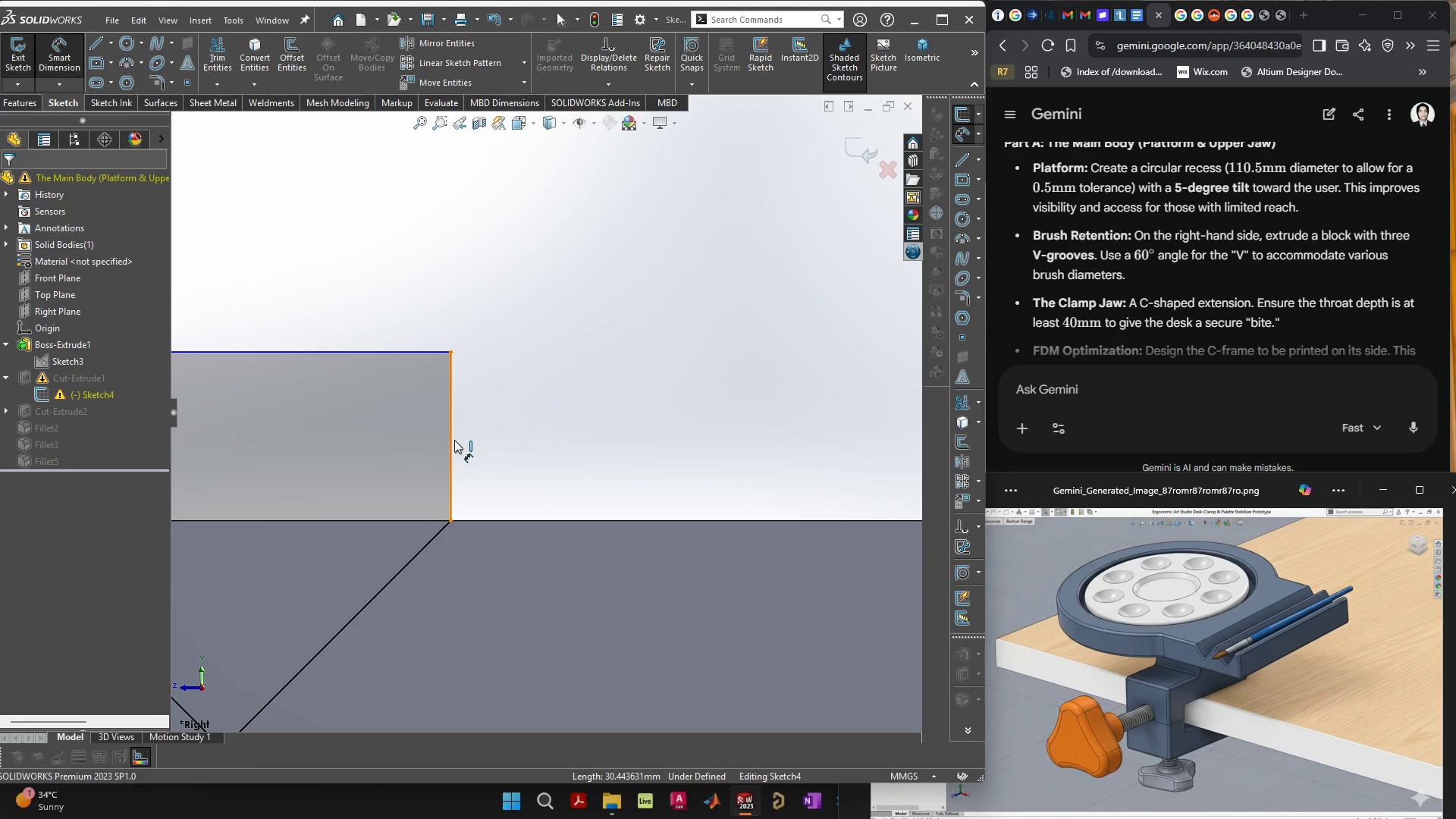 
double_click([503, 428])
 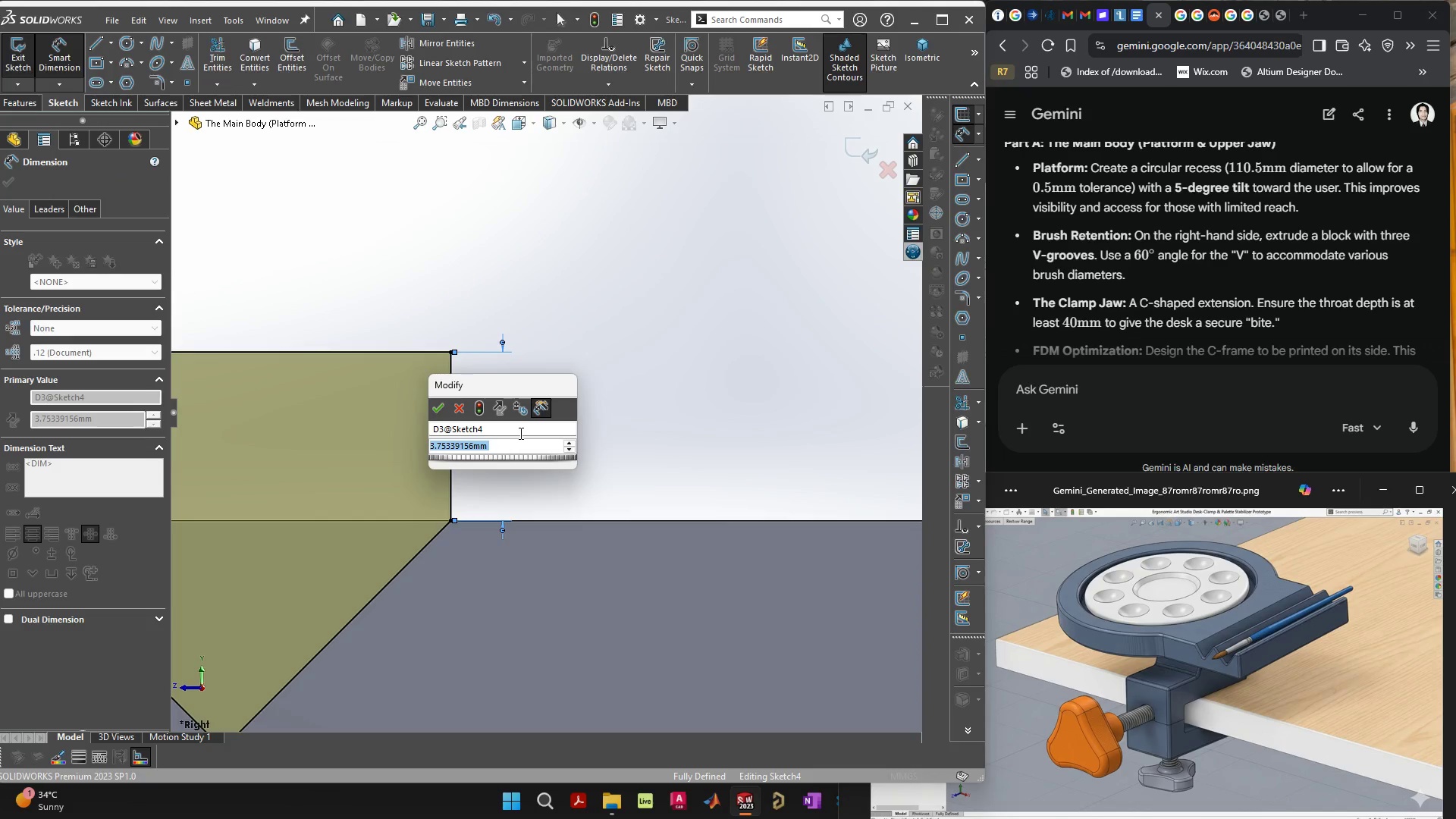 
key(Enter)
 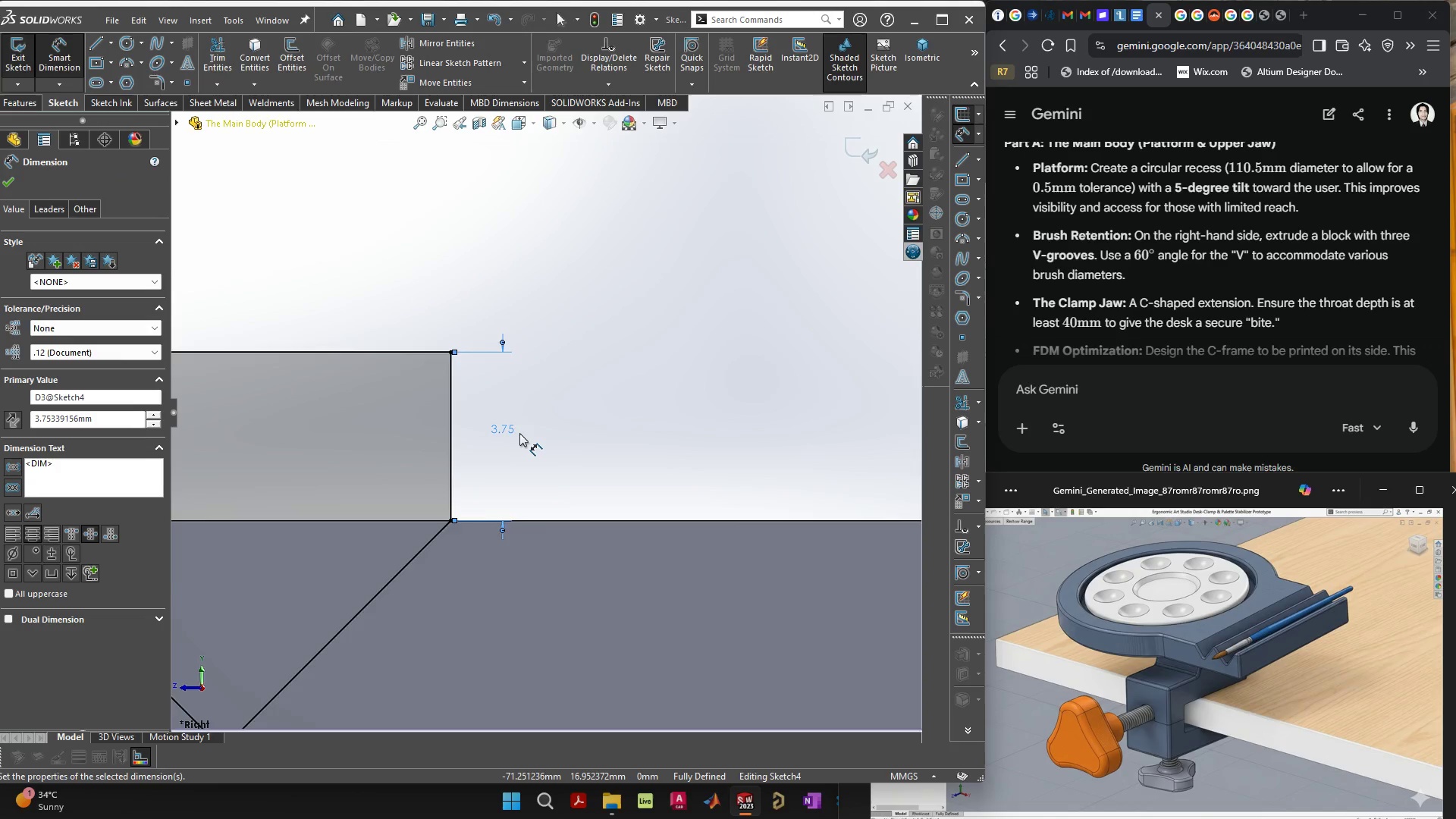 
left_click([451, 325])
 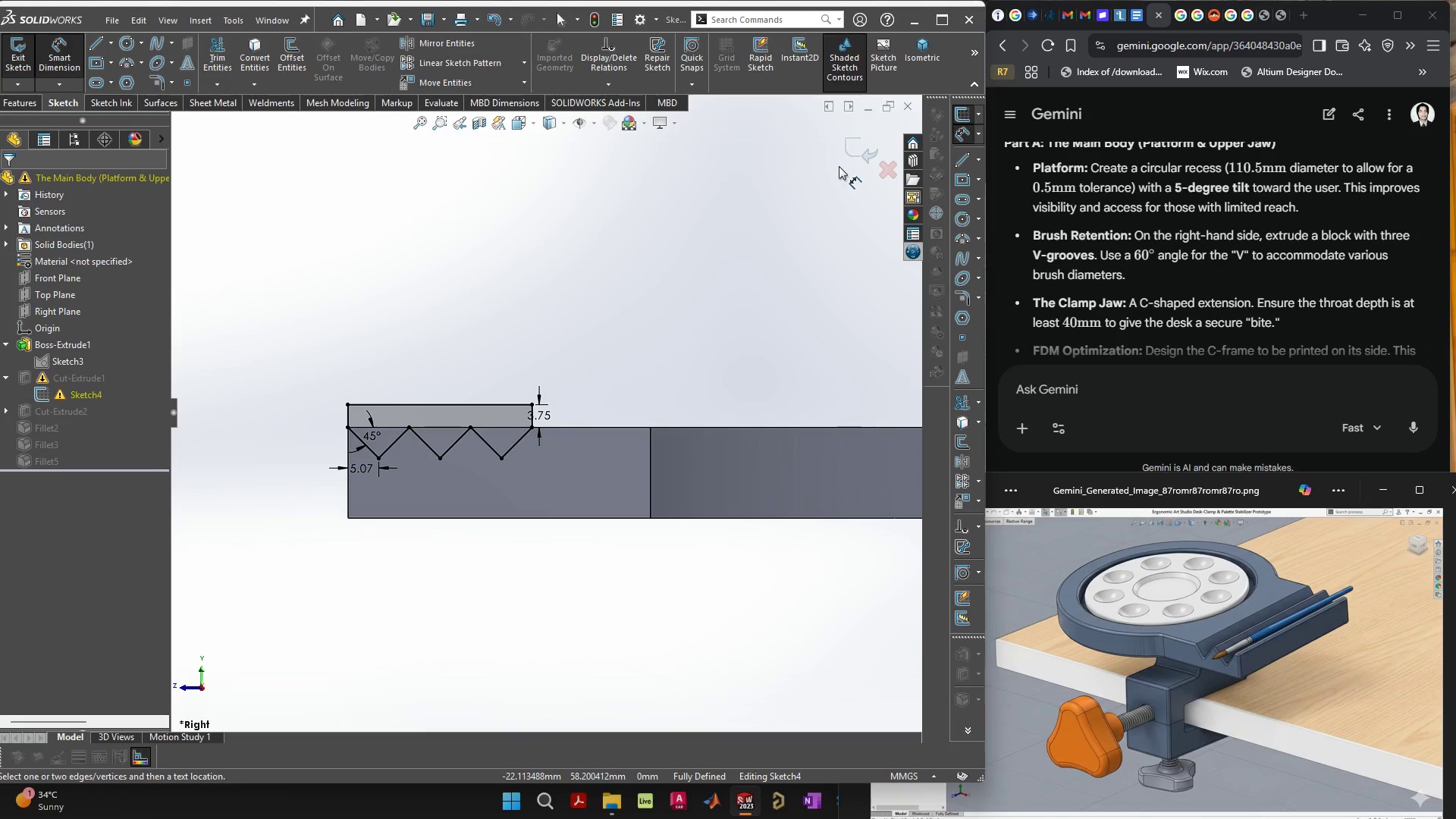 
scroll: coordinate [512, 431], scroll_direction: down, amount: 11.0
 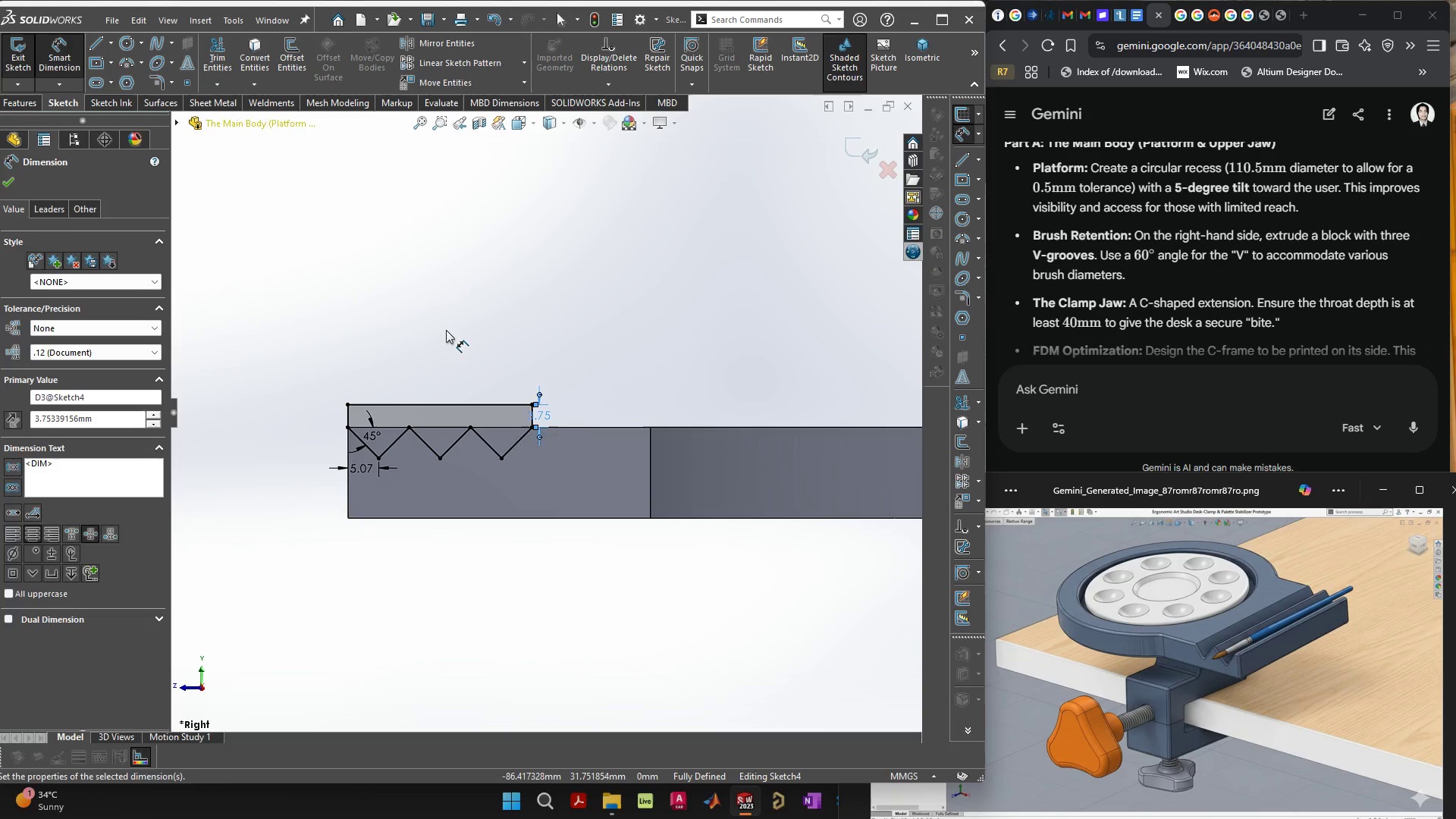 
left_click([852, 157])
 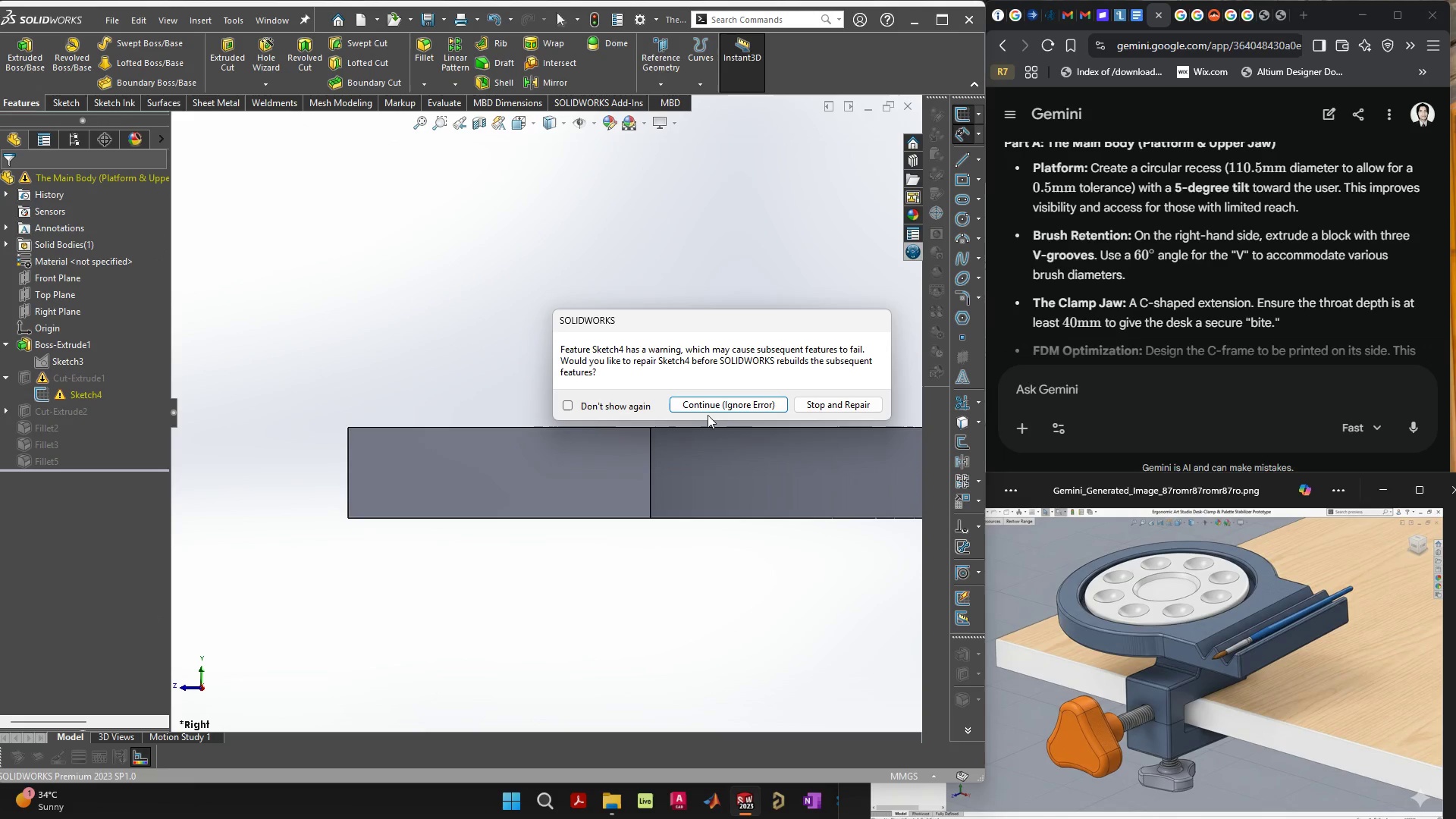 
left_click([717, 409])
 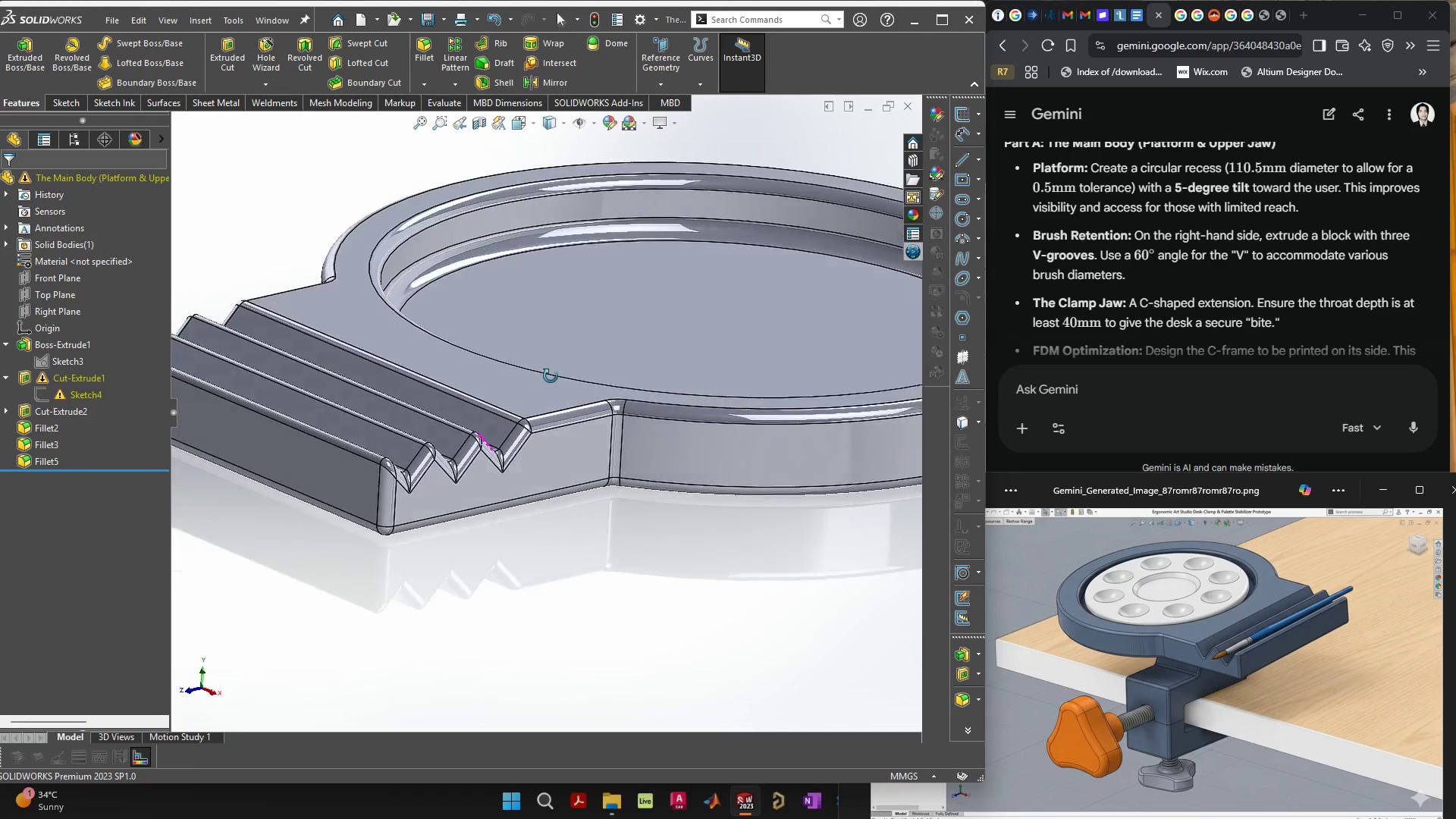 
scroll: coordinate [510, 371], scroll_direction: down, amount: 6.0
 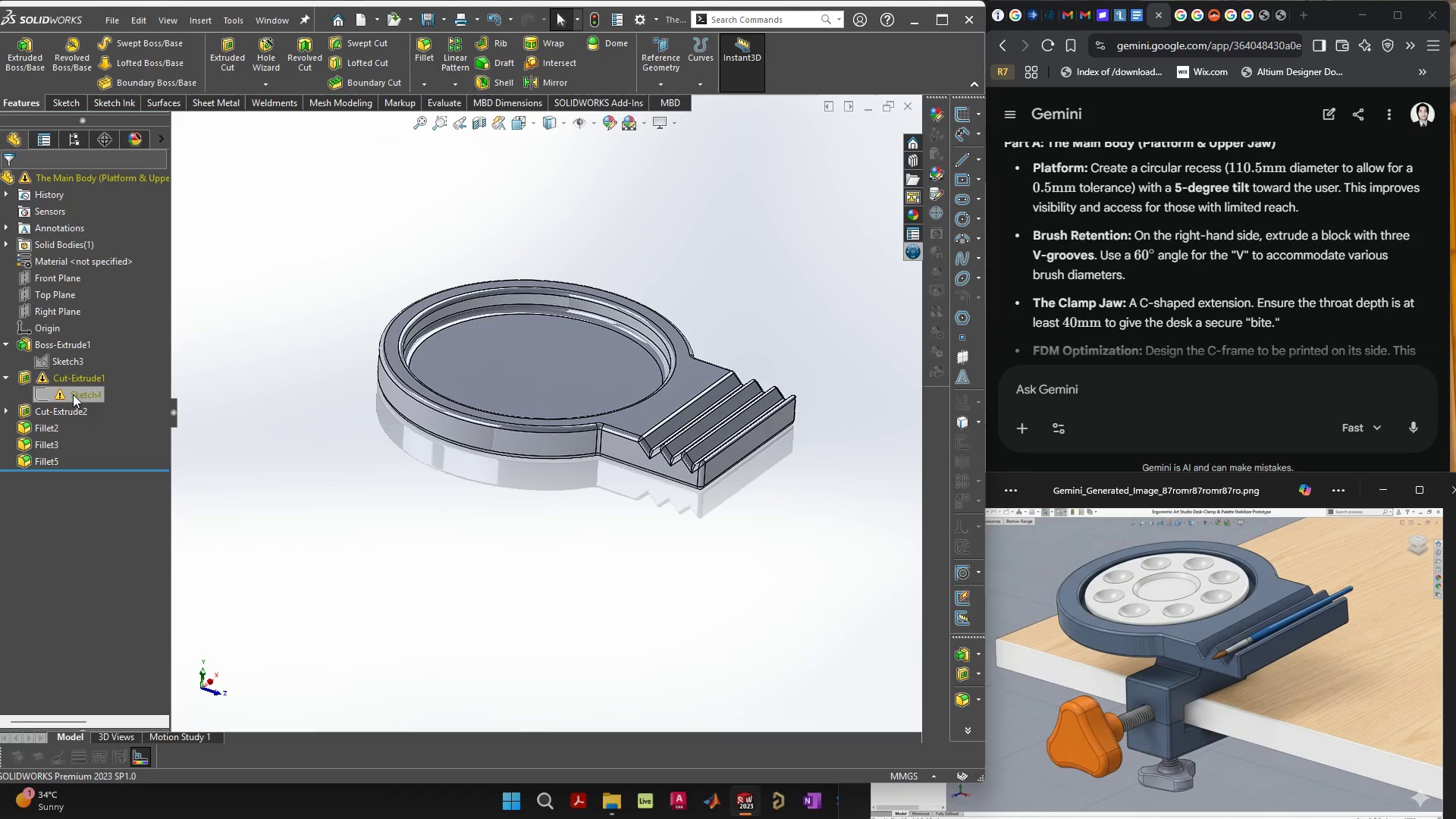 
left_click([69, 391])
 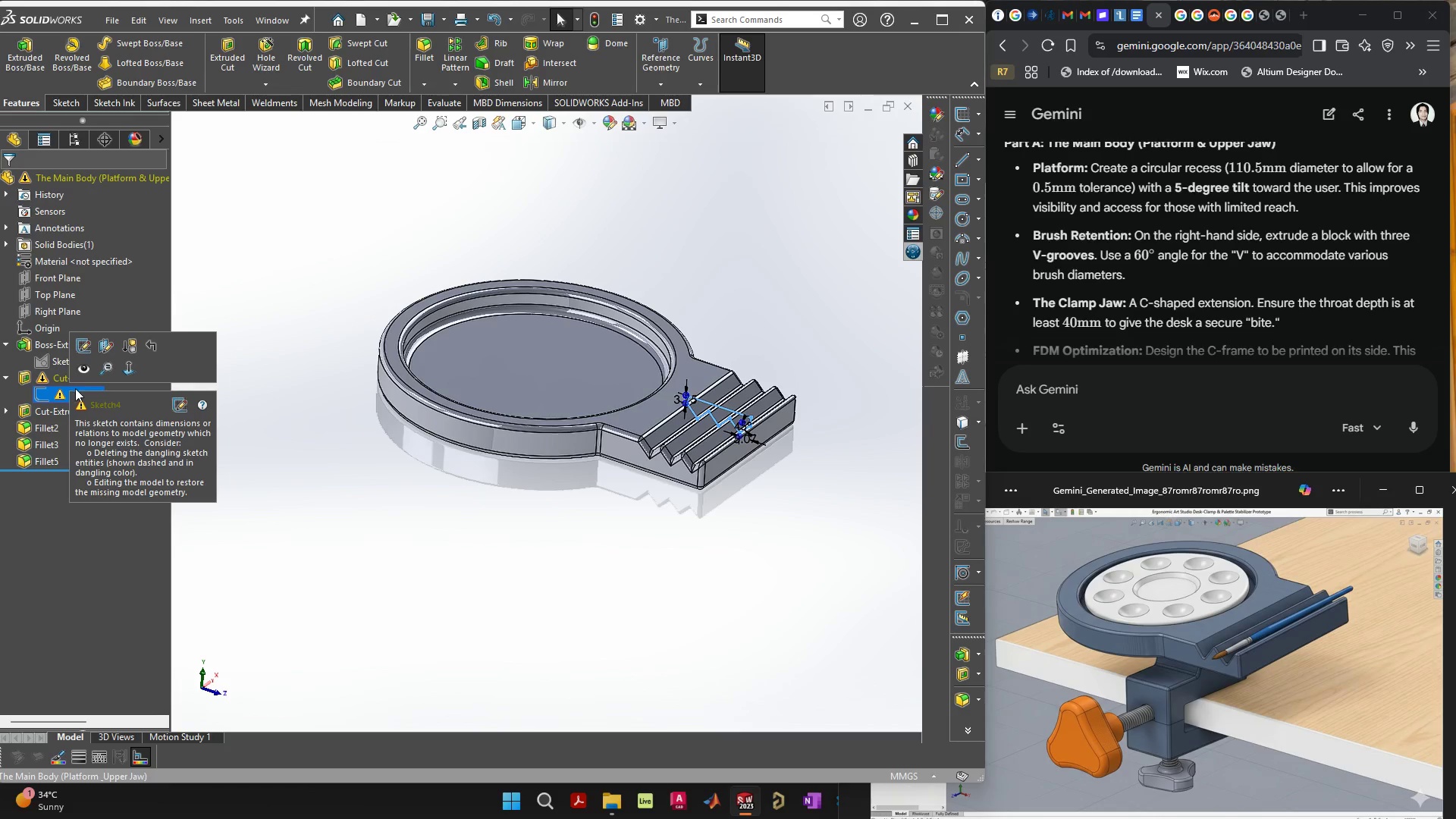 
wait(5.95)
 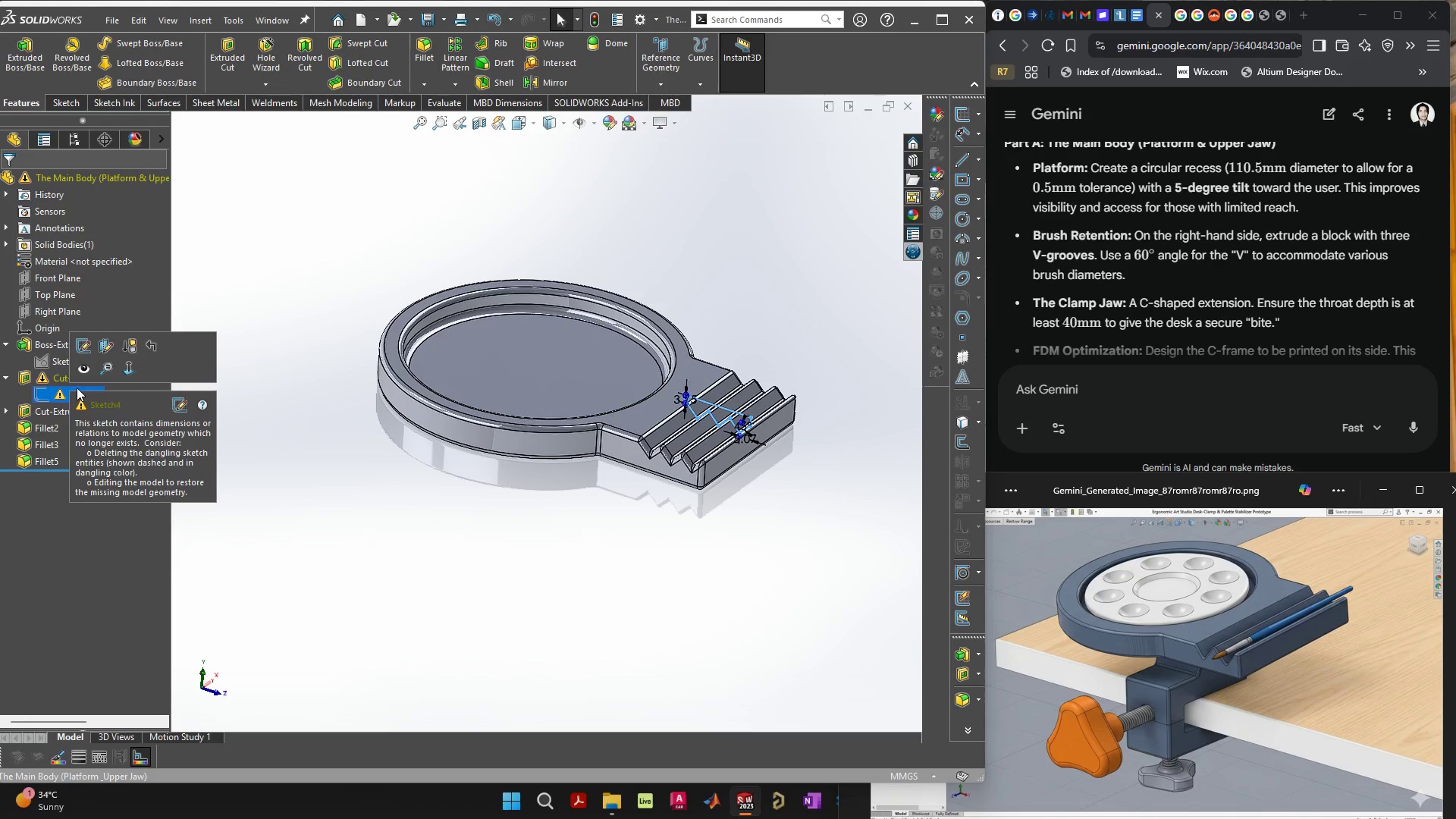 
right_click([52, 394])
 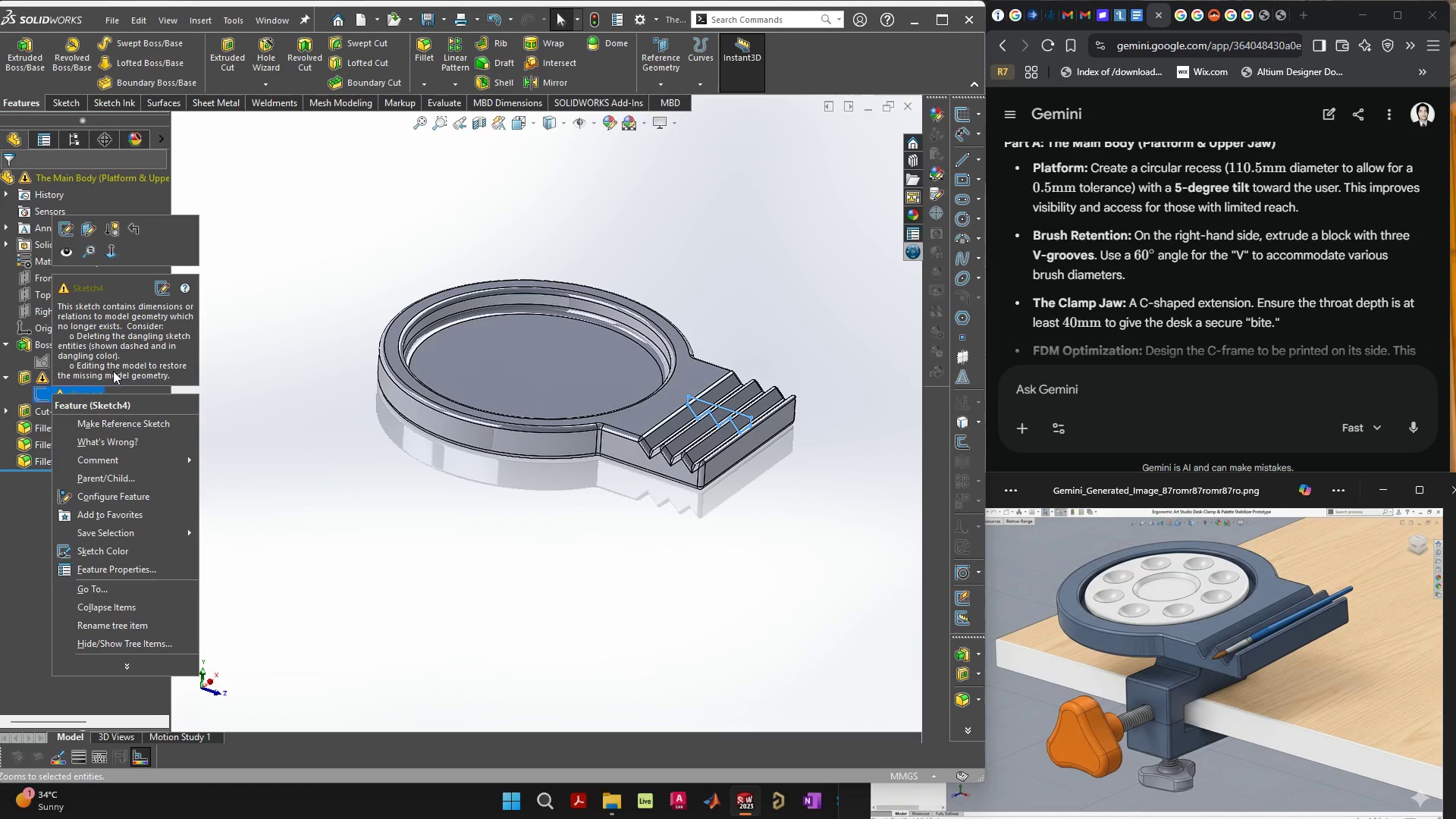 
wait(6.42)
 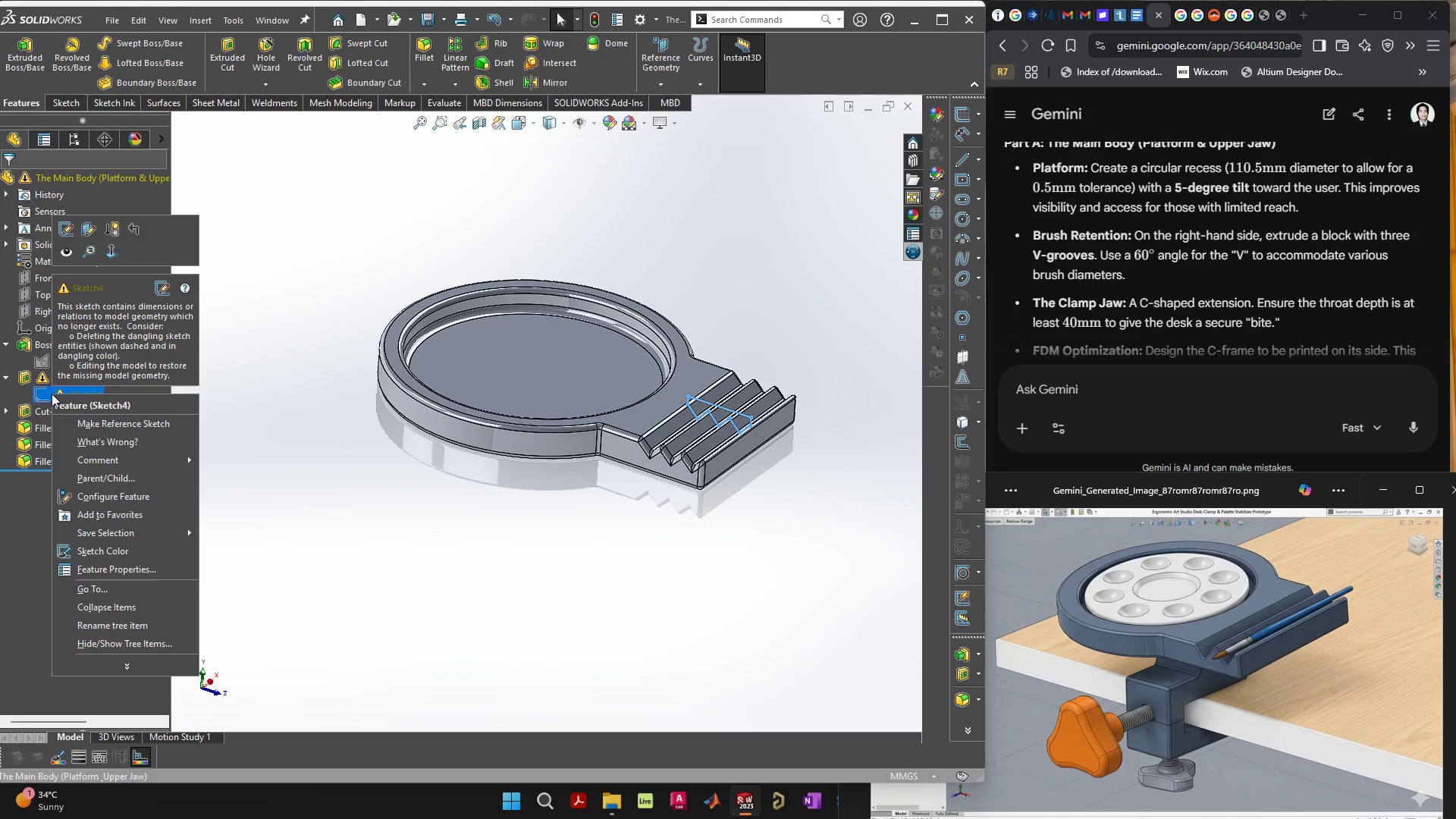 
left_click([121, 430])
 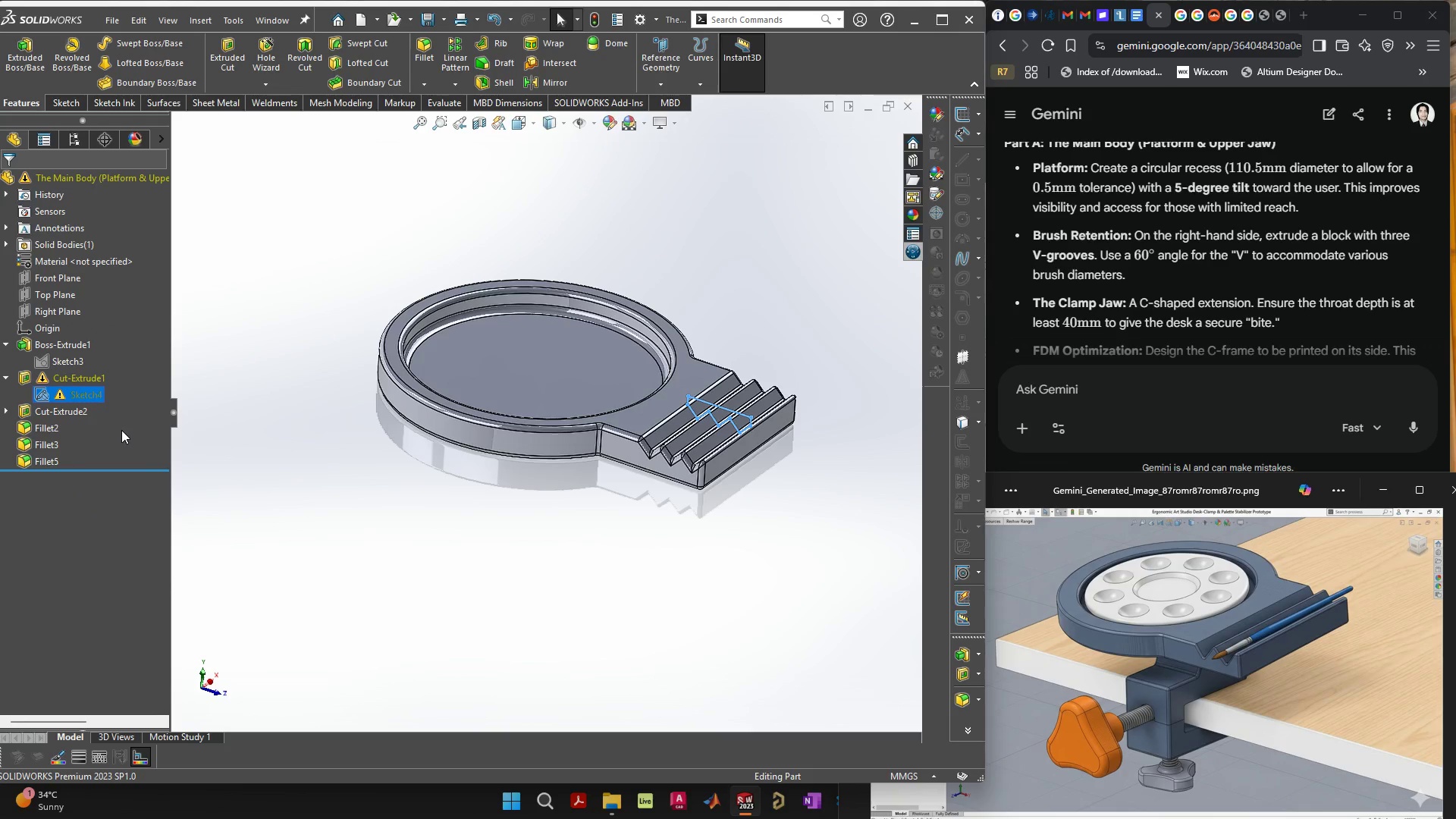 
right_click([85, 393])
 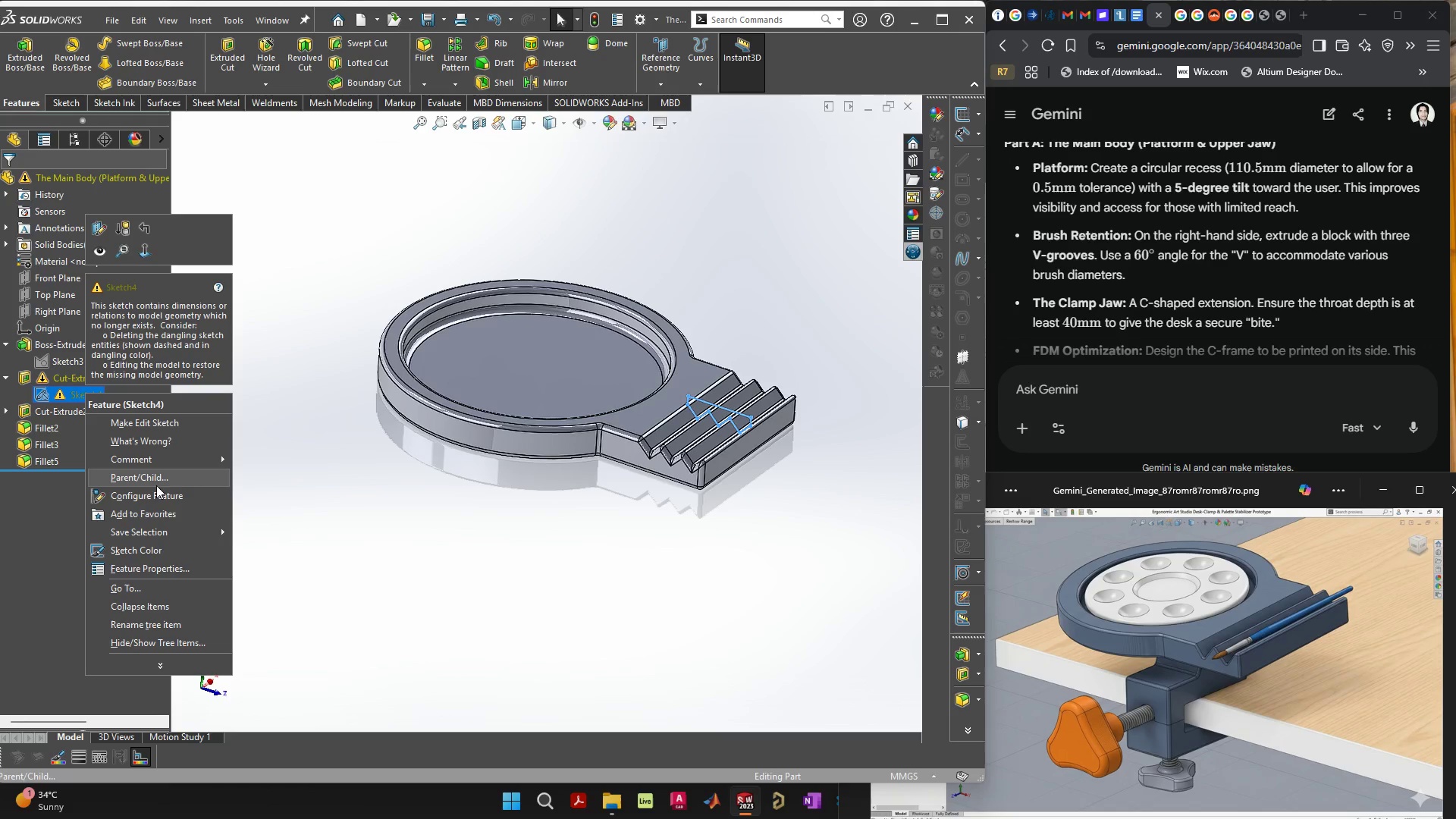 
left_click([58, 573])
 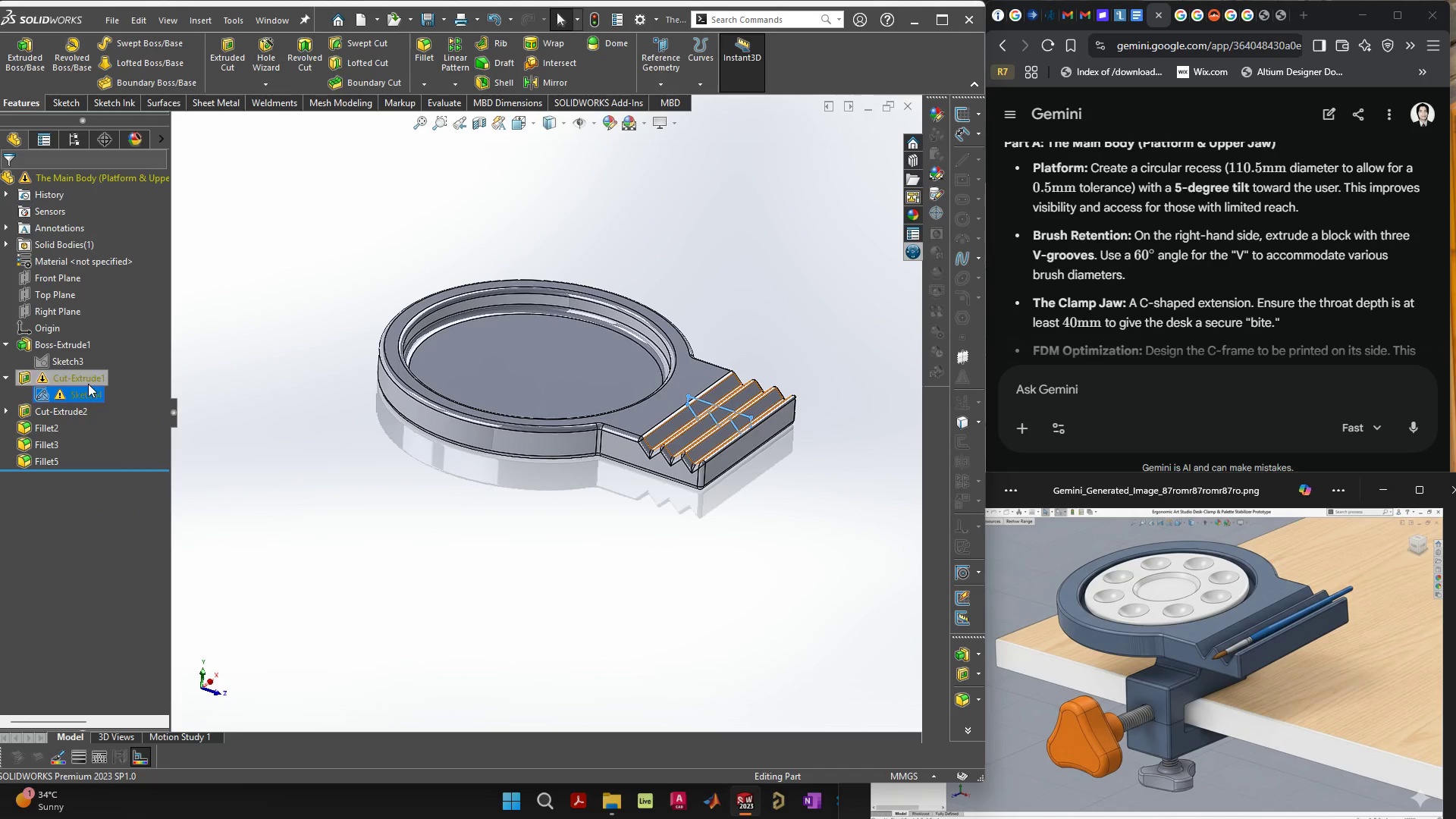 
left_click([231, 422])
 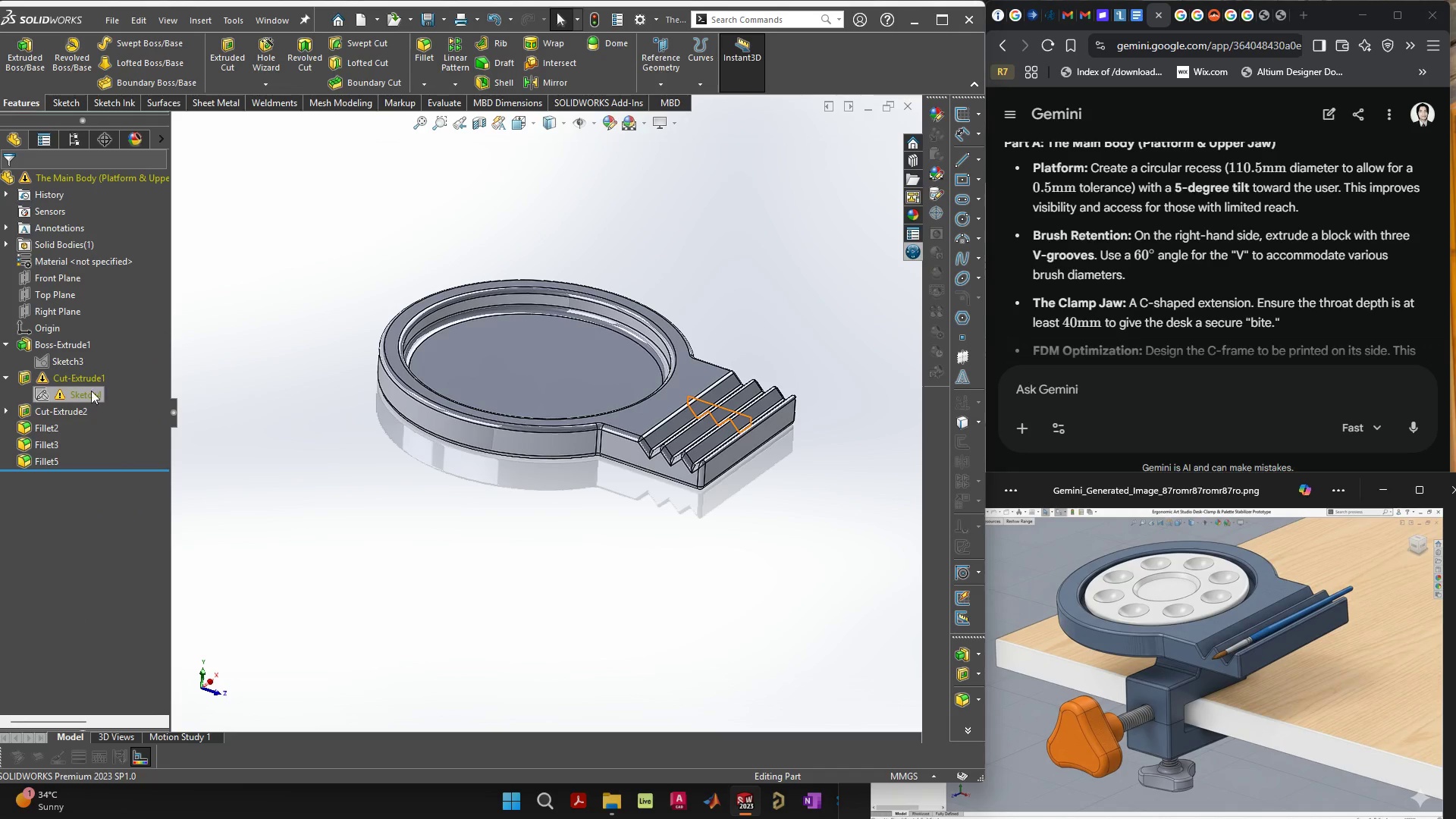 
right_click([85, 391])
 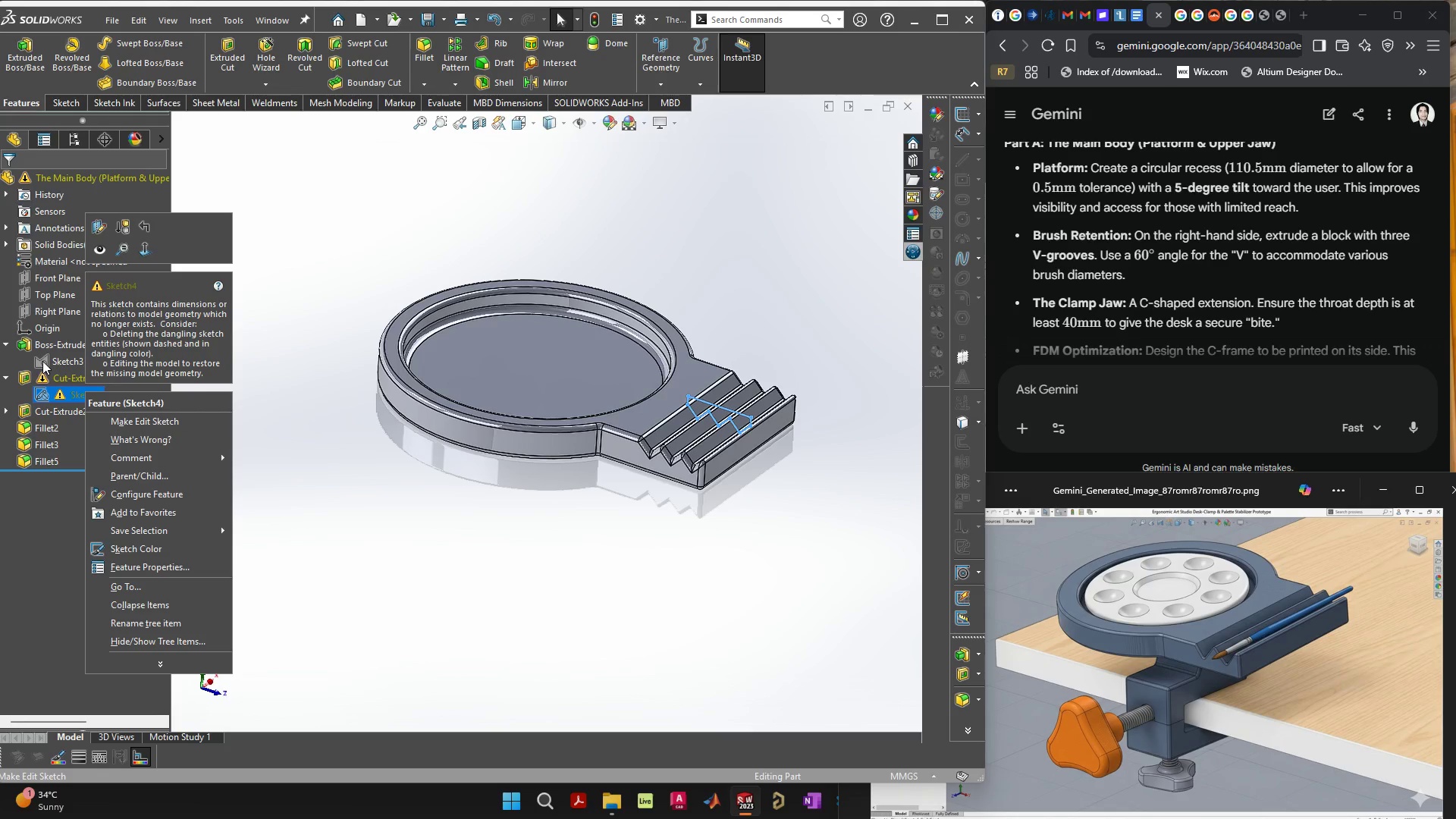 
right_click([46, 377])
 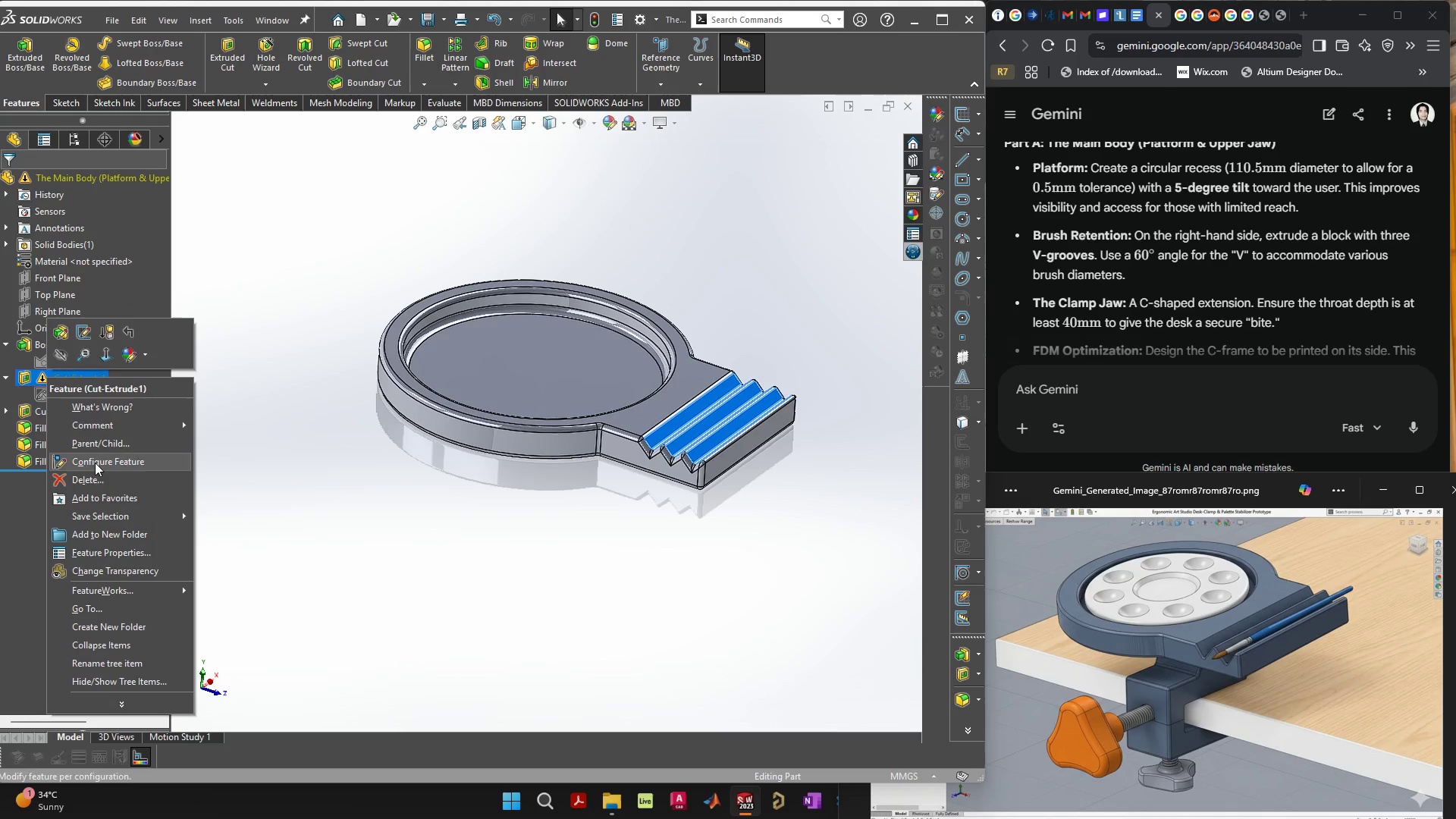 
left_click([97, 484])
 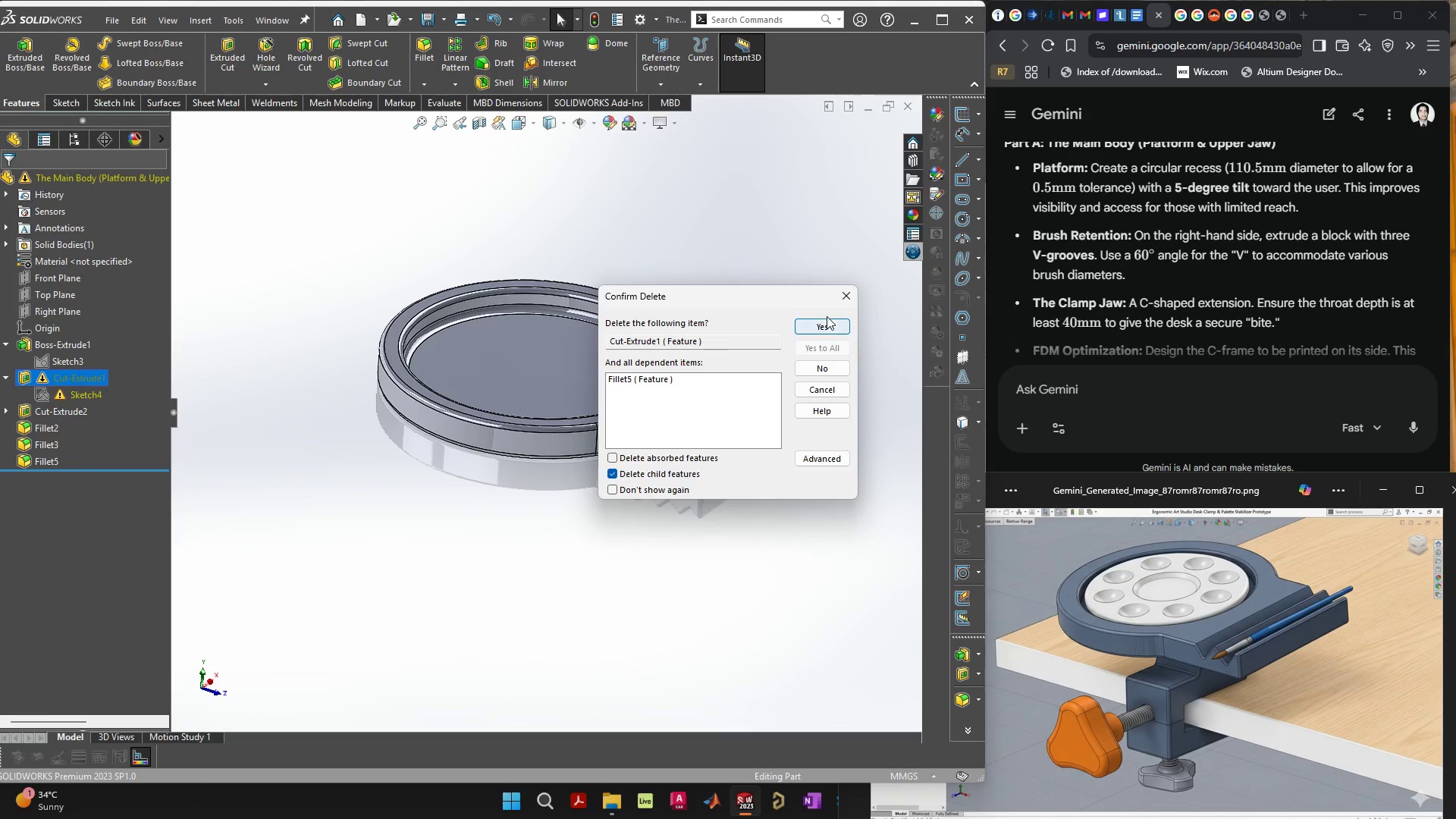 
double_click([827, 322])
 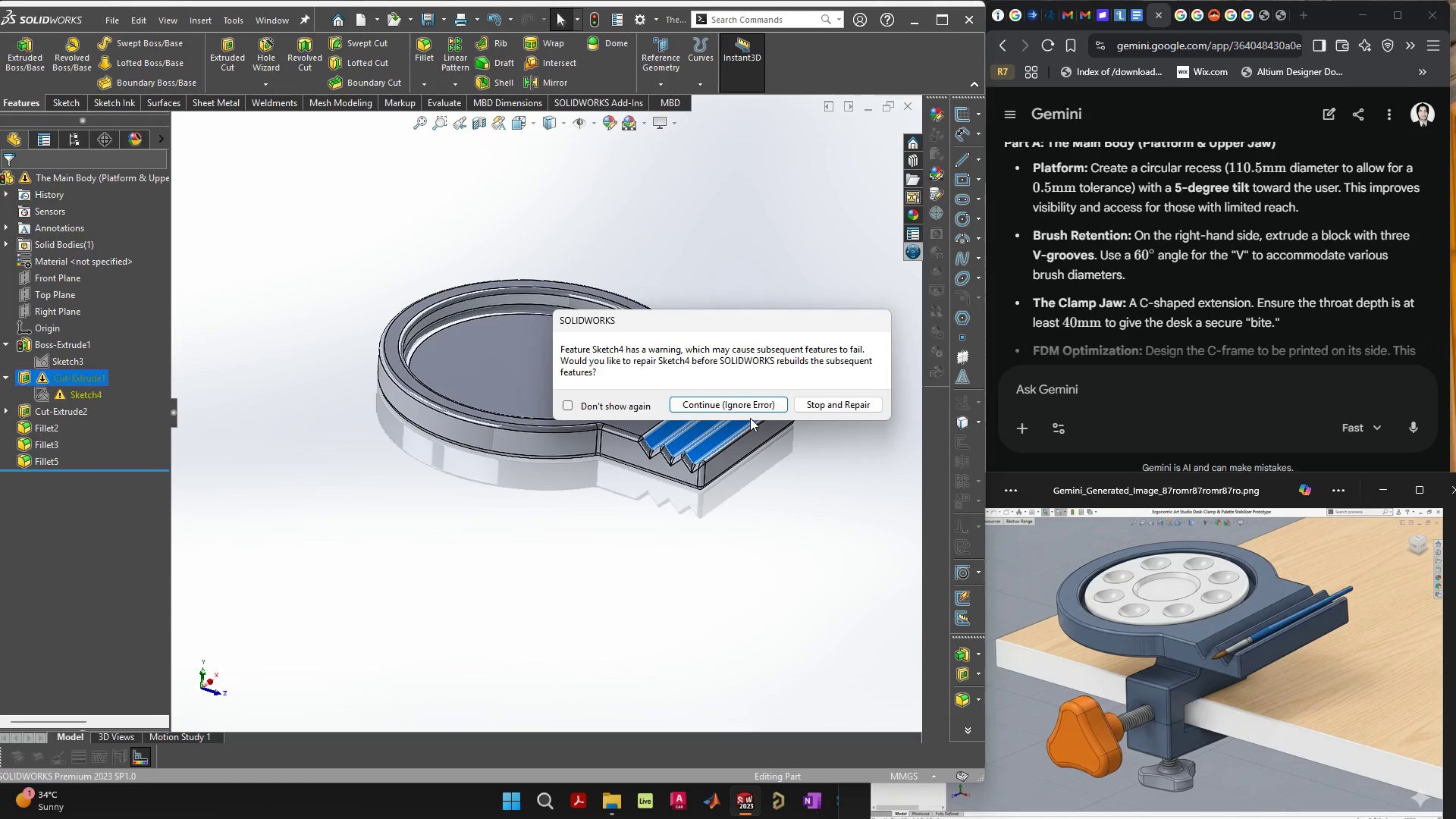 
left_click([750, 418])
 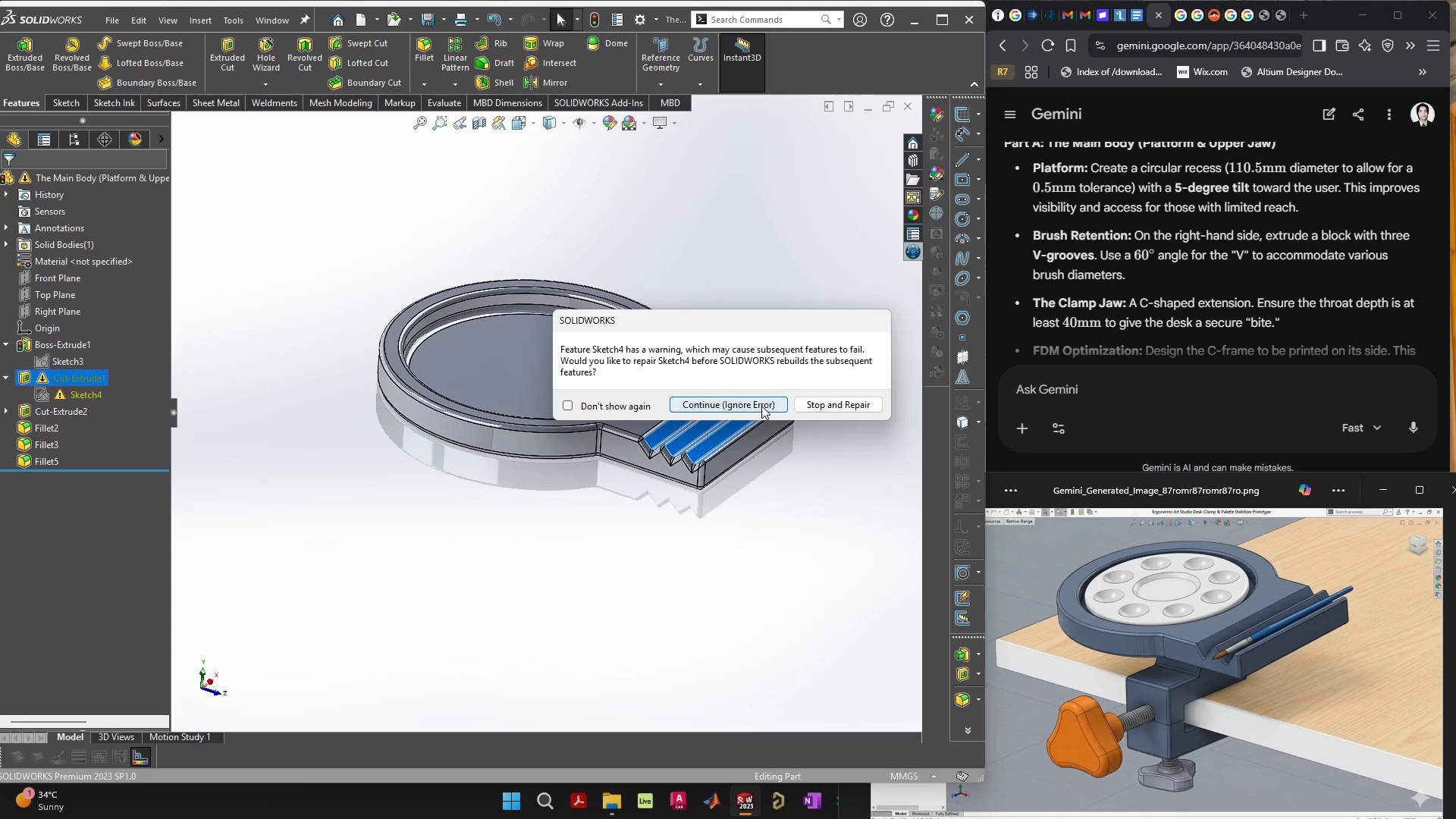 
left_click([761, 406])
 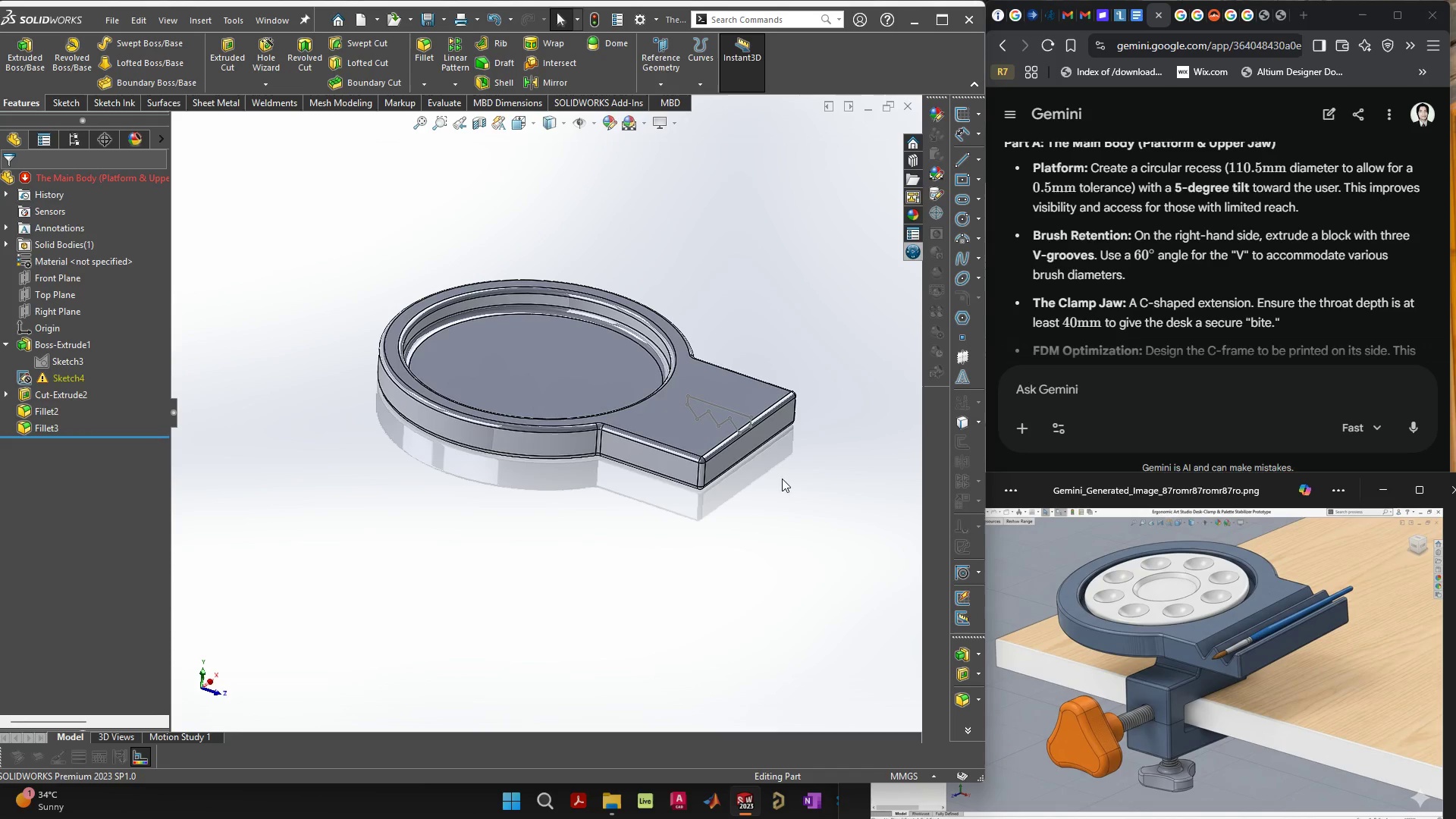 
left_click([777, 505])
 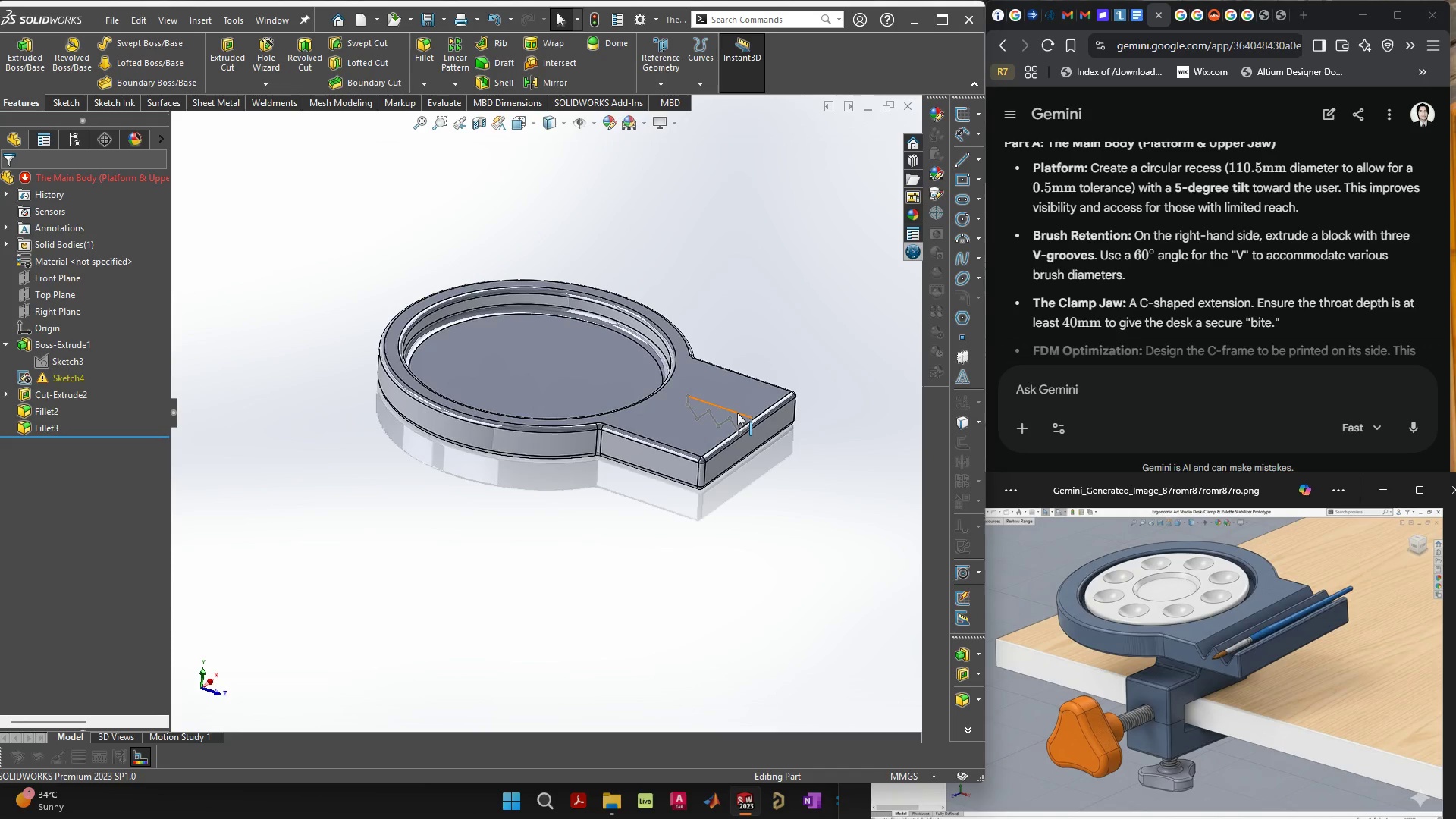 
left_click([737, 413])
 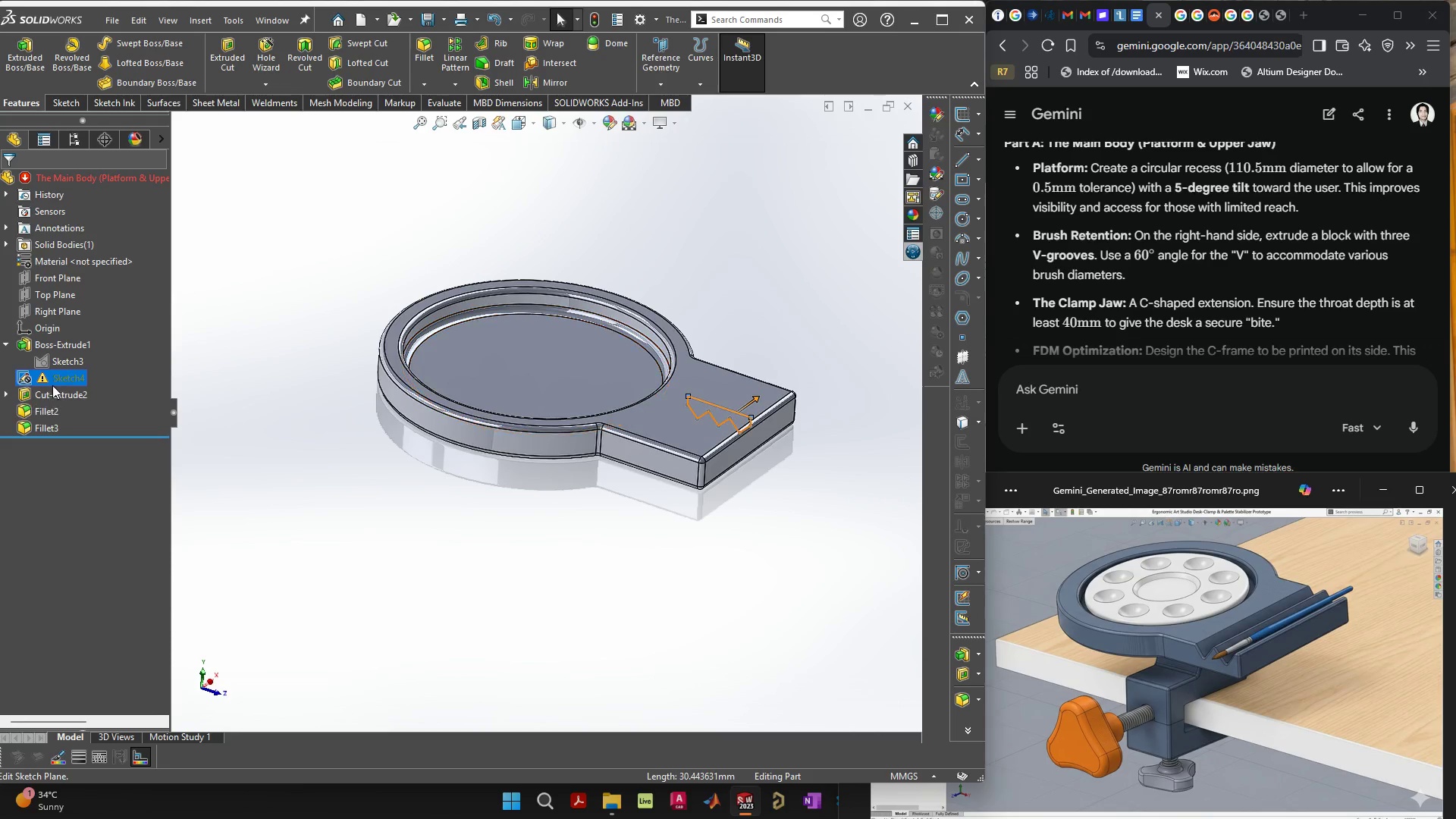 
right_click([55, 380])
 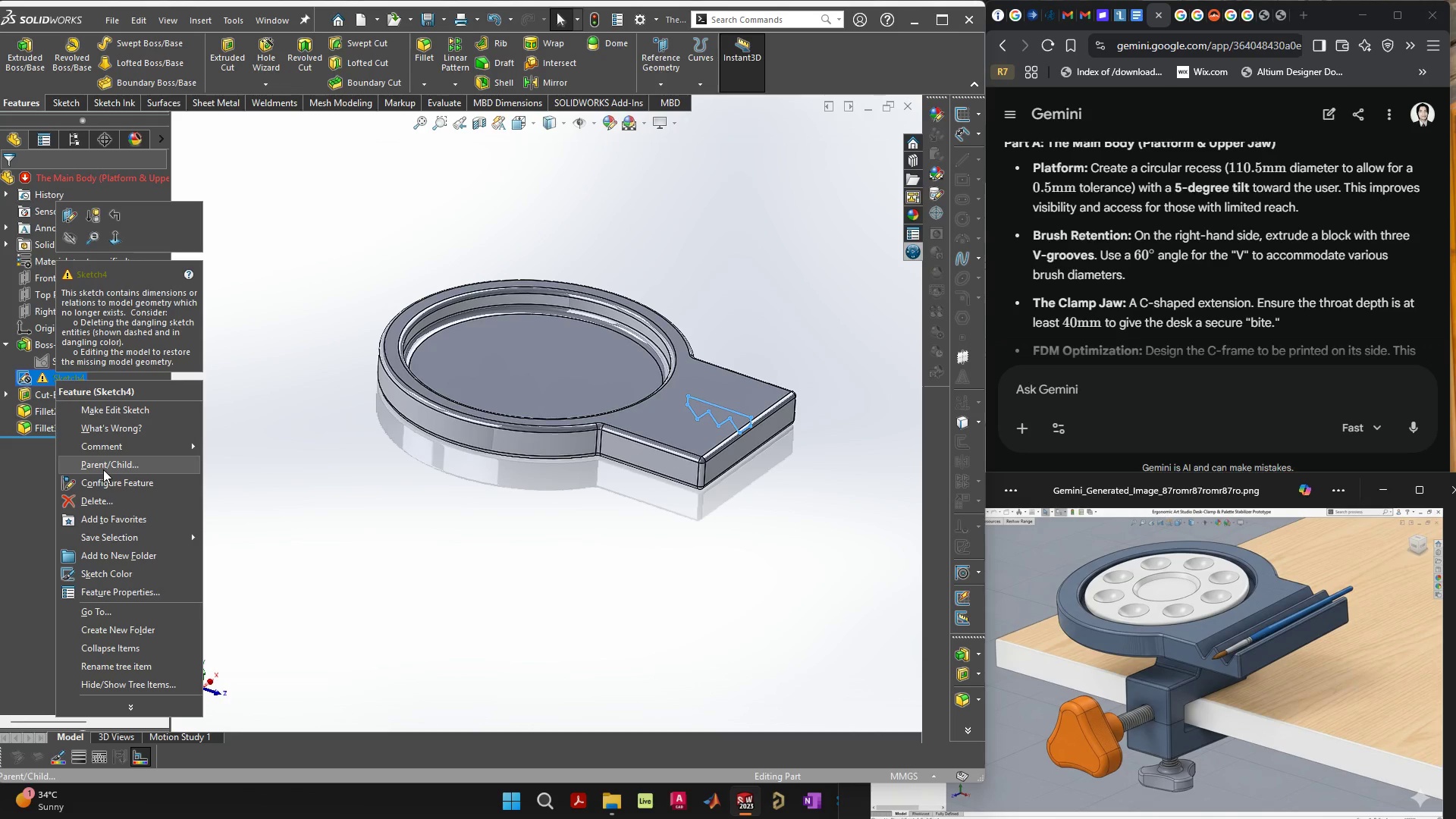 
left_click([113, 497])
 